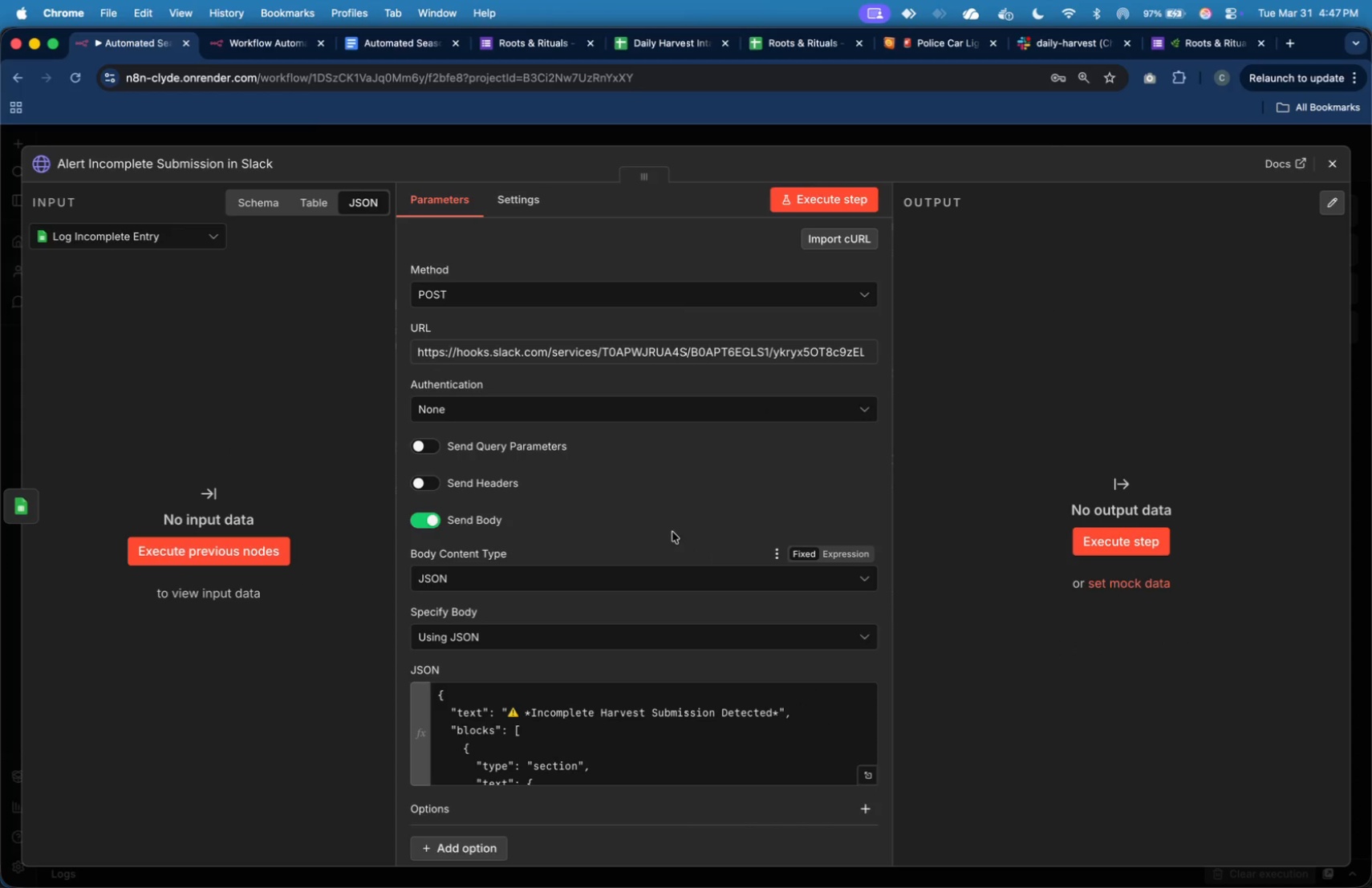 
scroll: coordinate [665, 523], scroll_direction: down, amount: 4.0
 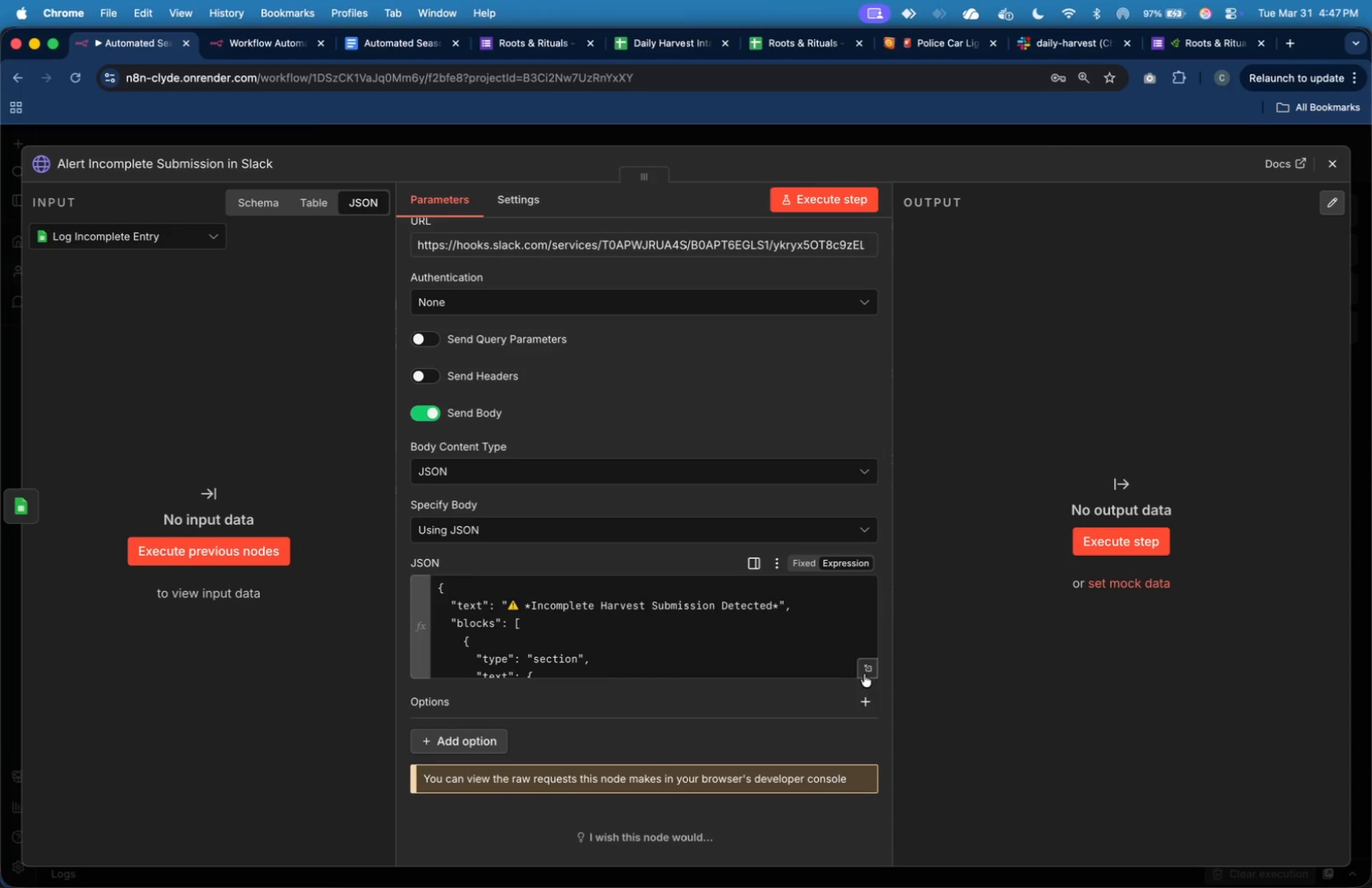 
scroll: coordinate [649, 441], scroll_direction: up, amount: 16.0
 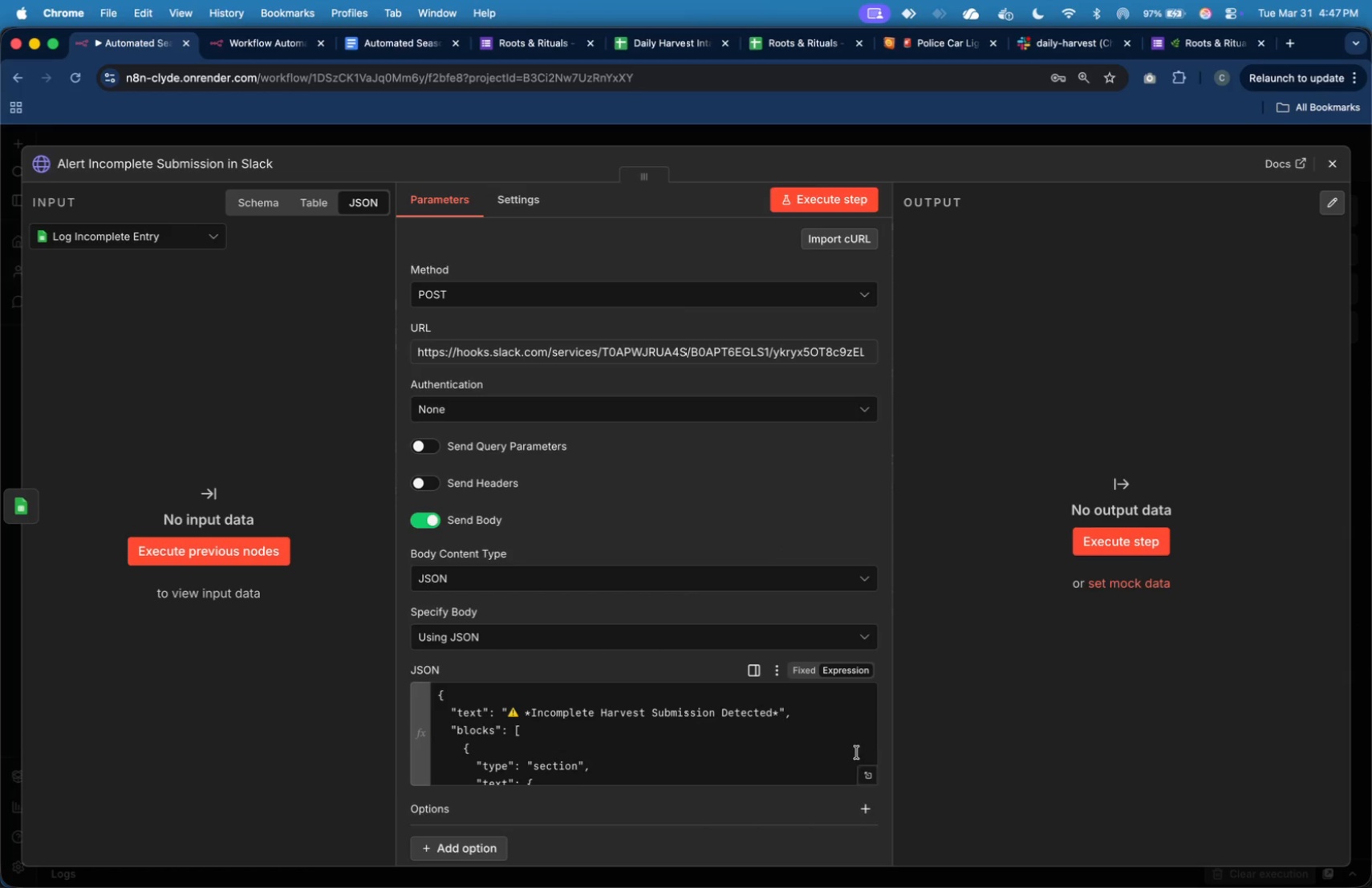 
left_click([866, 772])
 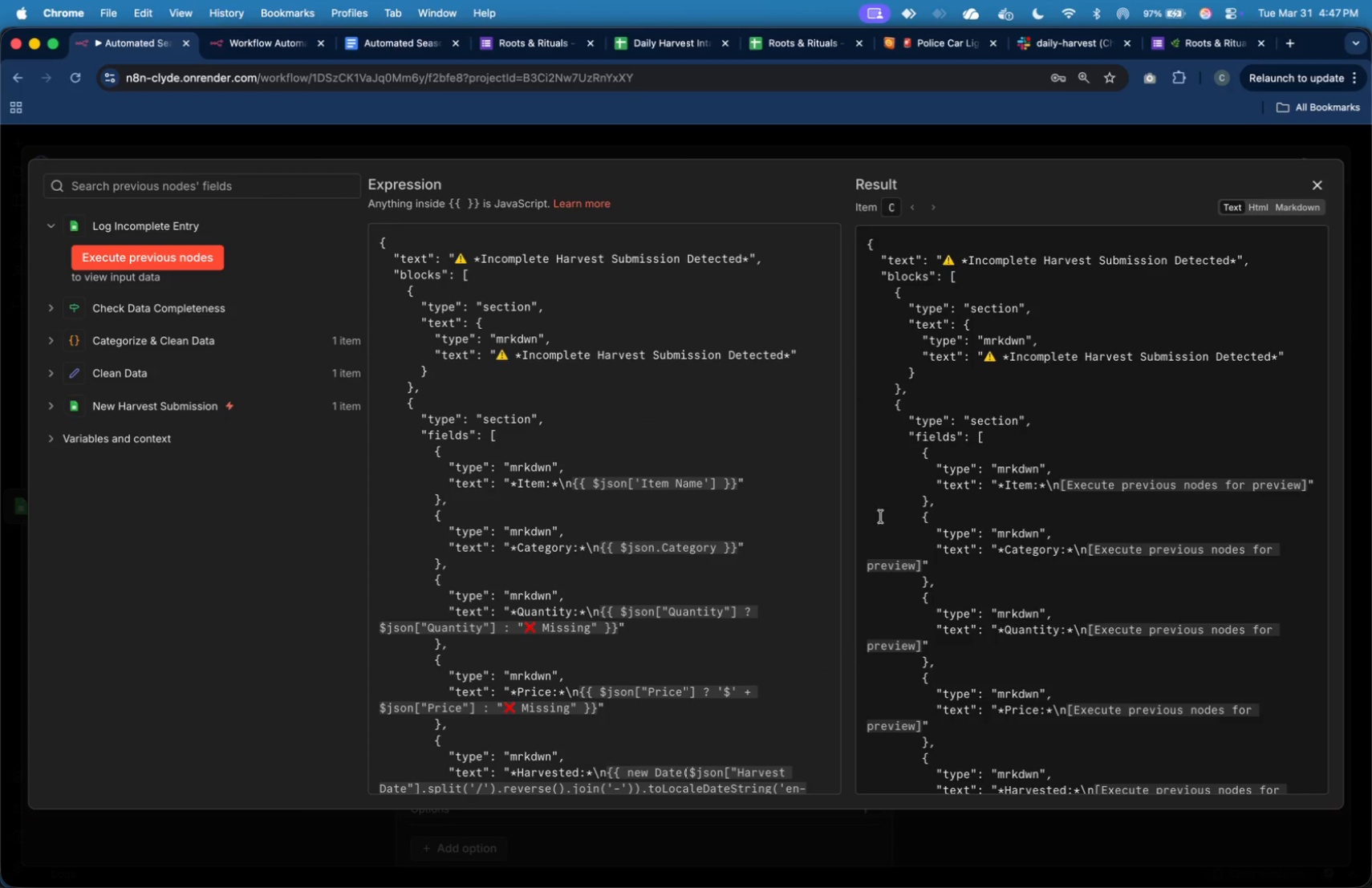 
key(Meta+Shift+4)
 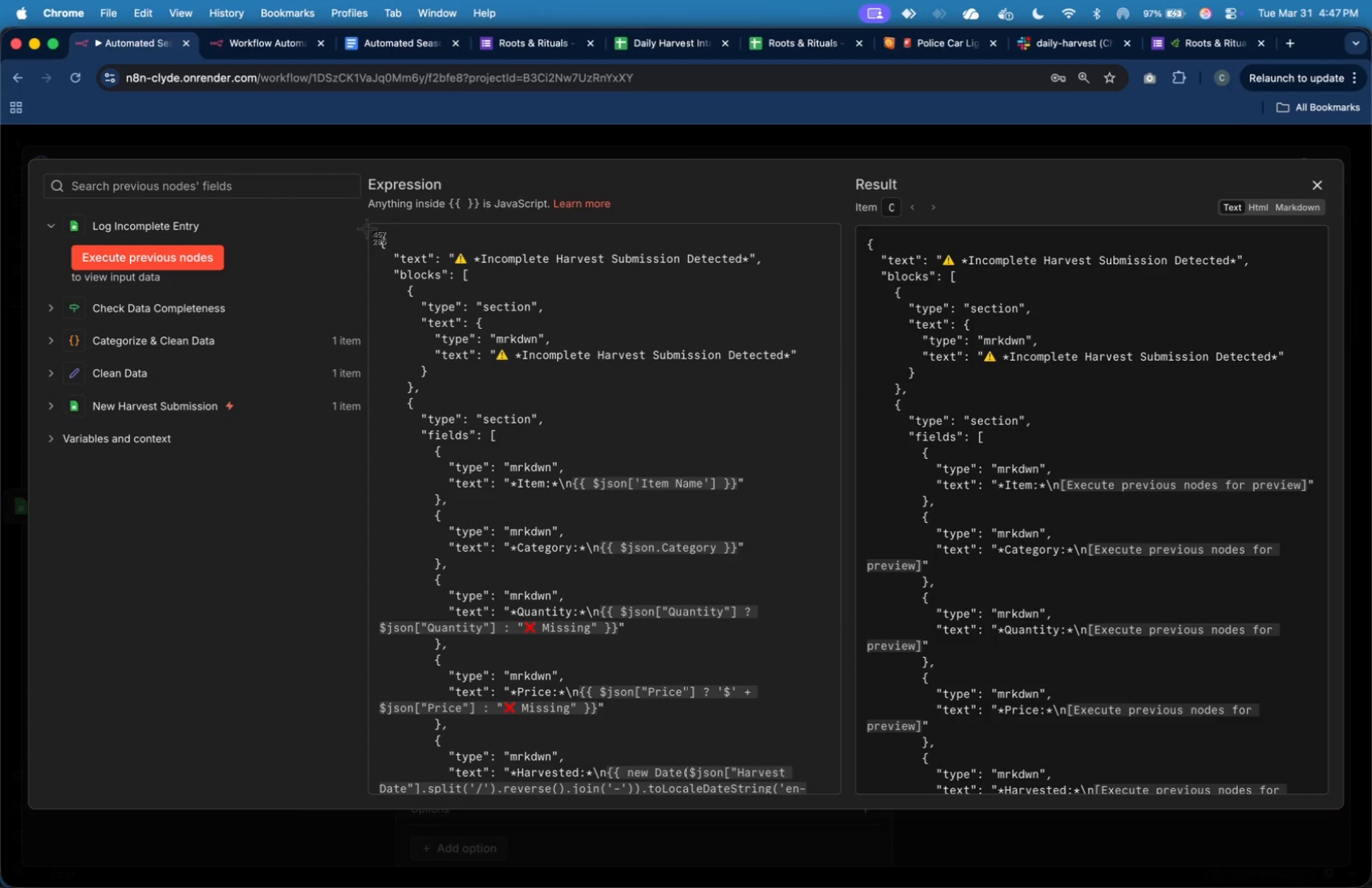 
left_click_drag(start_coordinate=[371, 229], to_coordinate=[822, 798])
 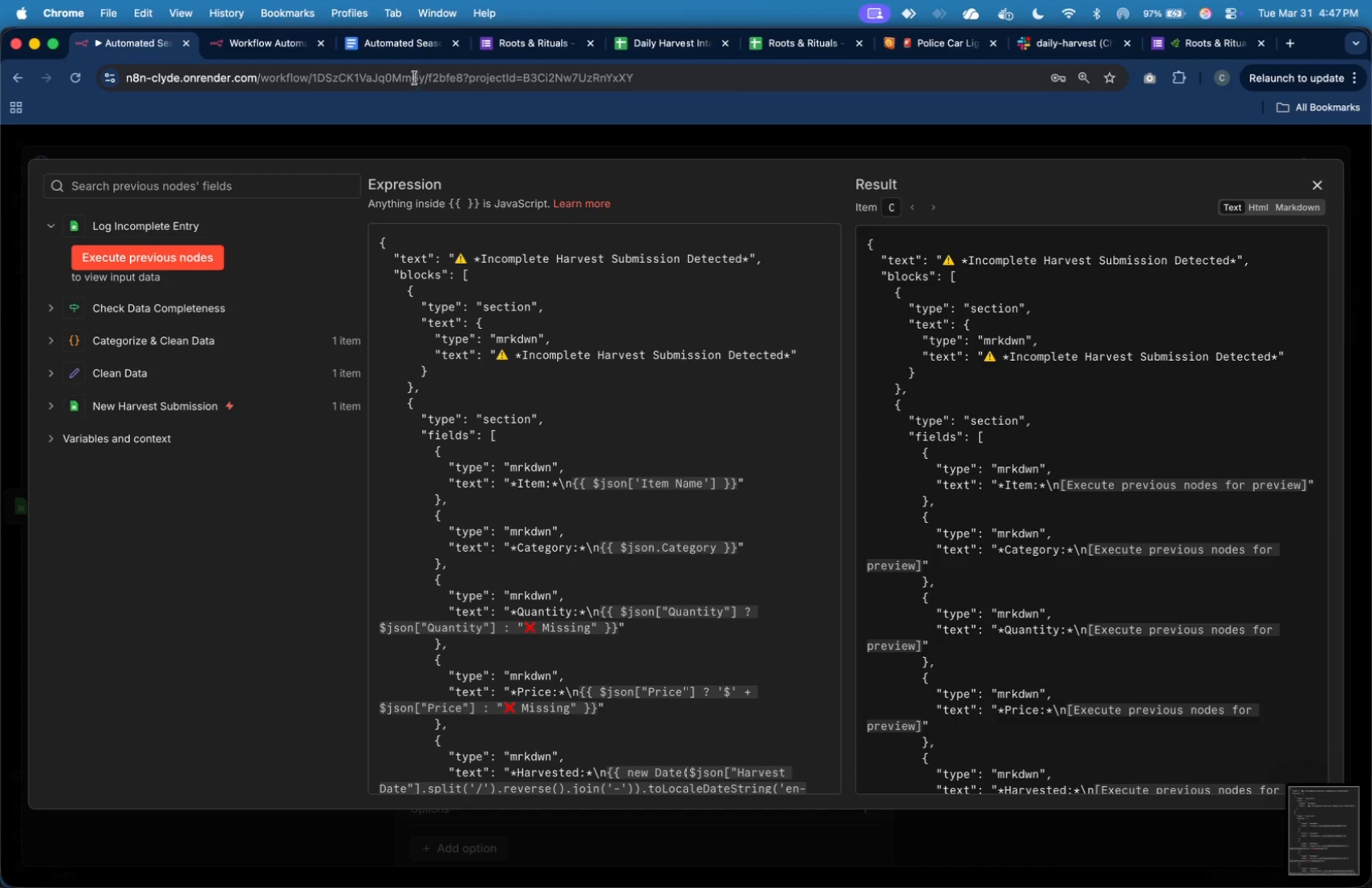 
left_click([416, 44])
 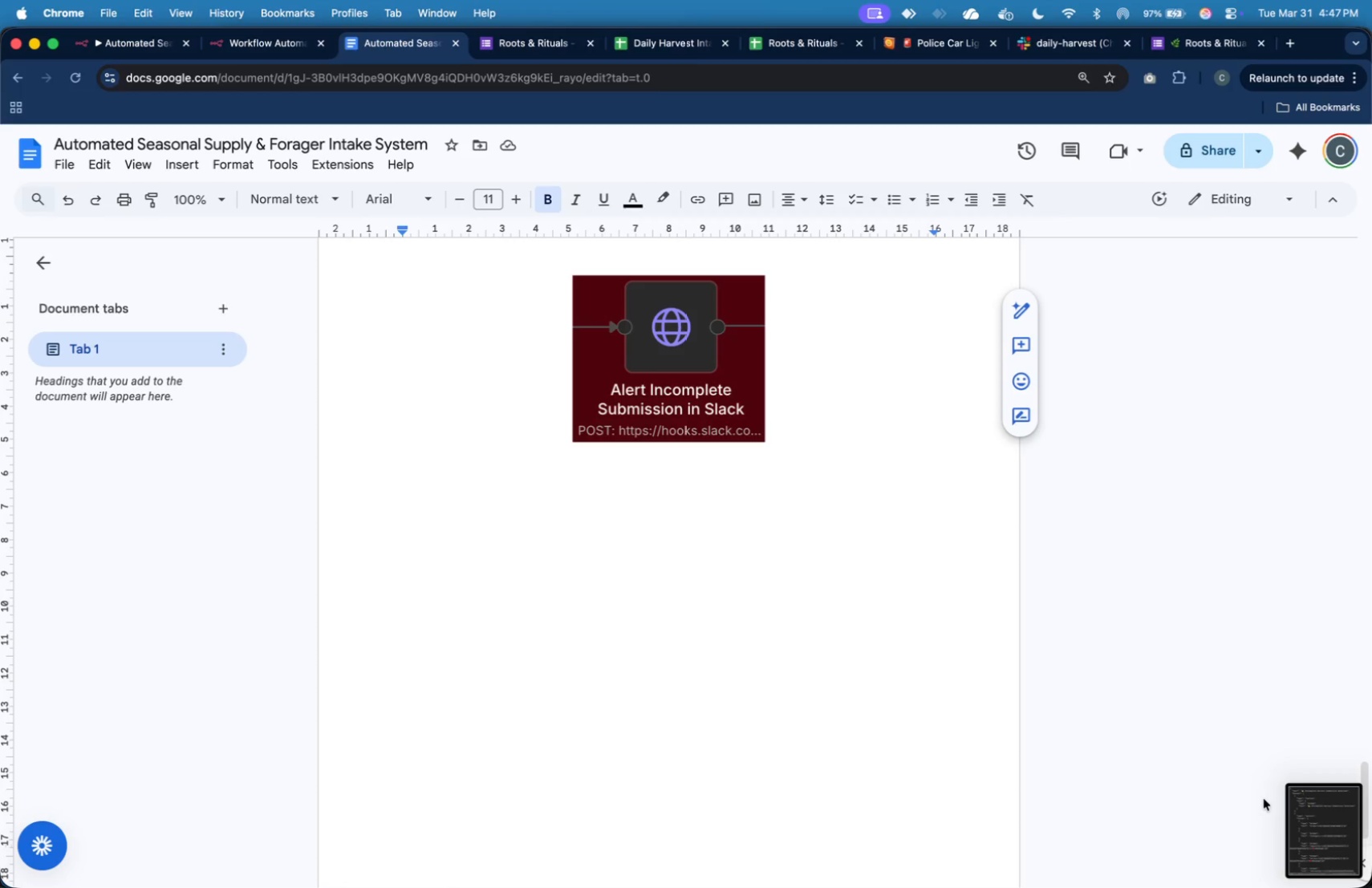 
left_click_drag(start_coordinate=[1309, 815], to_coordinate=[920, 585])
 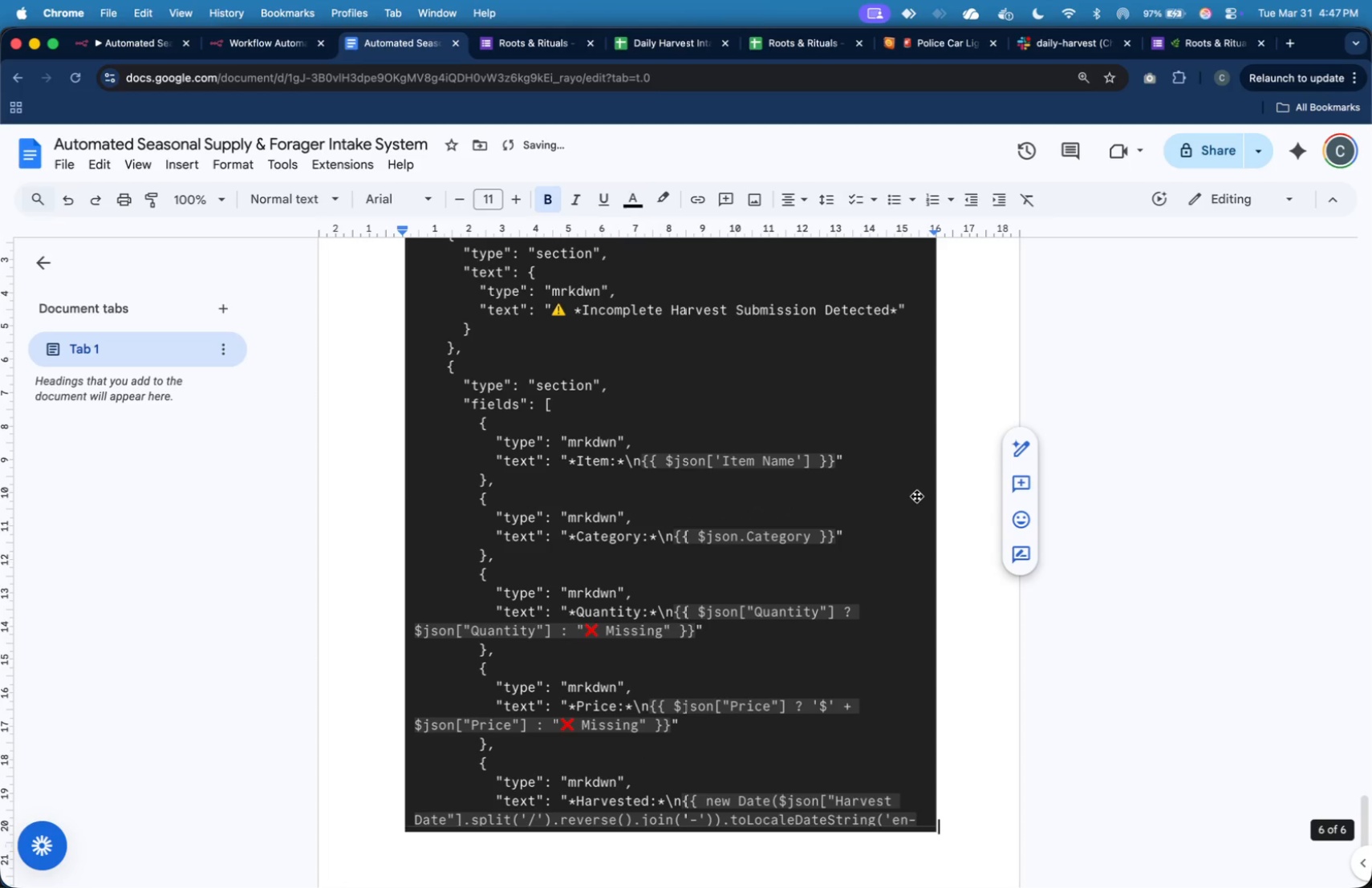 
left_click([915, 493])
 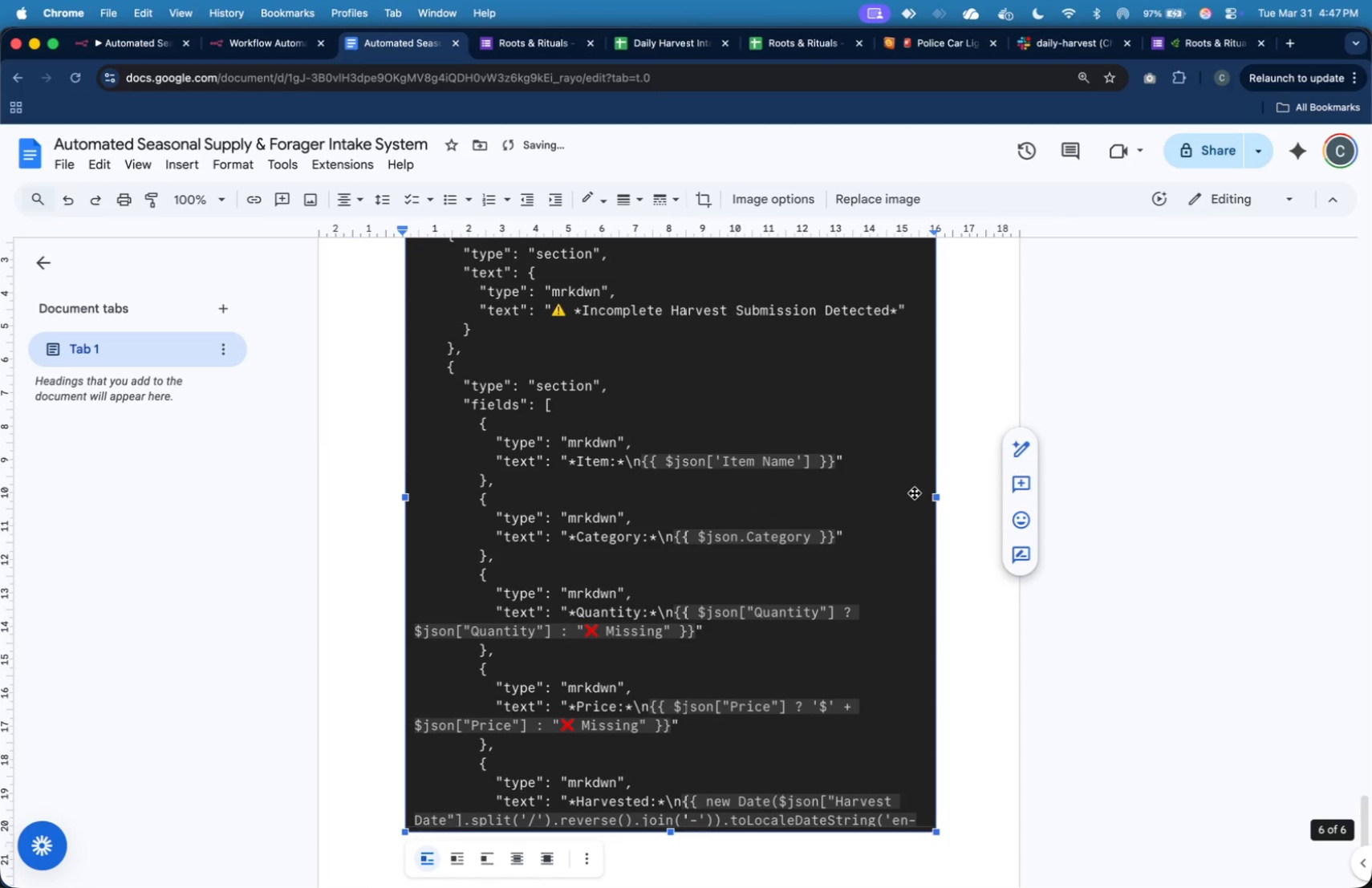 
scroll: coordinate [915, 493], scroll_direction: up, amount: 5.0
 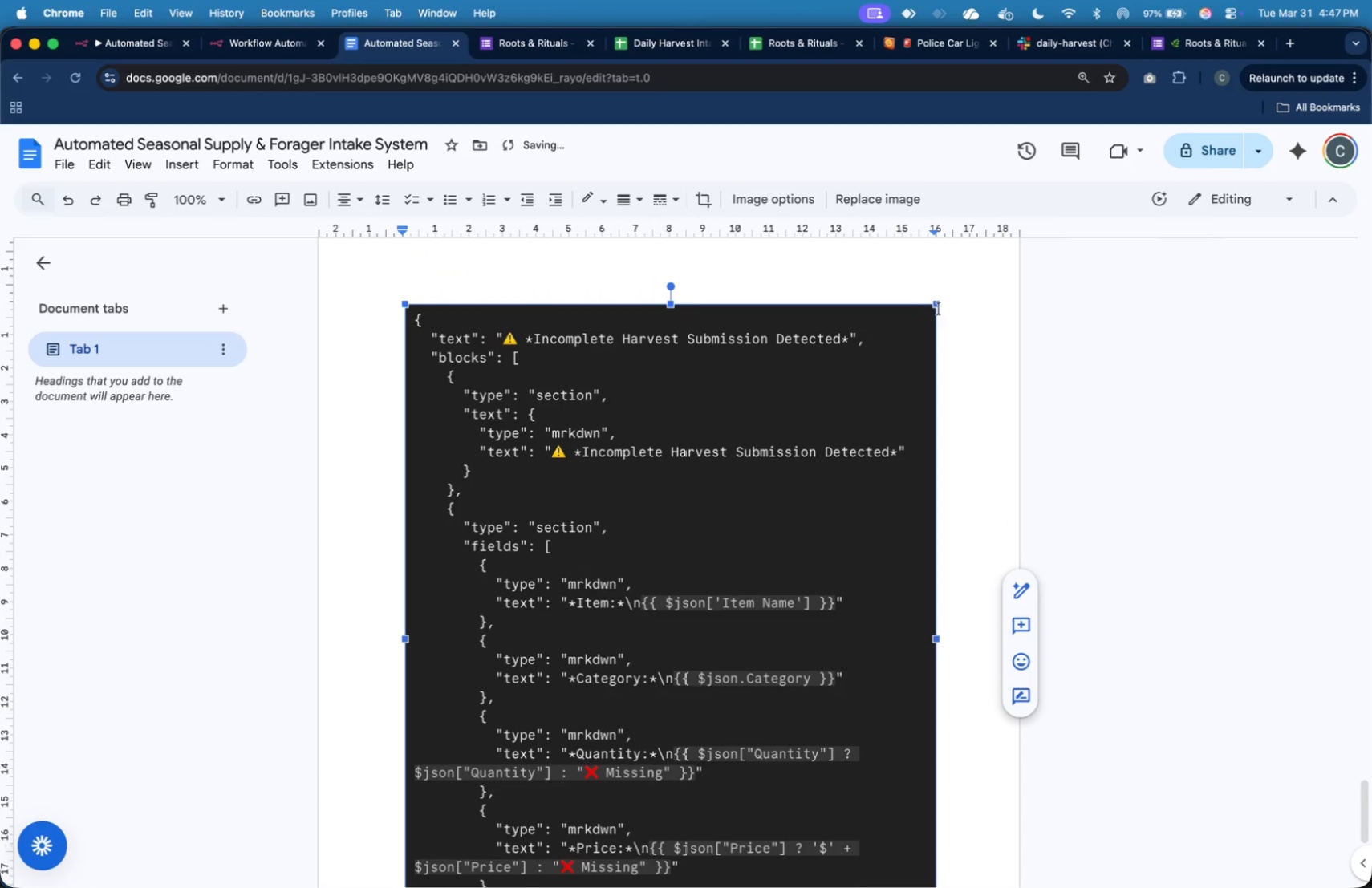 
left_click_drag(start_coordinate=[935, 306], to_coordinate=[599, 675])
 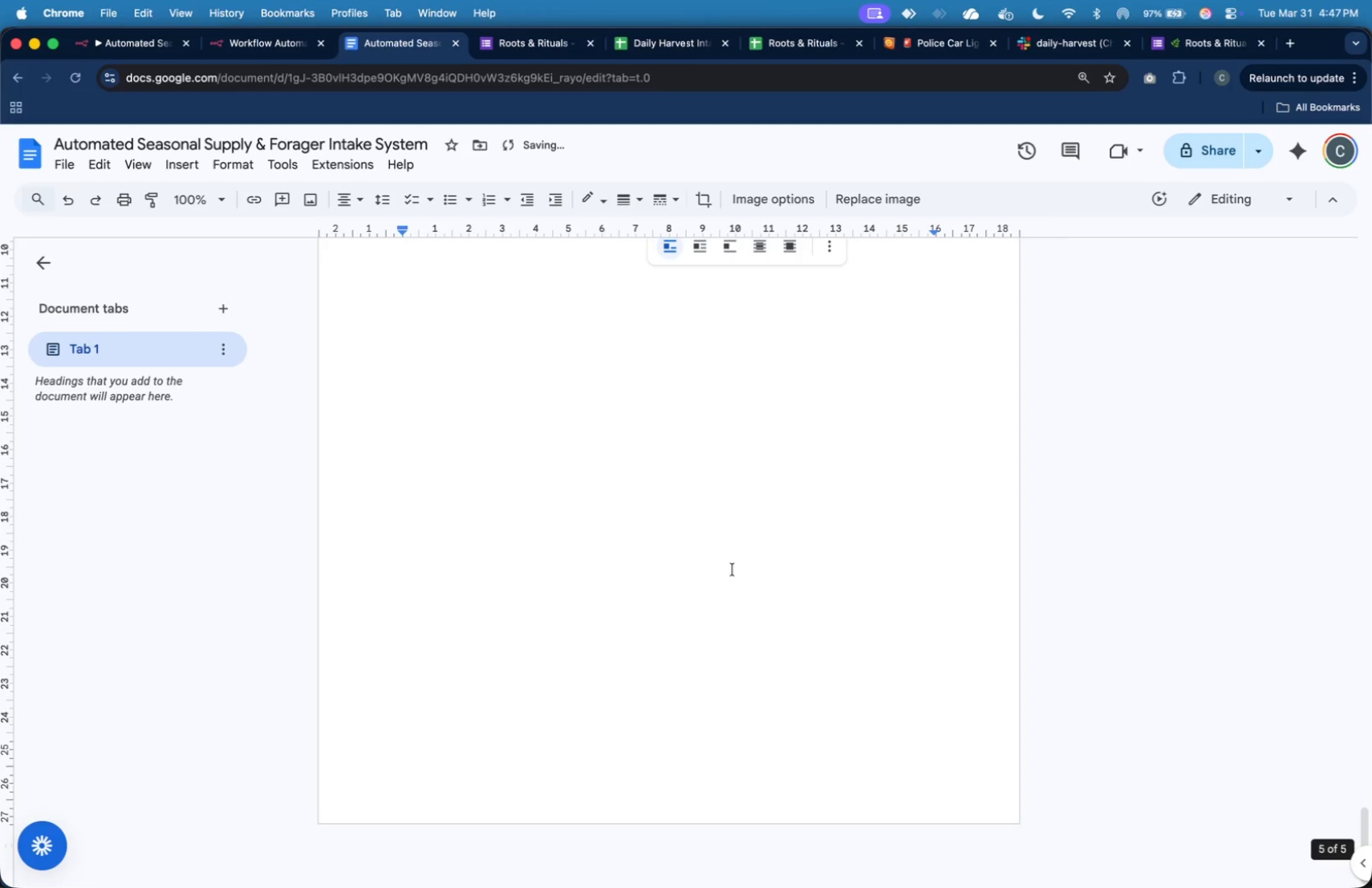 
scroll: coordinate [733, 570], scroll_direction: up, amount: 19.0
 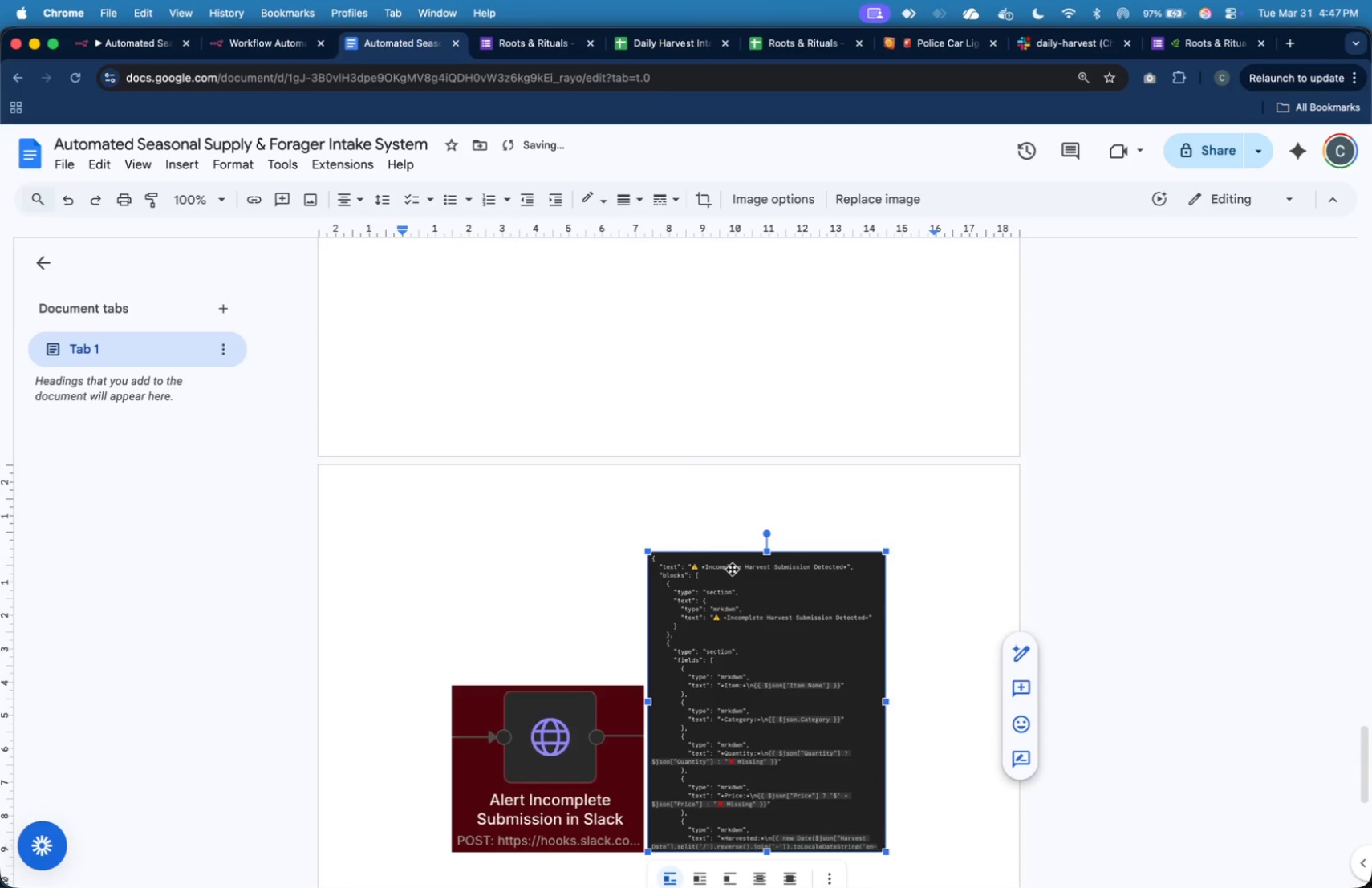 
scroll: coordinate [733, 570], scroll_direction: down, amount: 3.0
 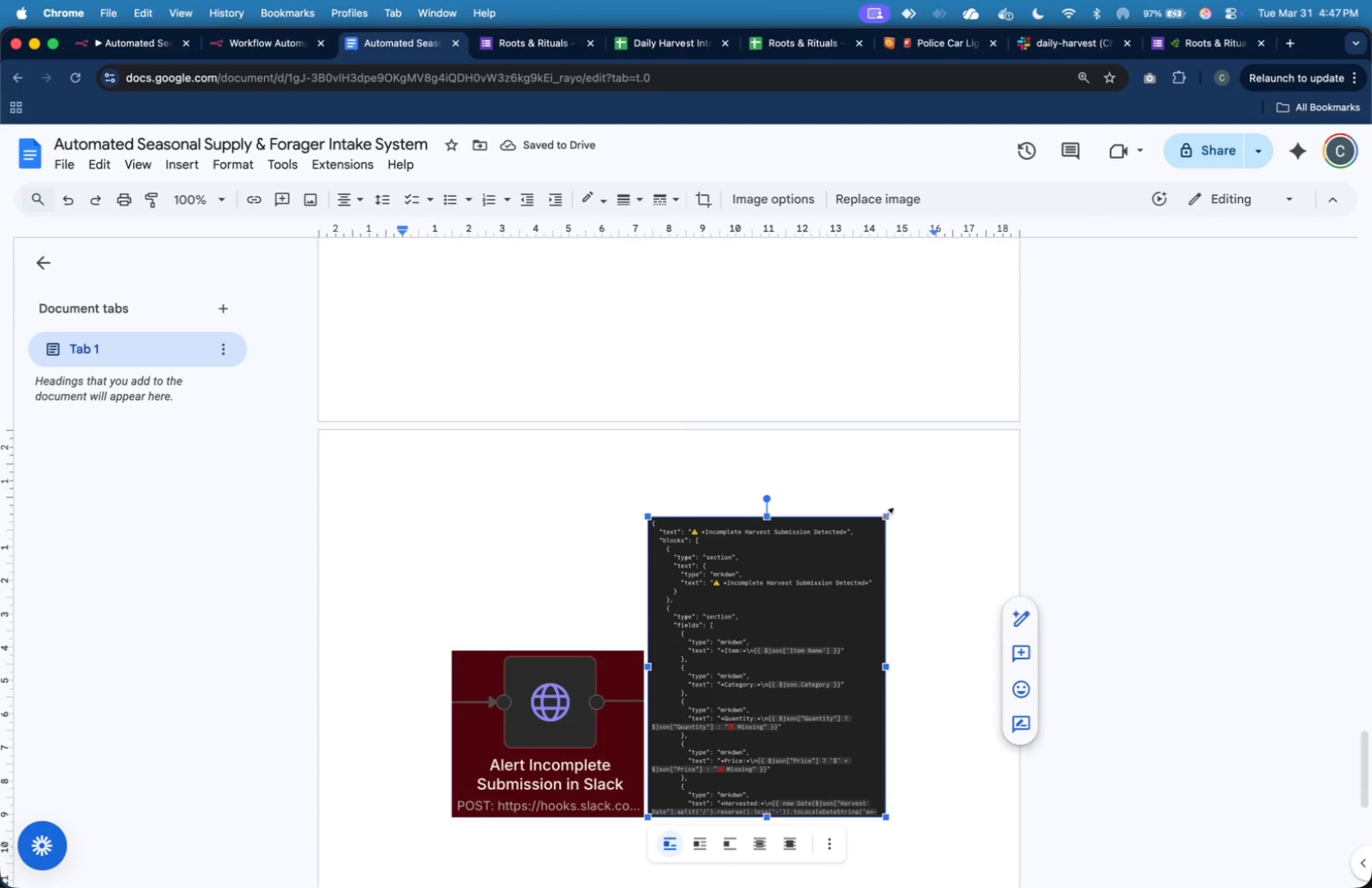 
left_click_drag(start_coordinate=[887, 513], to_coordinate=[786, 660])
 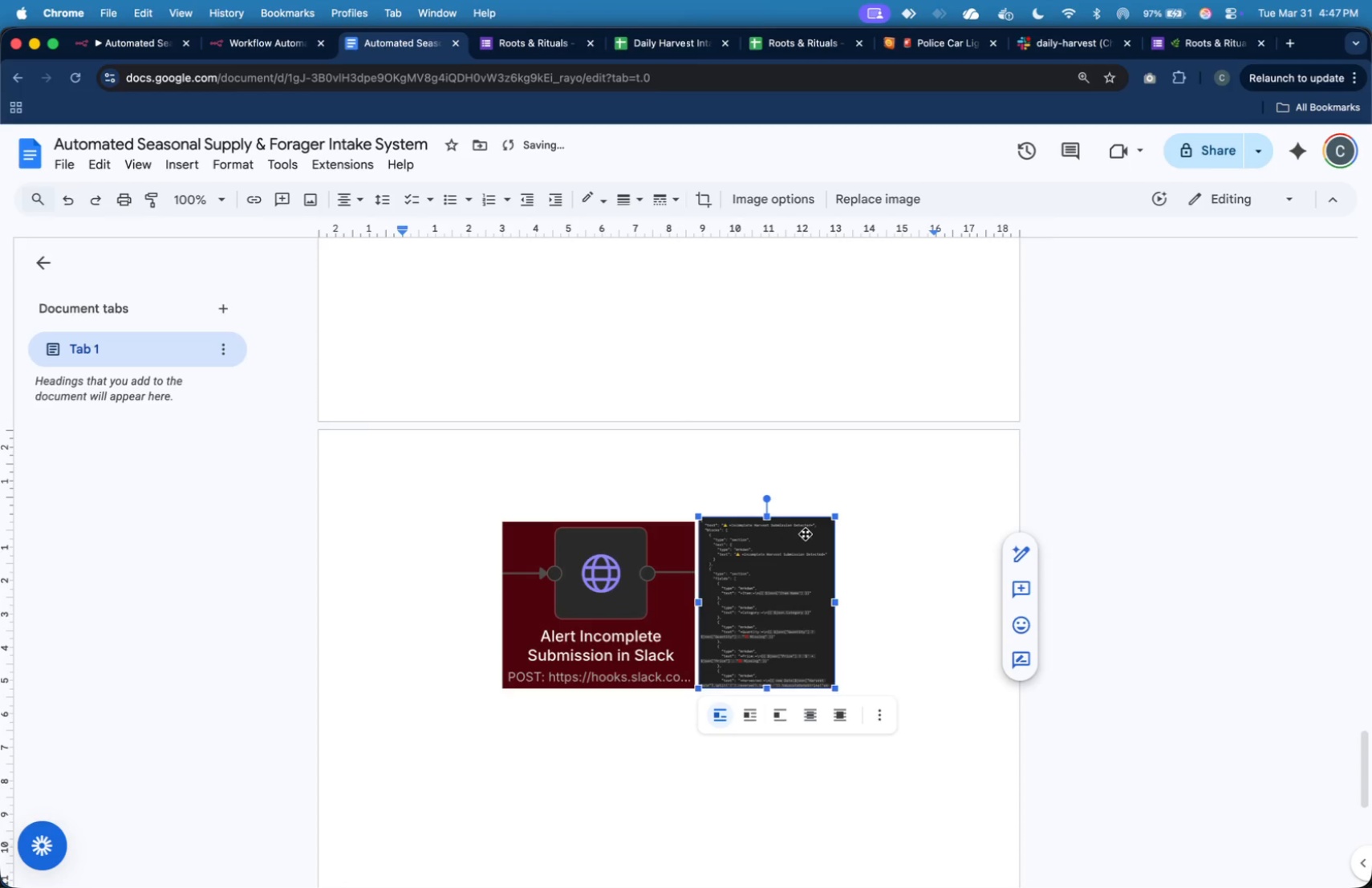 
left_click_drag(start_coordinate=[836, 517], to_coordinate=[887, 481])
 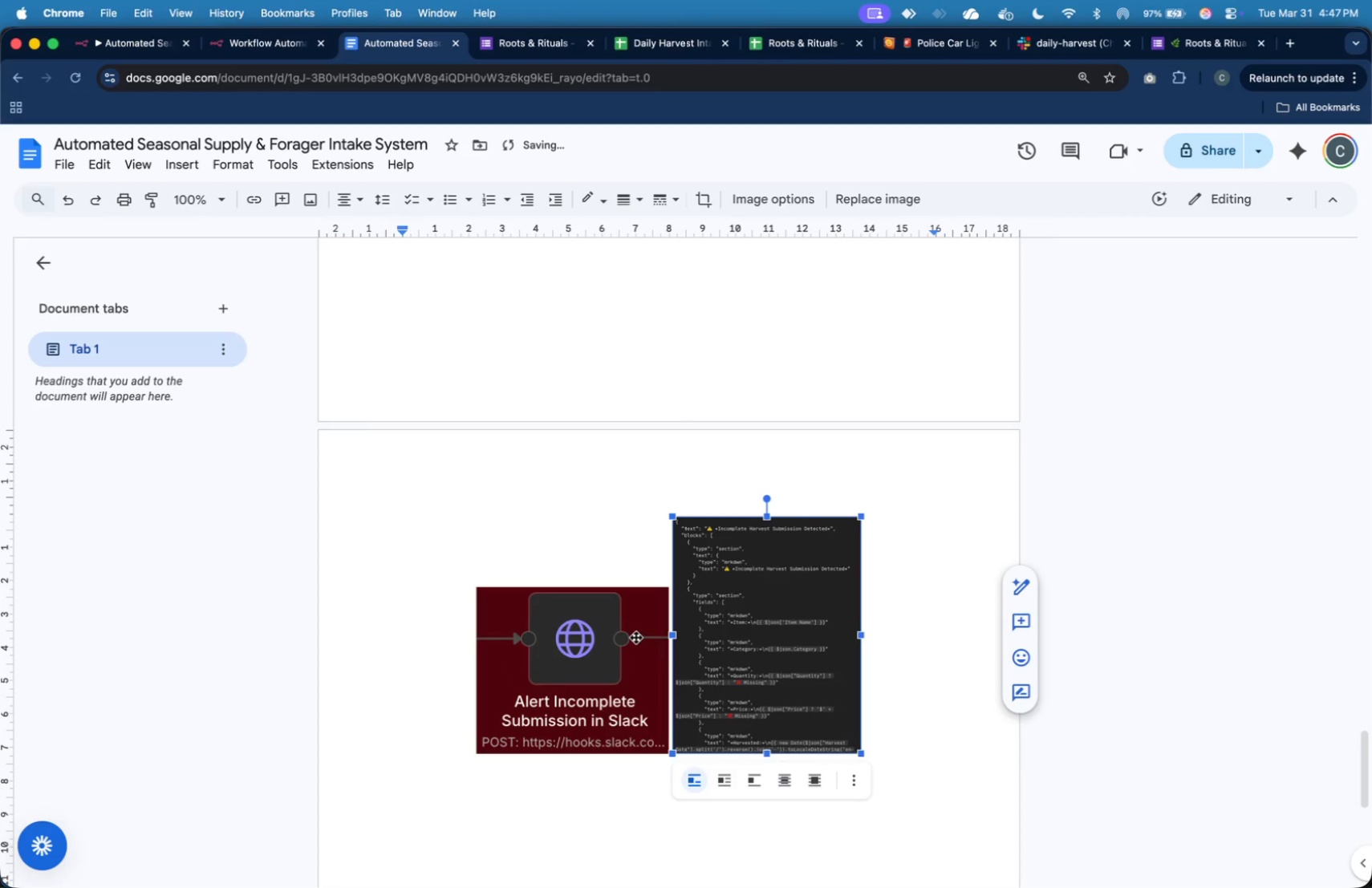 
left_click([634, 639])
 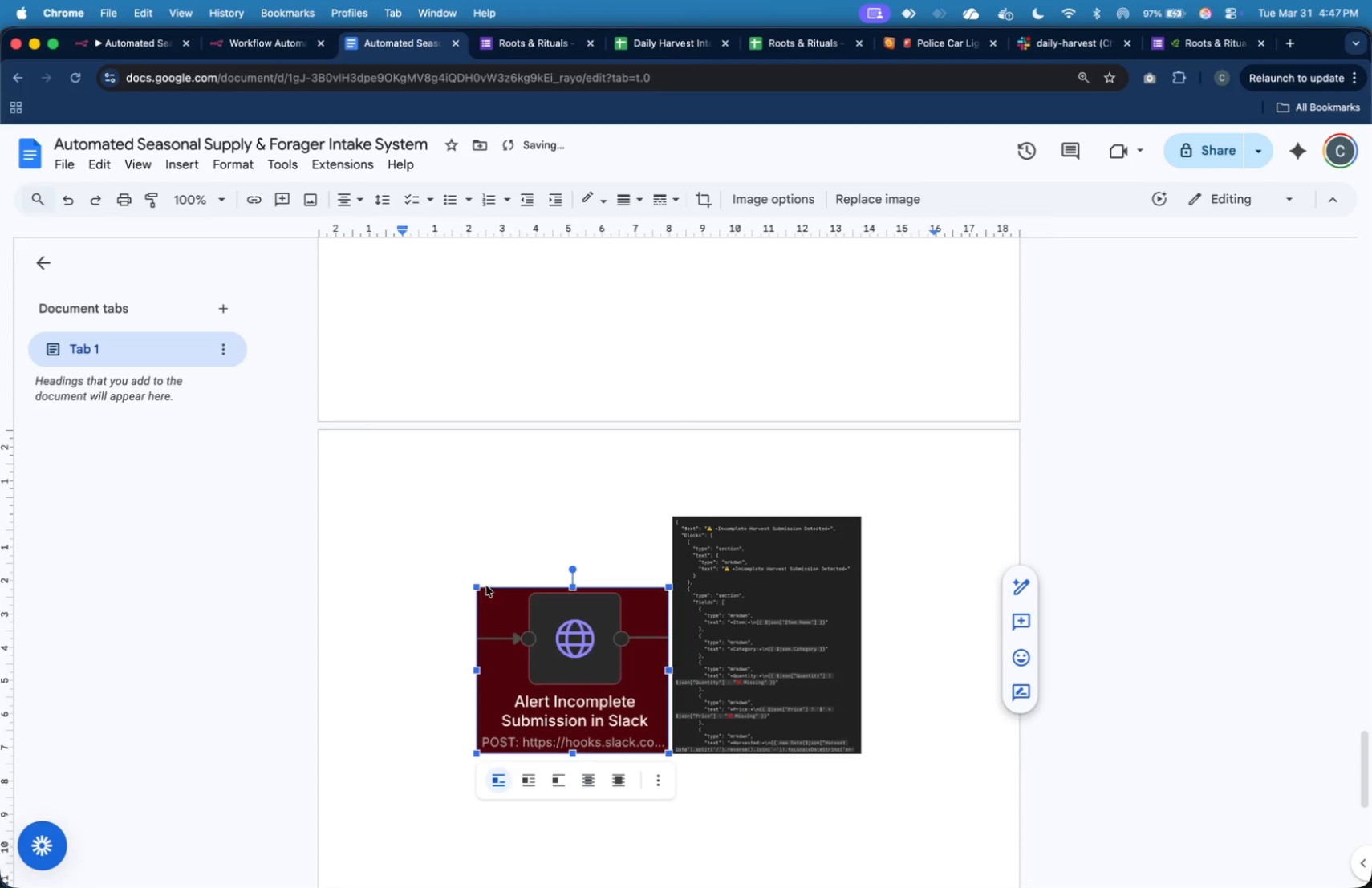 
left_click_drag(start_coordinate=[477, 588], to_coordinate=[404, 517])
 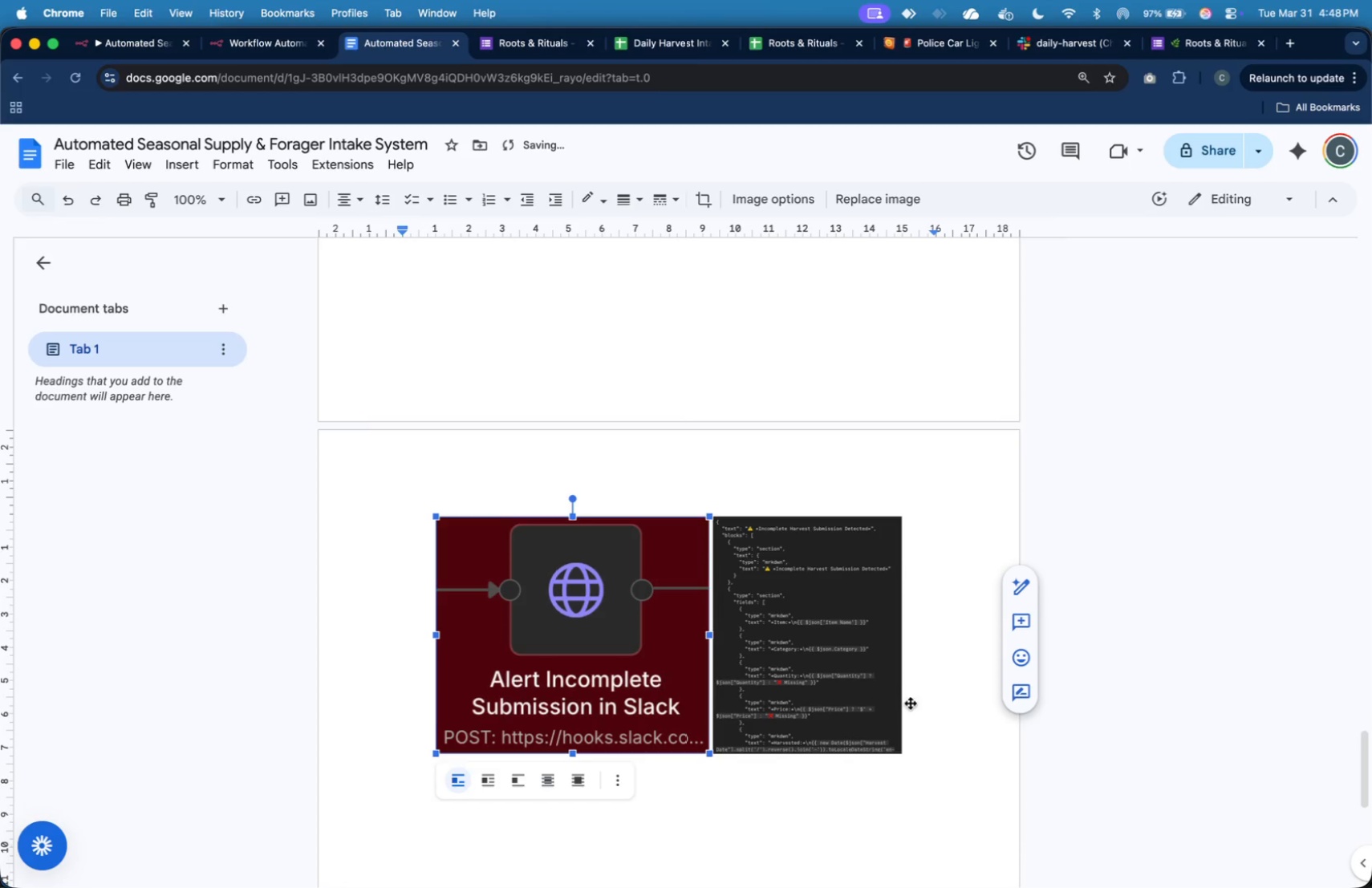 
left_click([917, 707])
 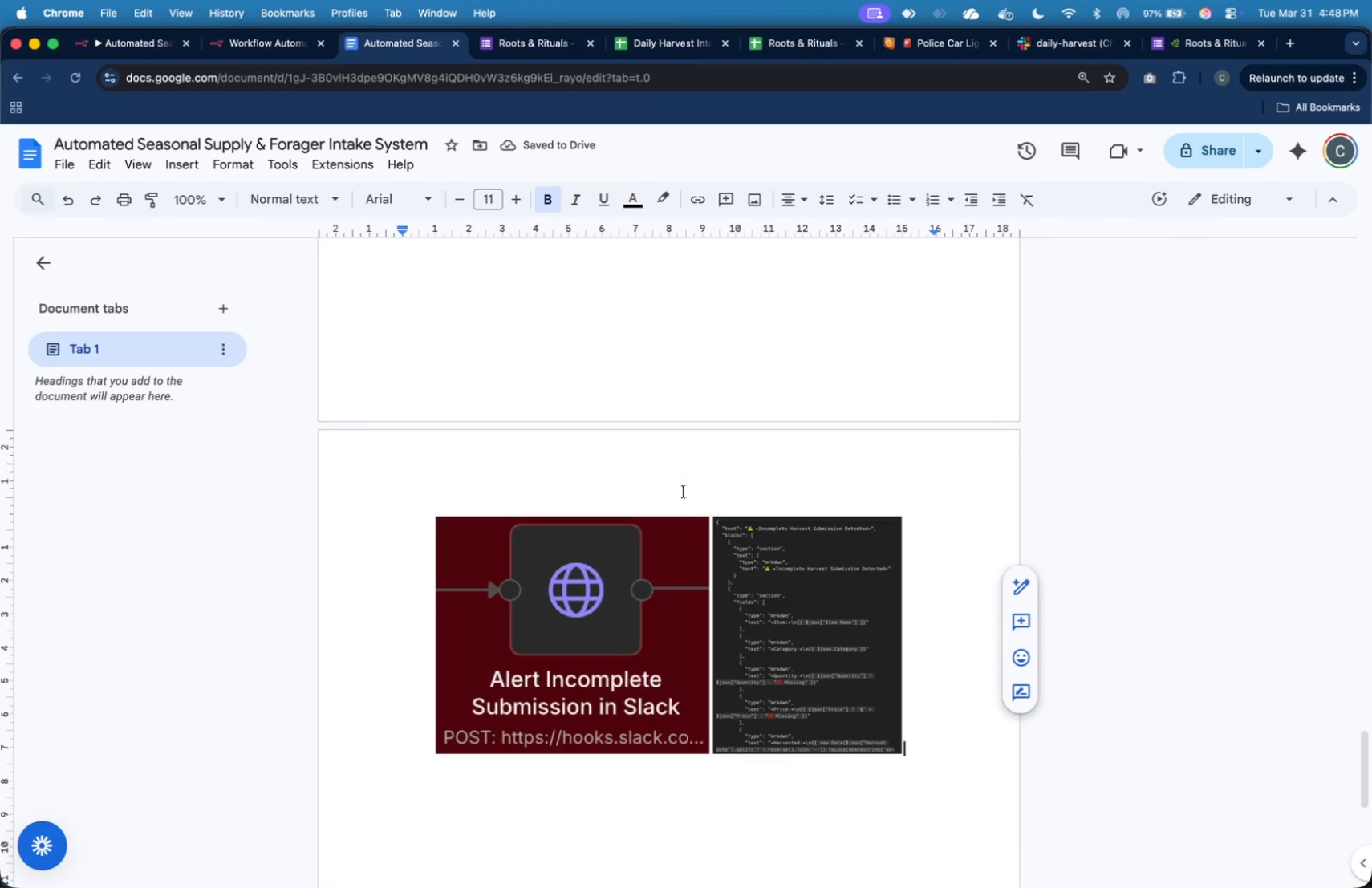 
left_click([163, 45])
 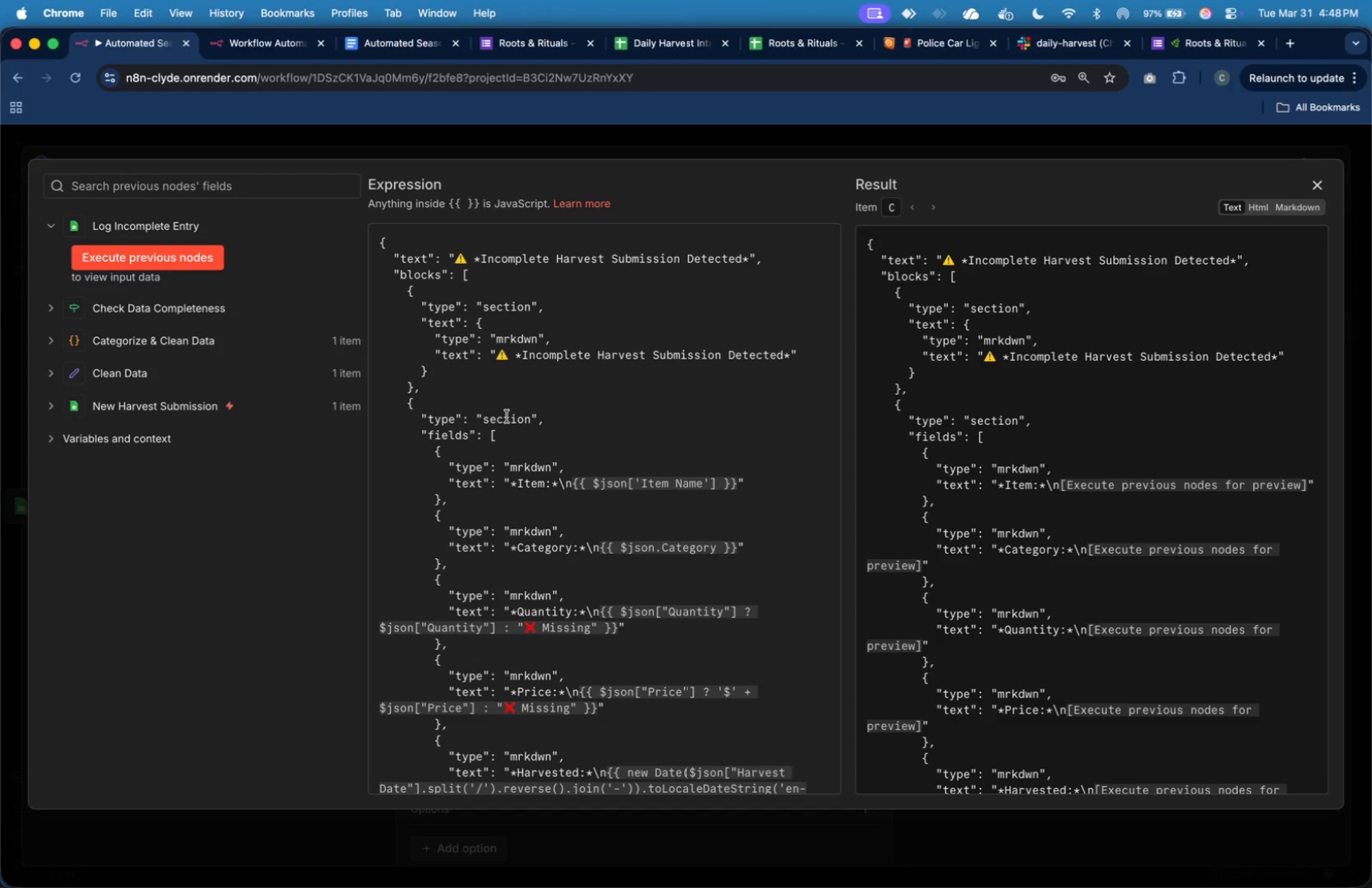 
scroll: coordinate [509, 420], scroll_direction: down, amount: 20.0
 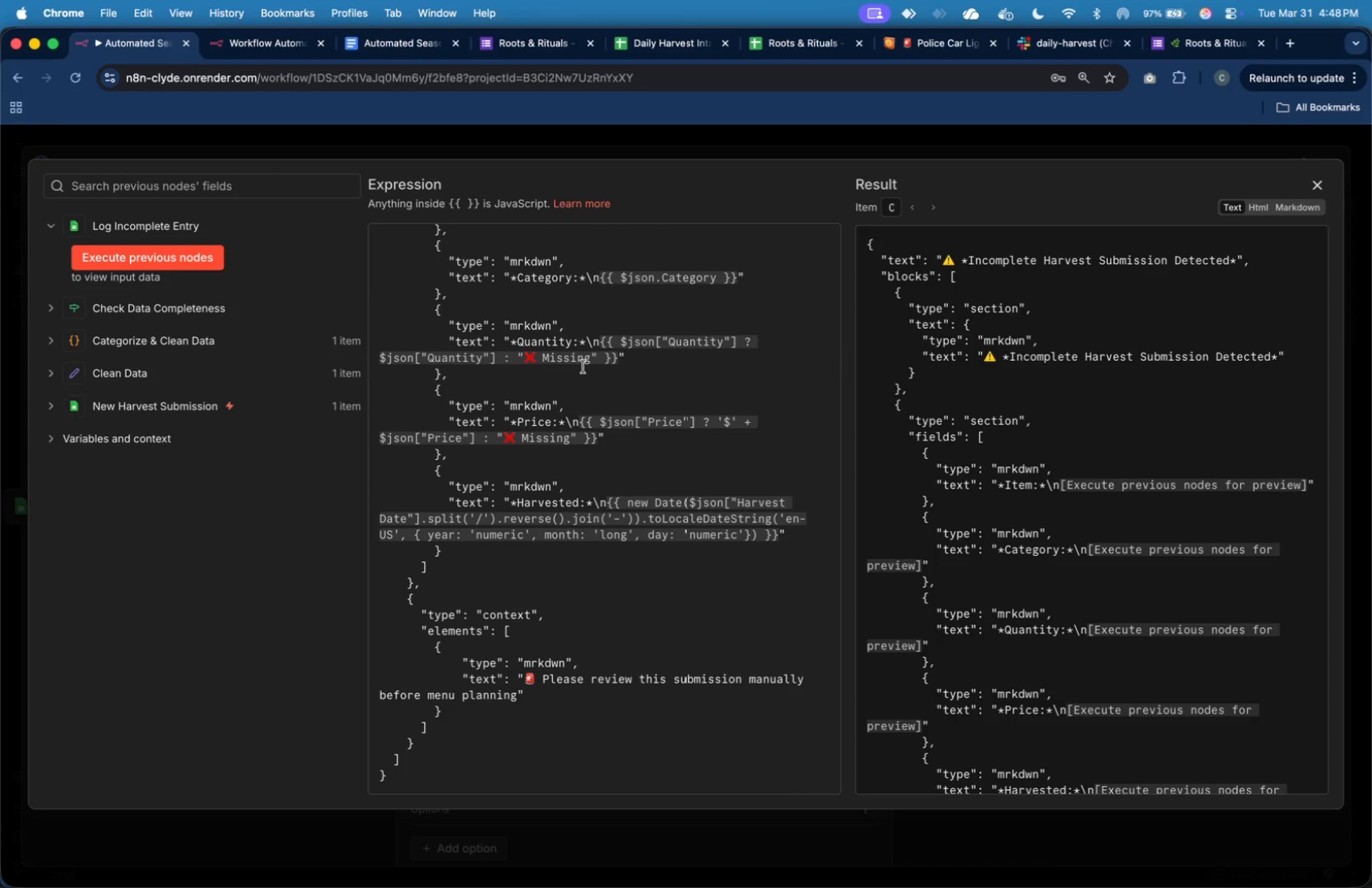 
key(Meta+Shift+4)
 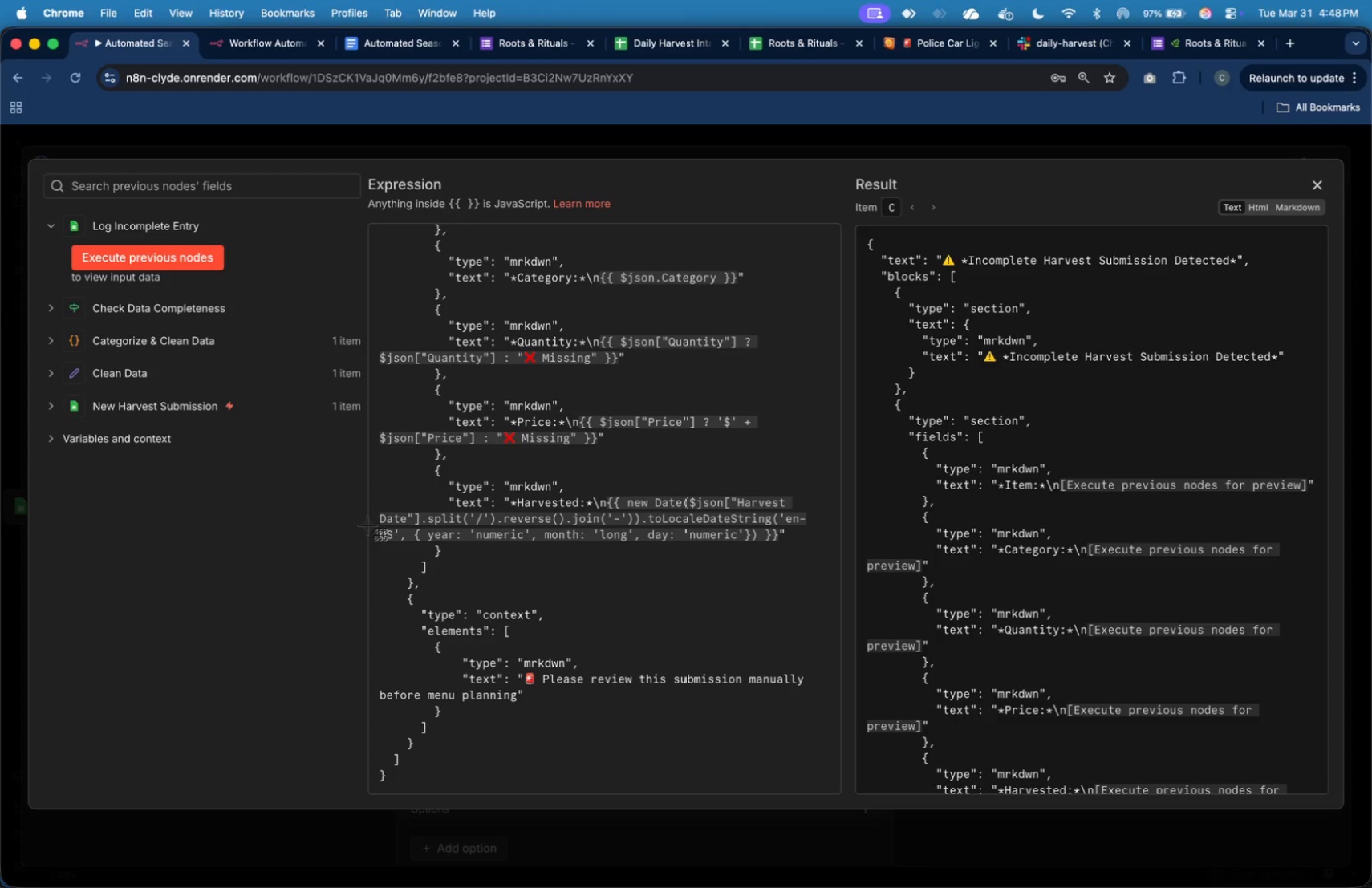 
left_click_drag(start_coordinate=[367, 525], to_coordinate=[809, 788])
 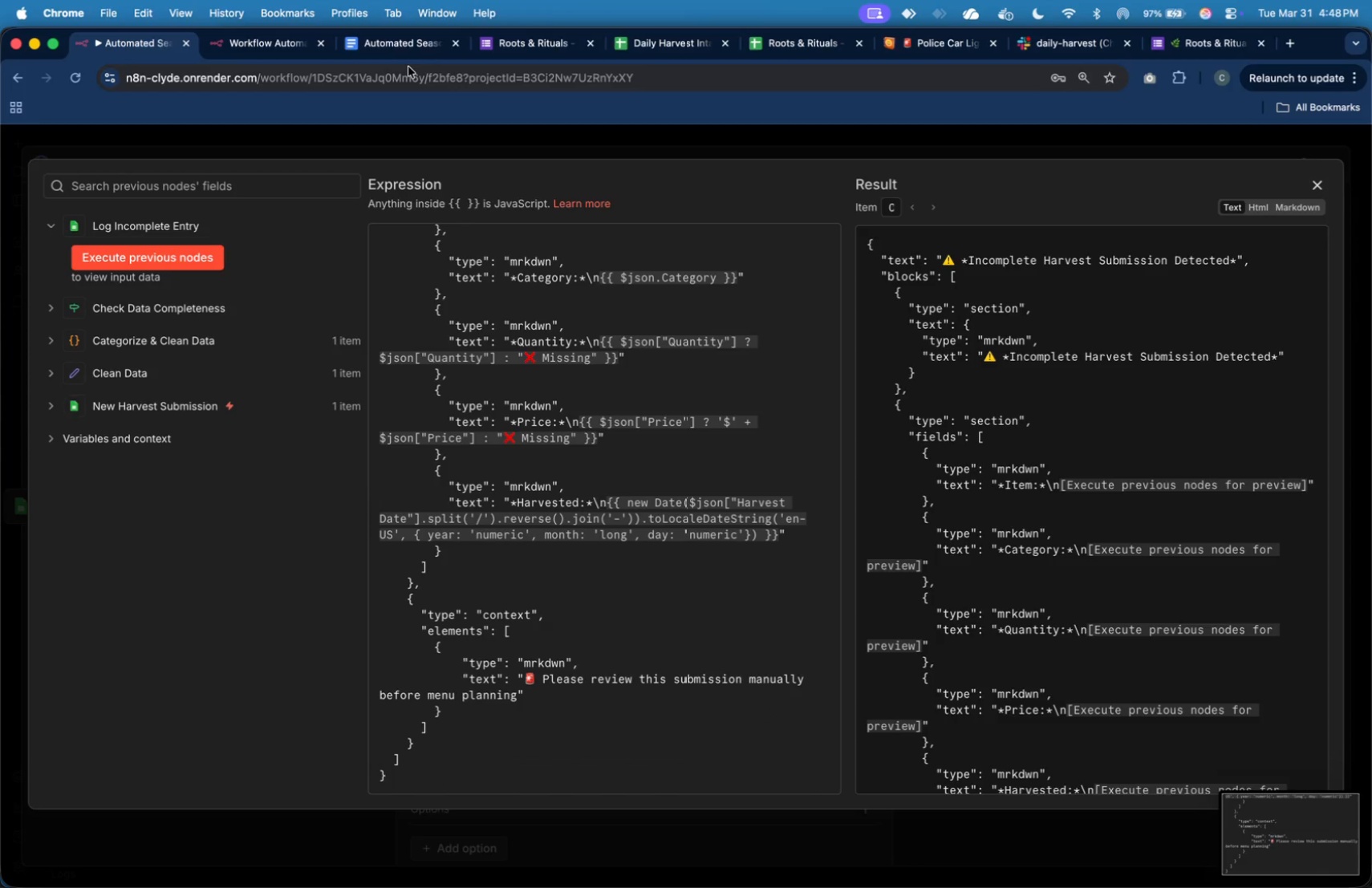 
left_click([409, 56])
 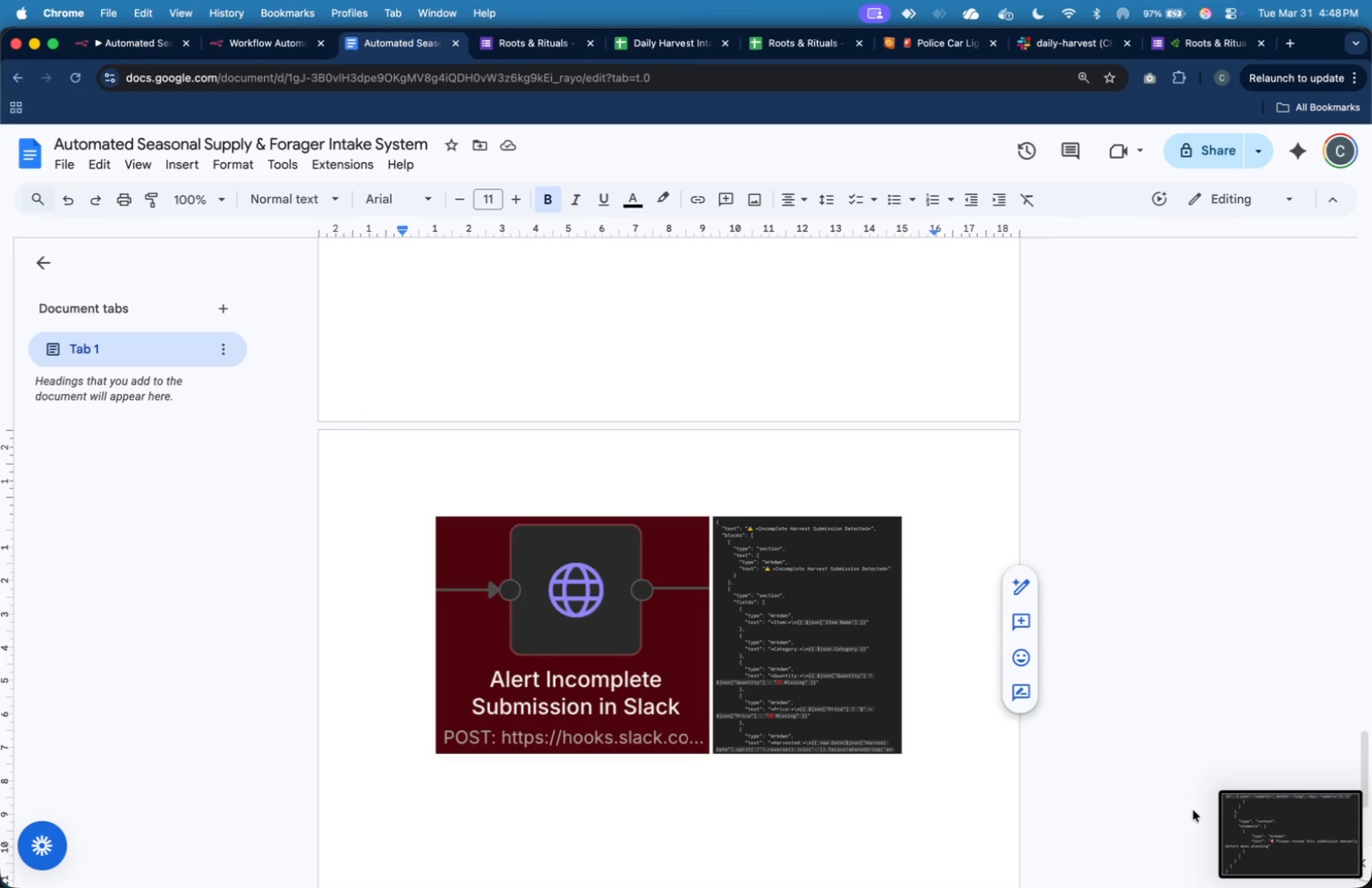 
left_click_drag(start_coordinate=[1245, 822], to_coordinate=[997, 770])
 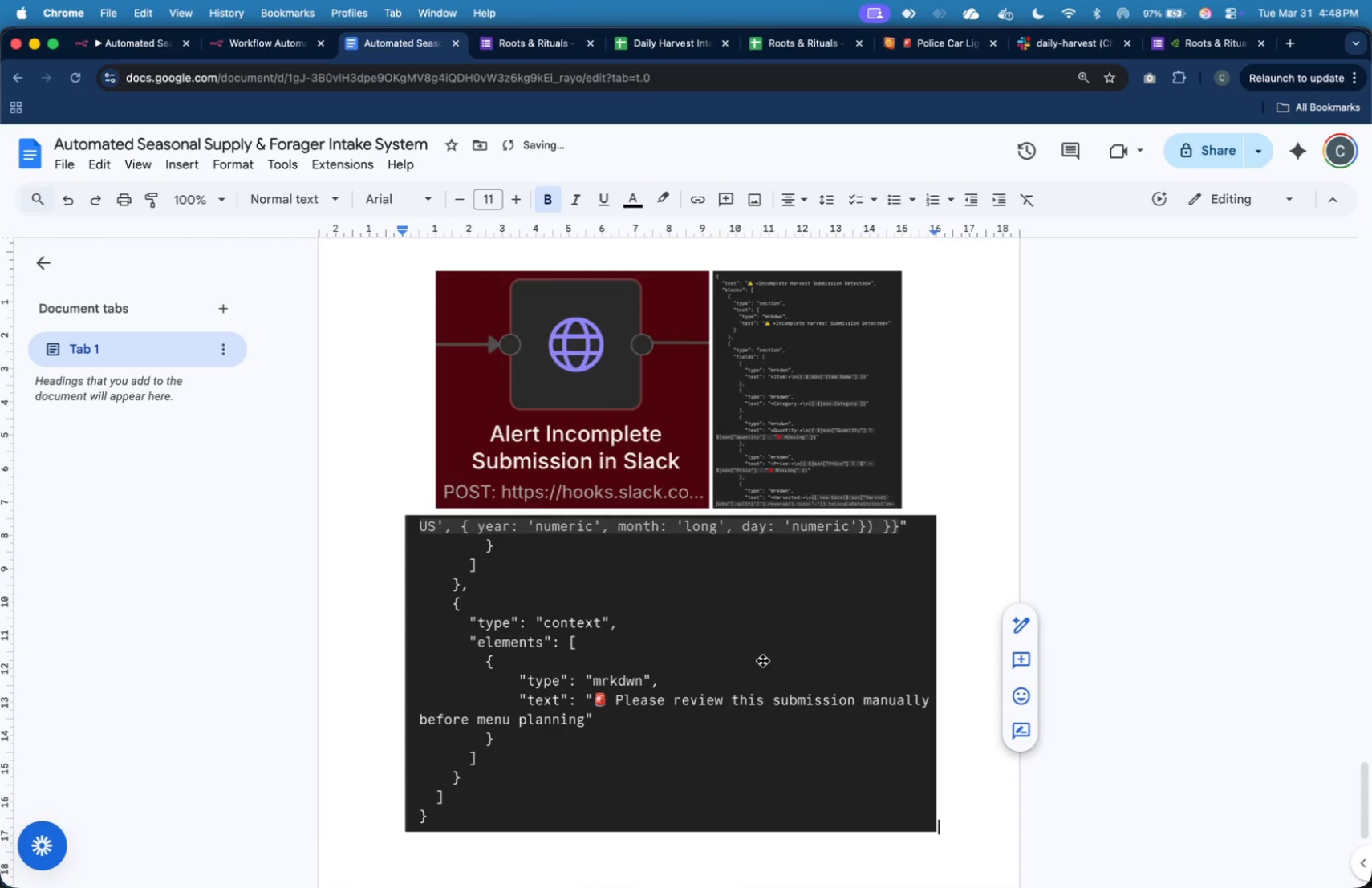 
left_click([763, 661])
 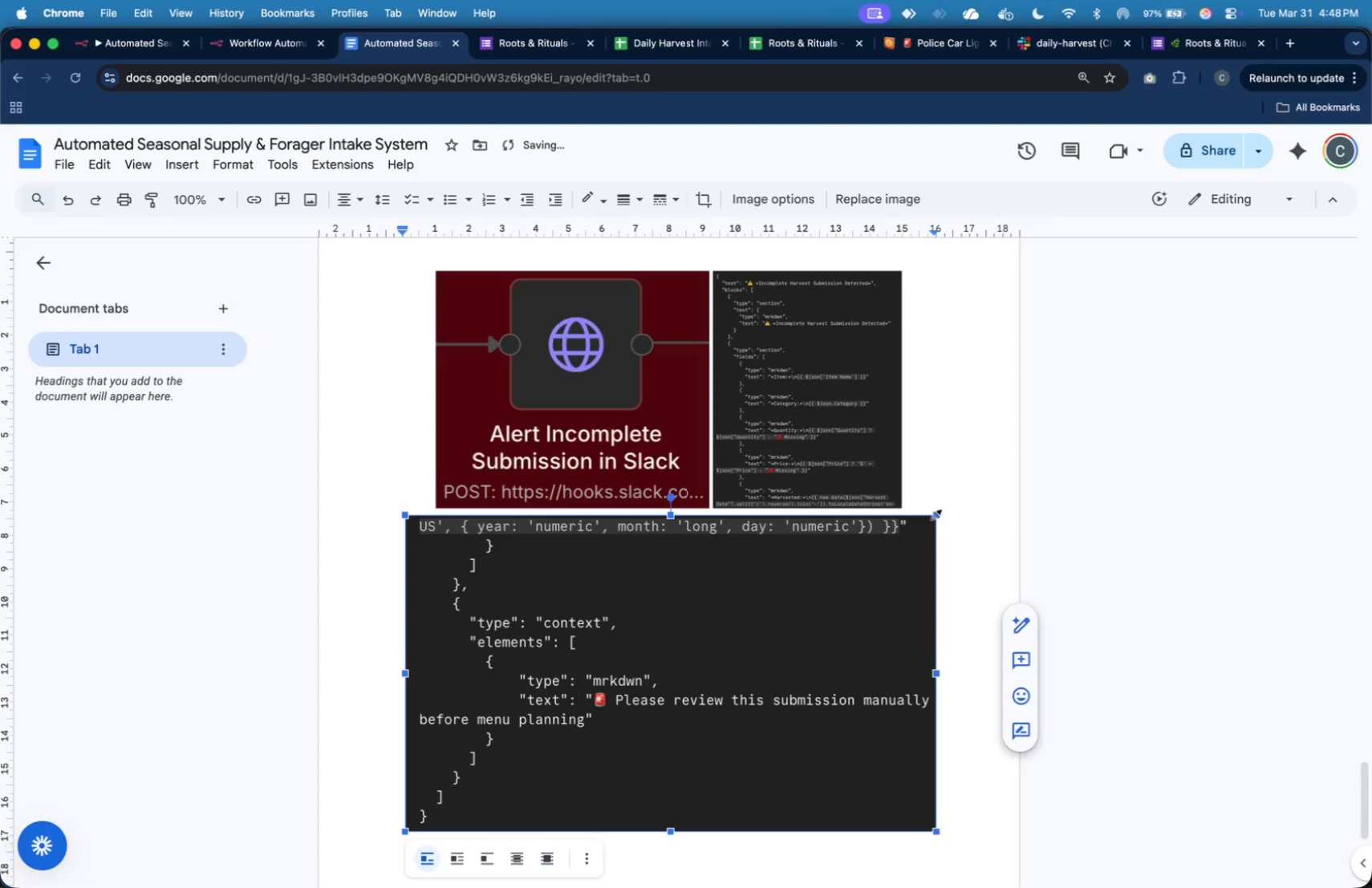 
left_click_drag(start_coordinate=[936, 515], to_coordinate=[745, 654])
 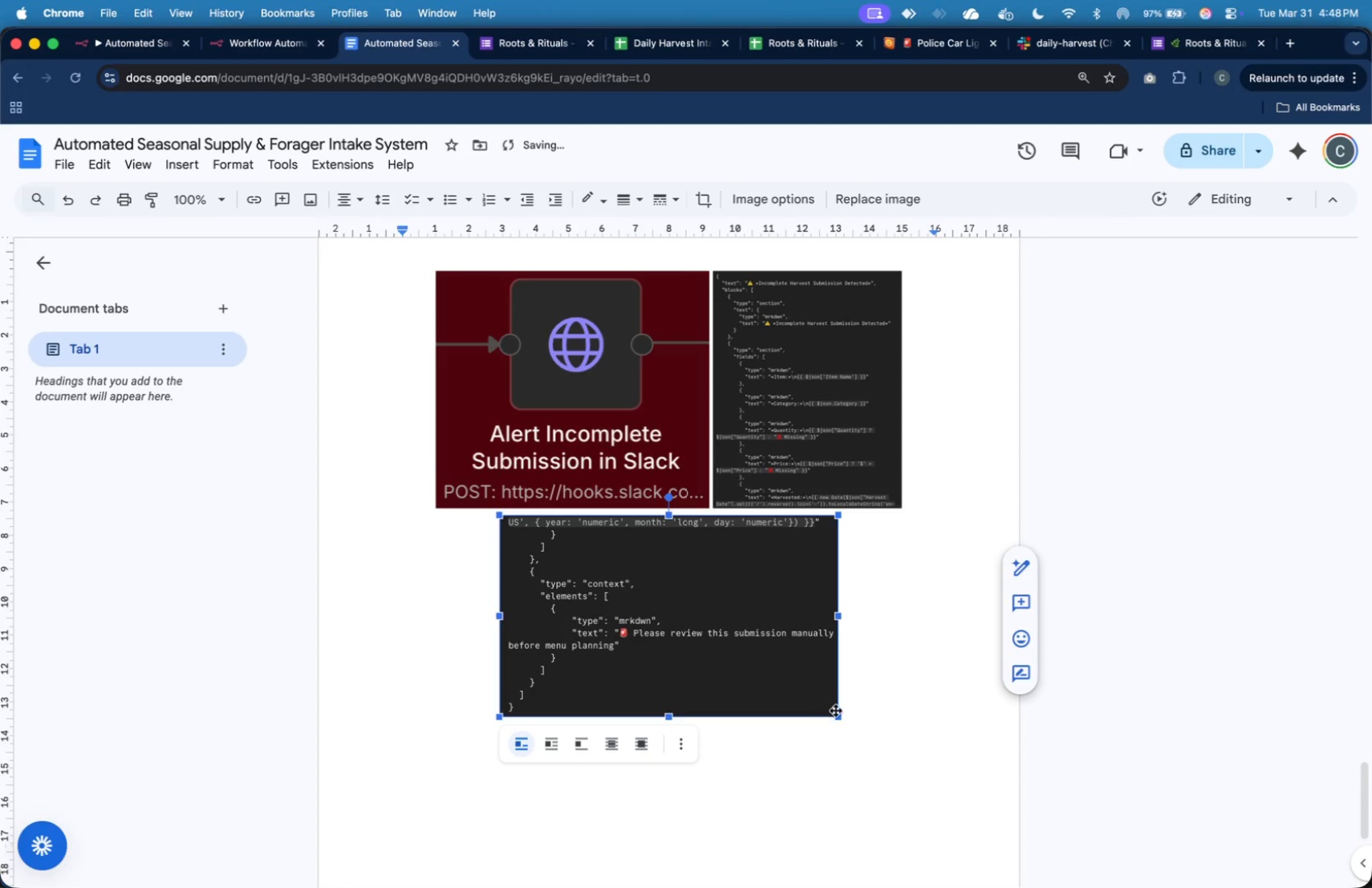 
left_click_drag(start_coordinate=[838, 715], to_coordinate=[777, 657])
 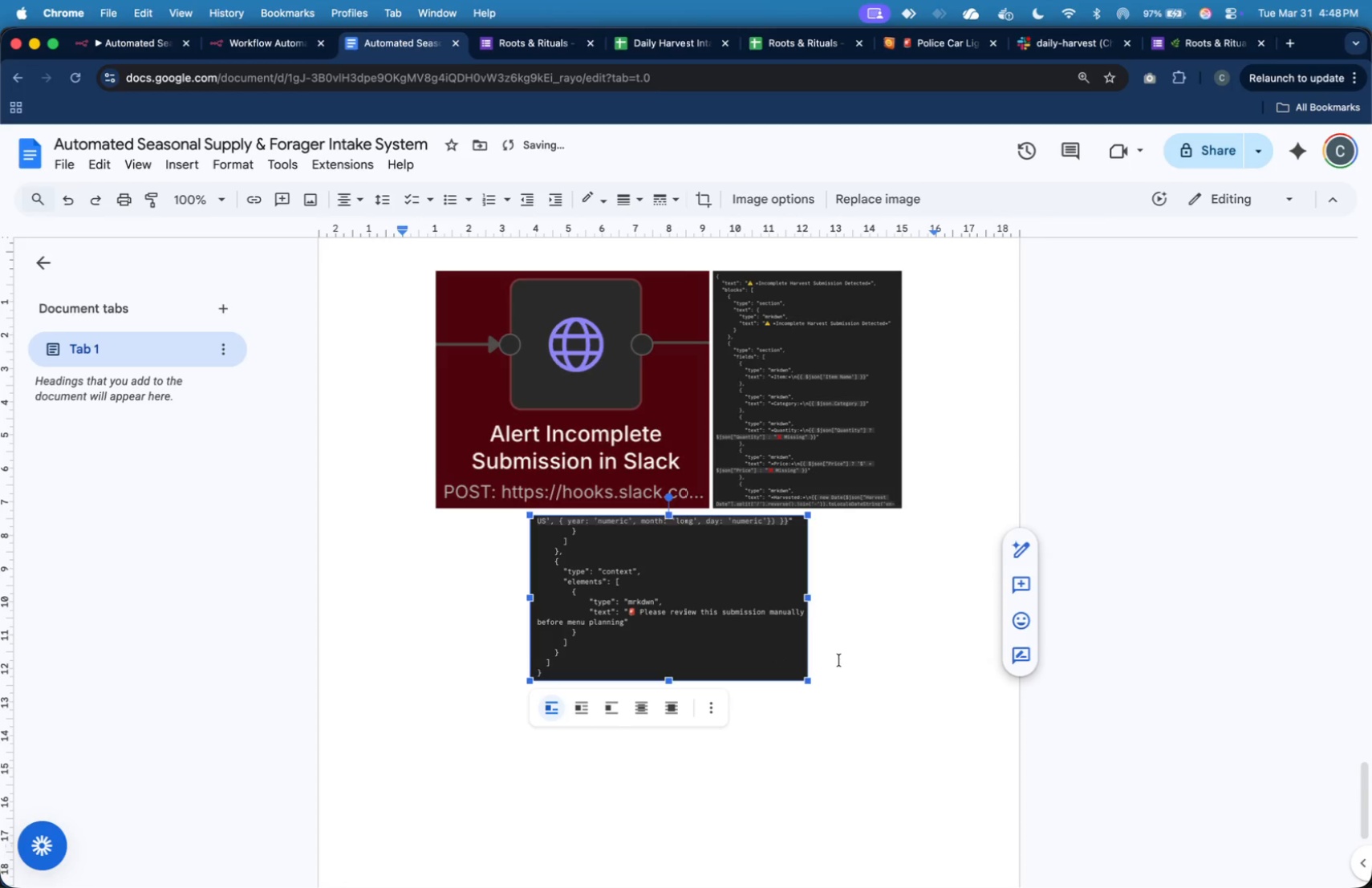 
left_click([839, 660])
 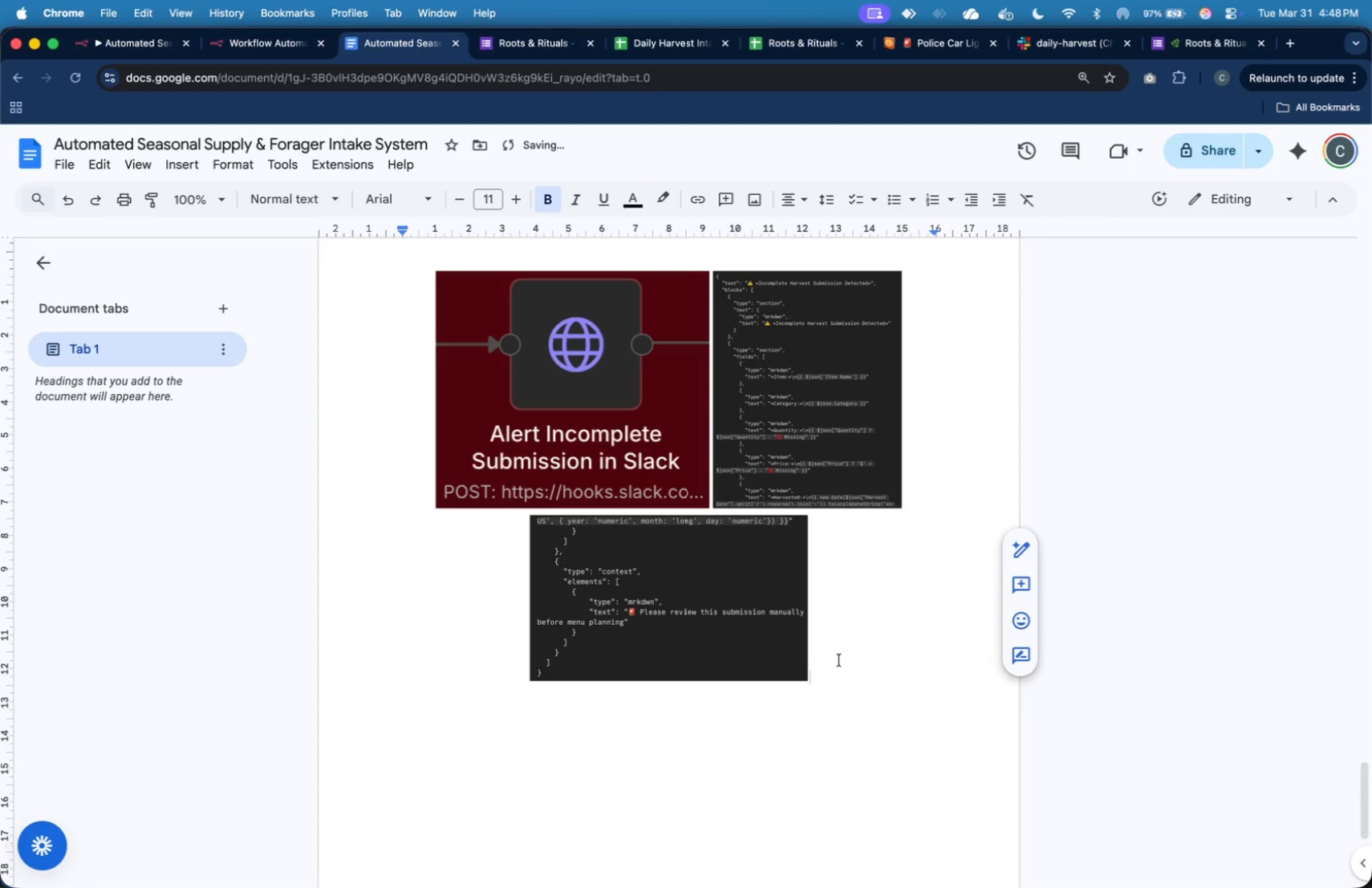 
key(Enter)
 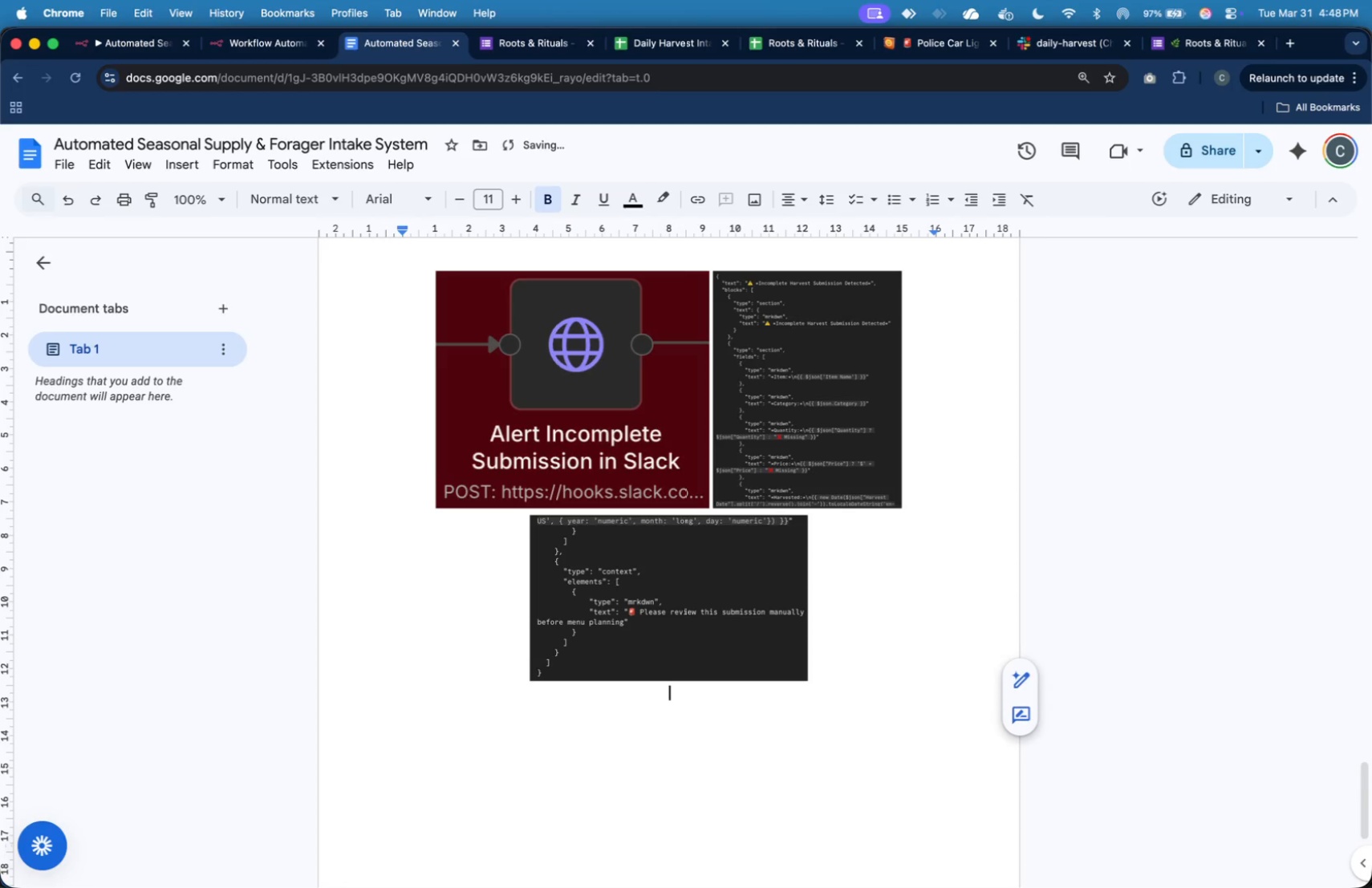 
key(Backspace)
 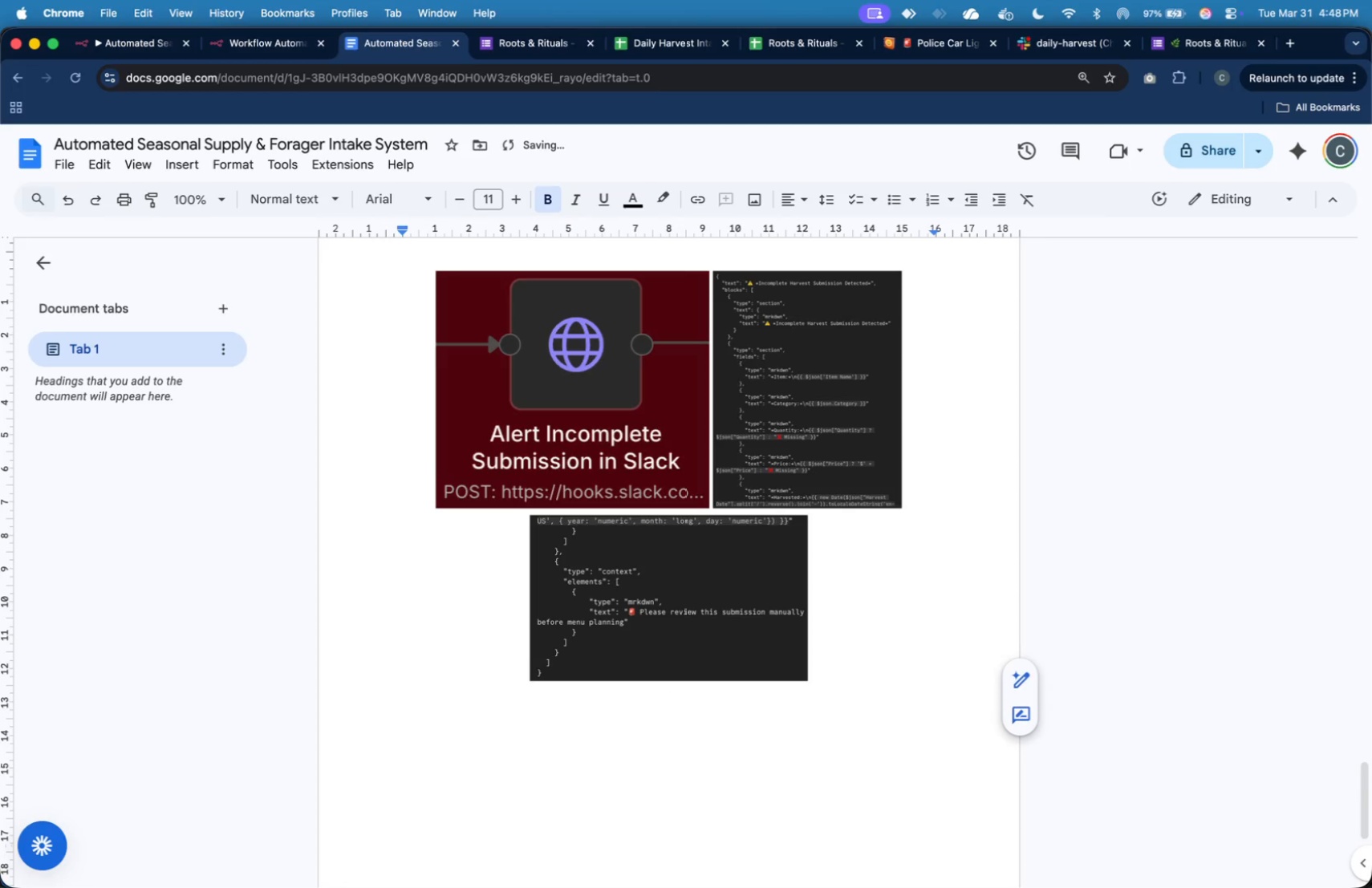 
key(Tab)
 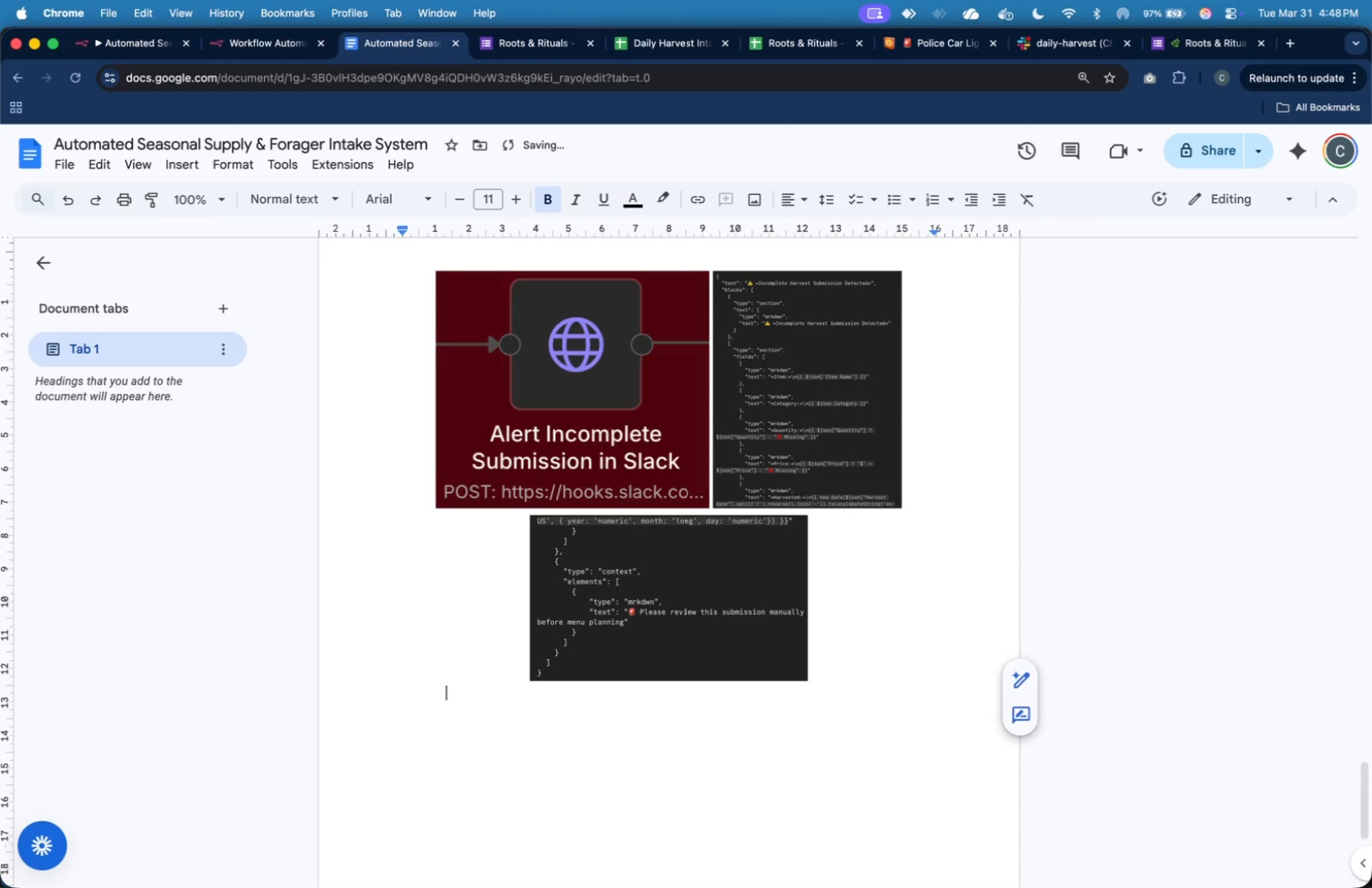 
key(Meta+B)
 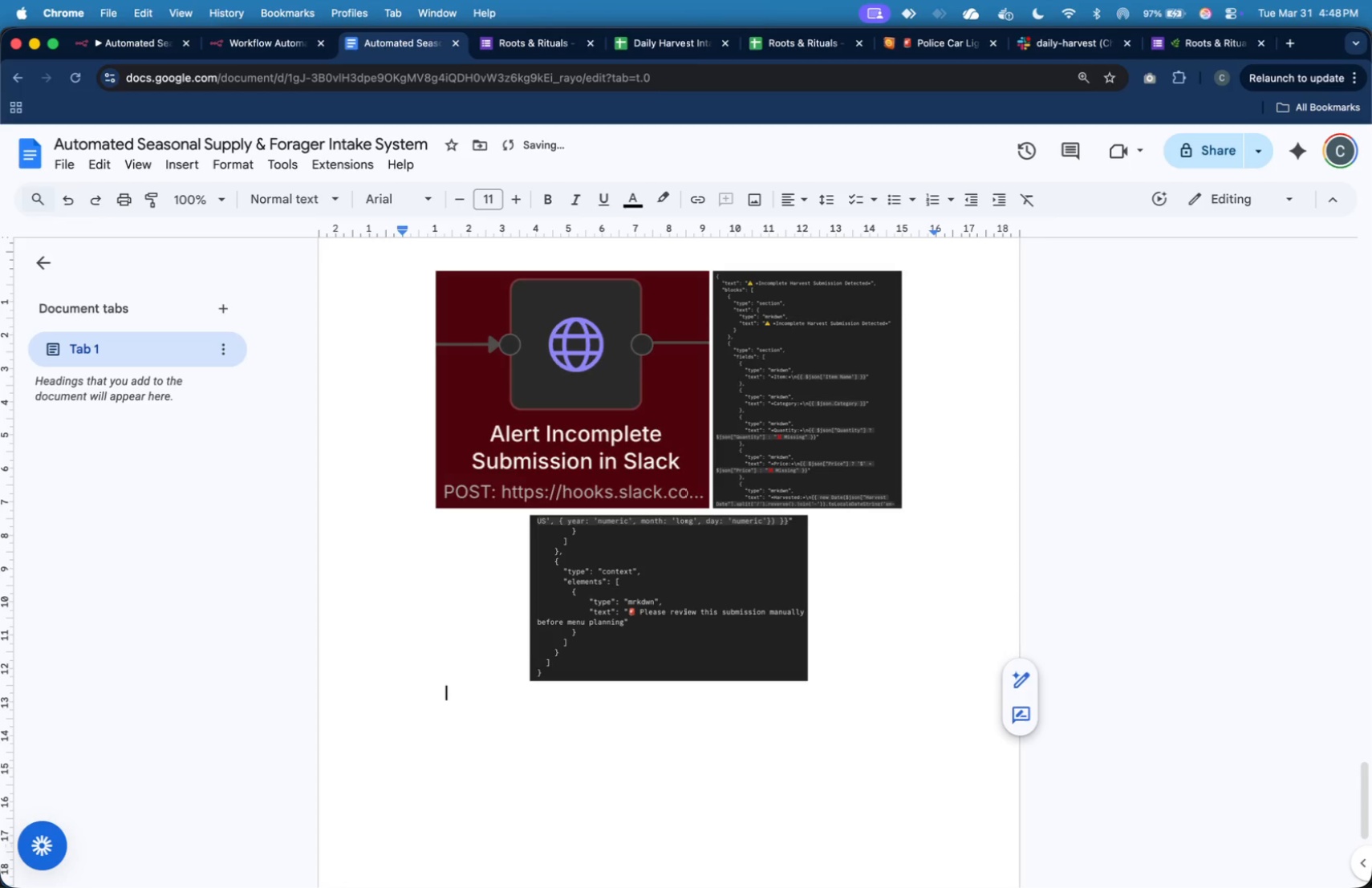 
type(This node triggers a different notification highlihh)
key(Backspace)
key(Backspace)
type(ghting significant )
 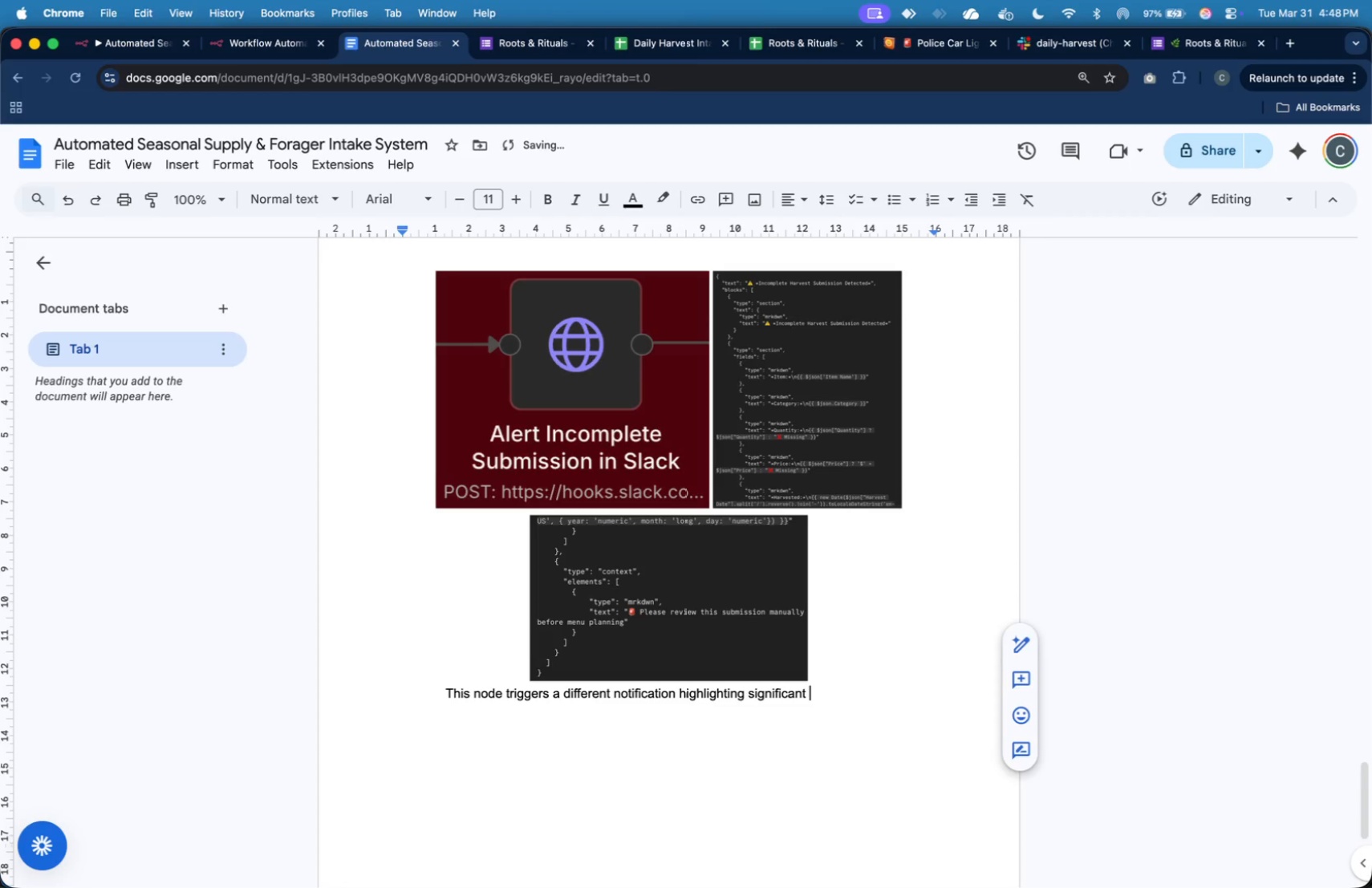 
hold_key(key=ArrowLeft, duration=1.19)
 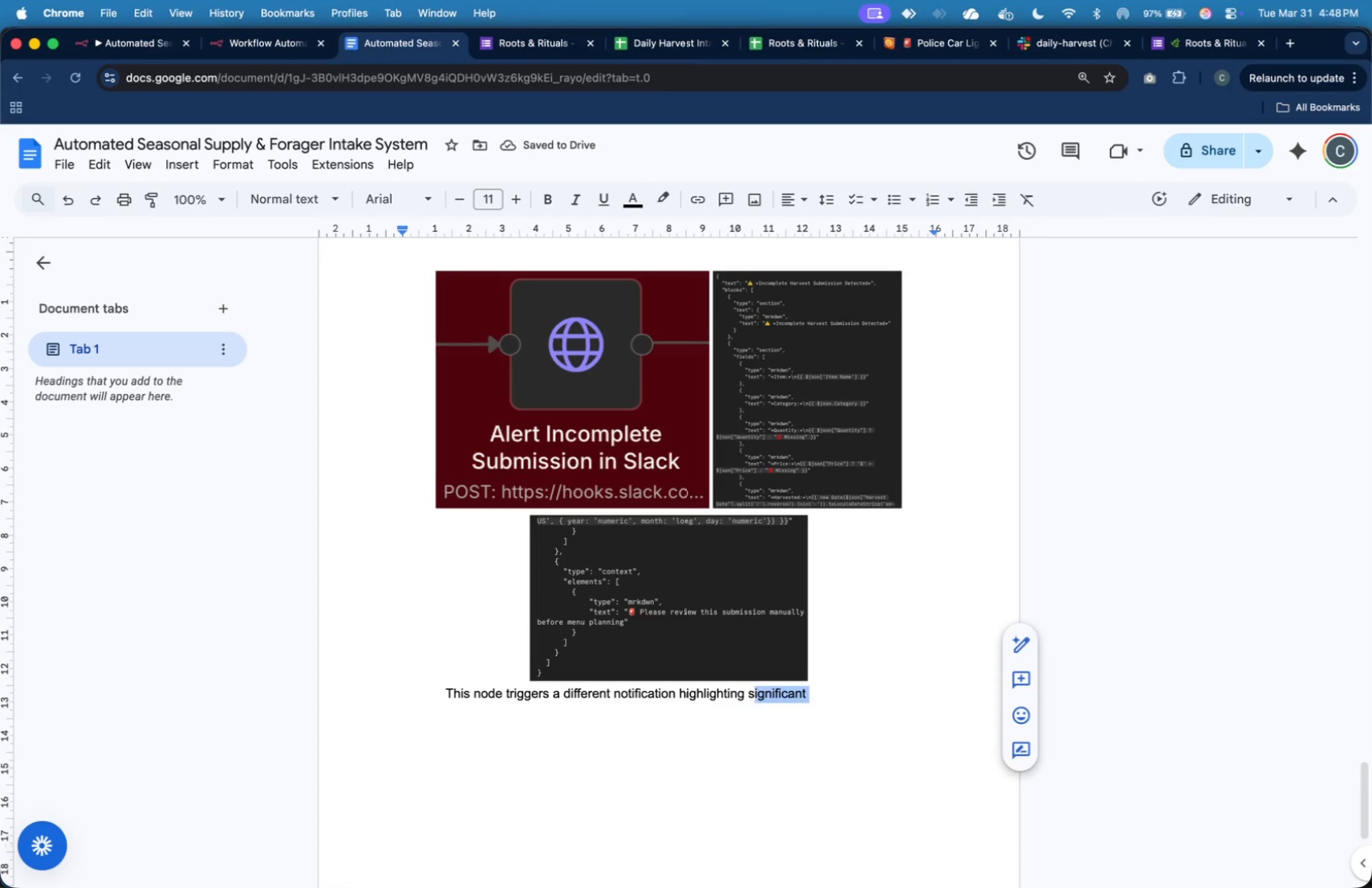 
key(Shift+ArrowLeft)
 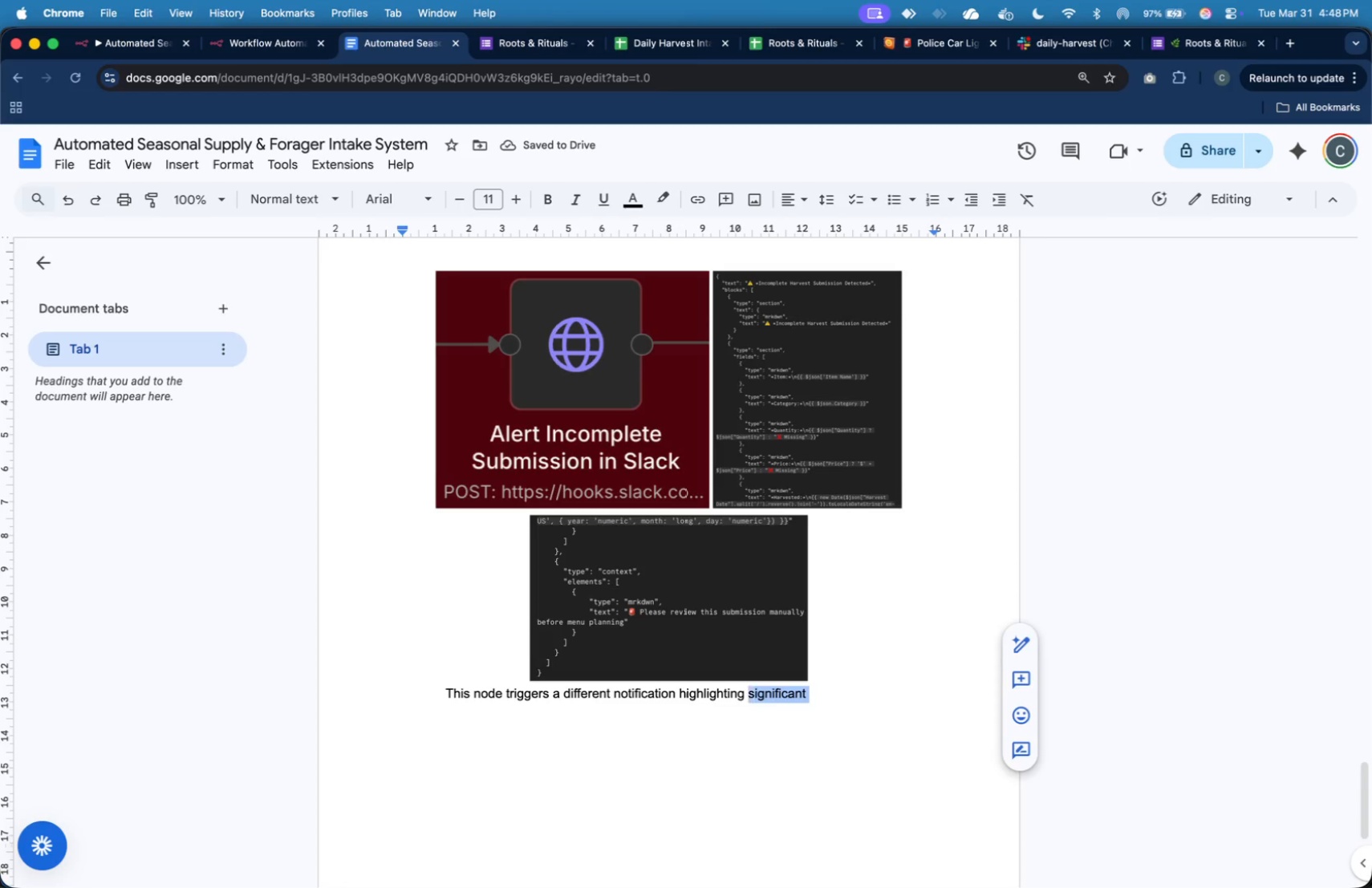 
key(Shift+ArrowLeft)
 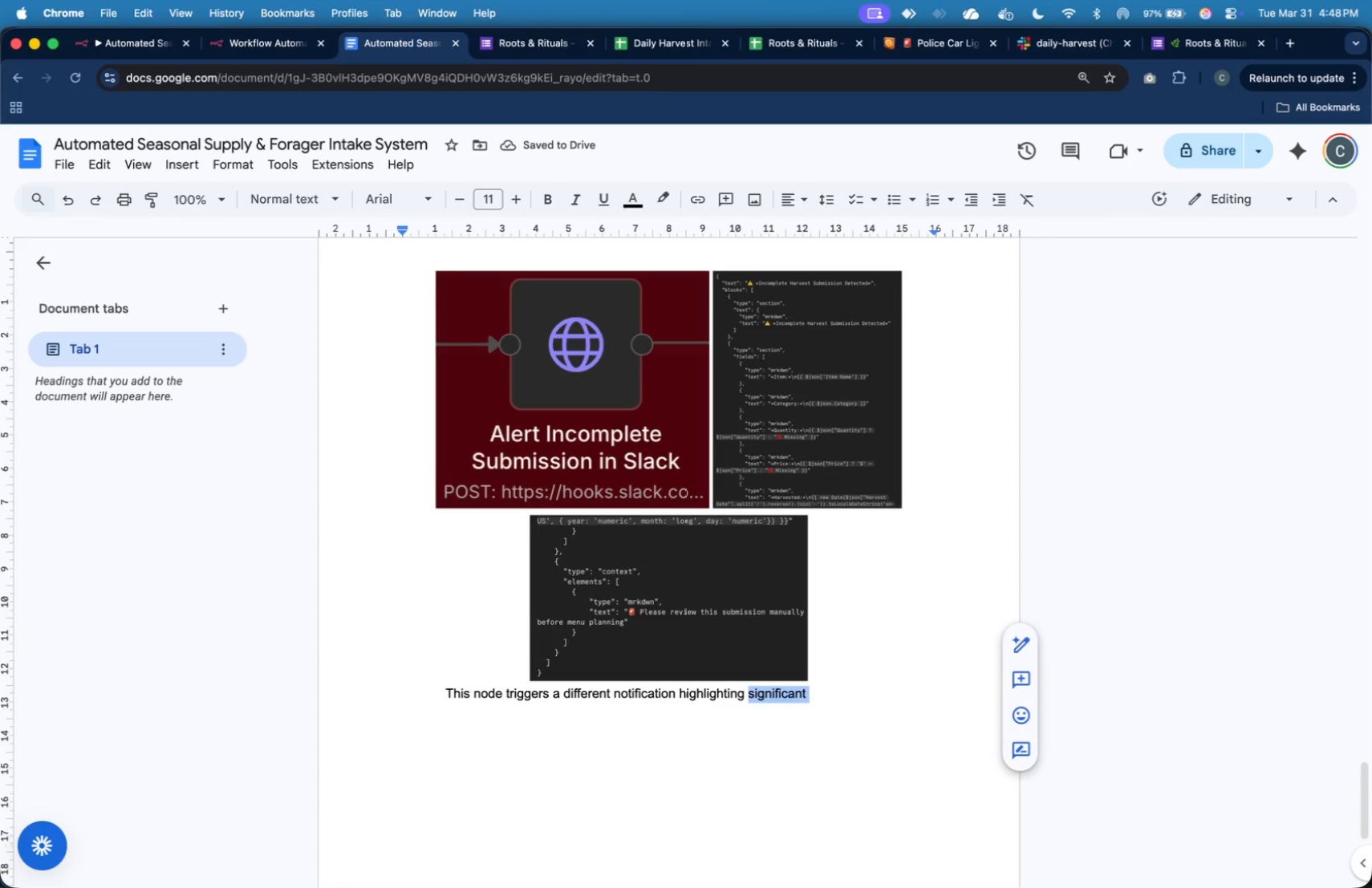 
type(missing data fields )
key(Backspace)
type(, enabling quick manual)
 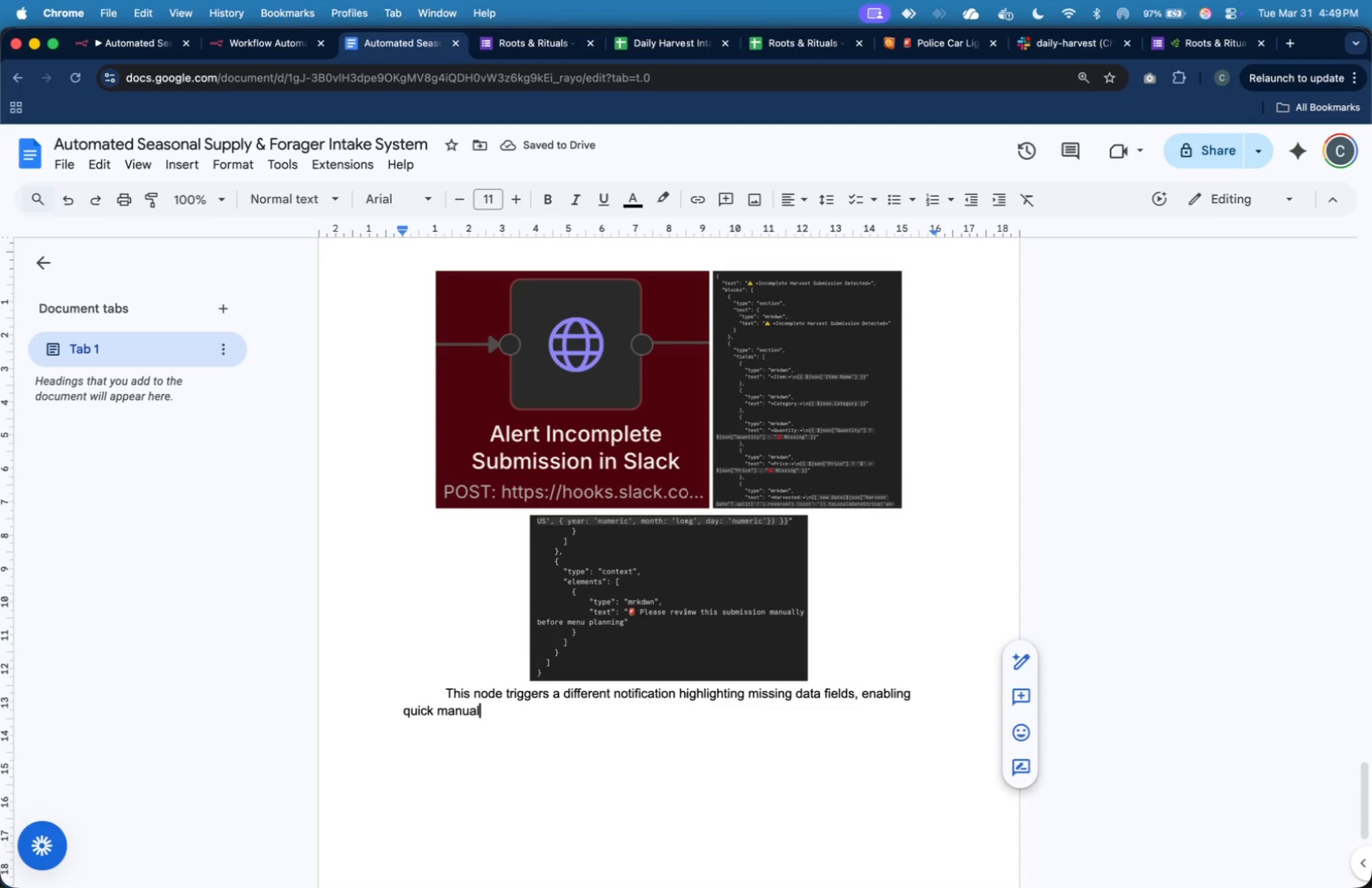 
wait(6.98)
 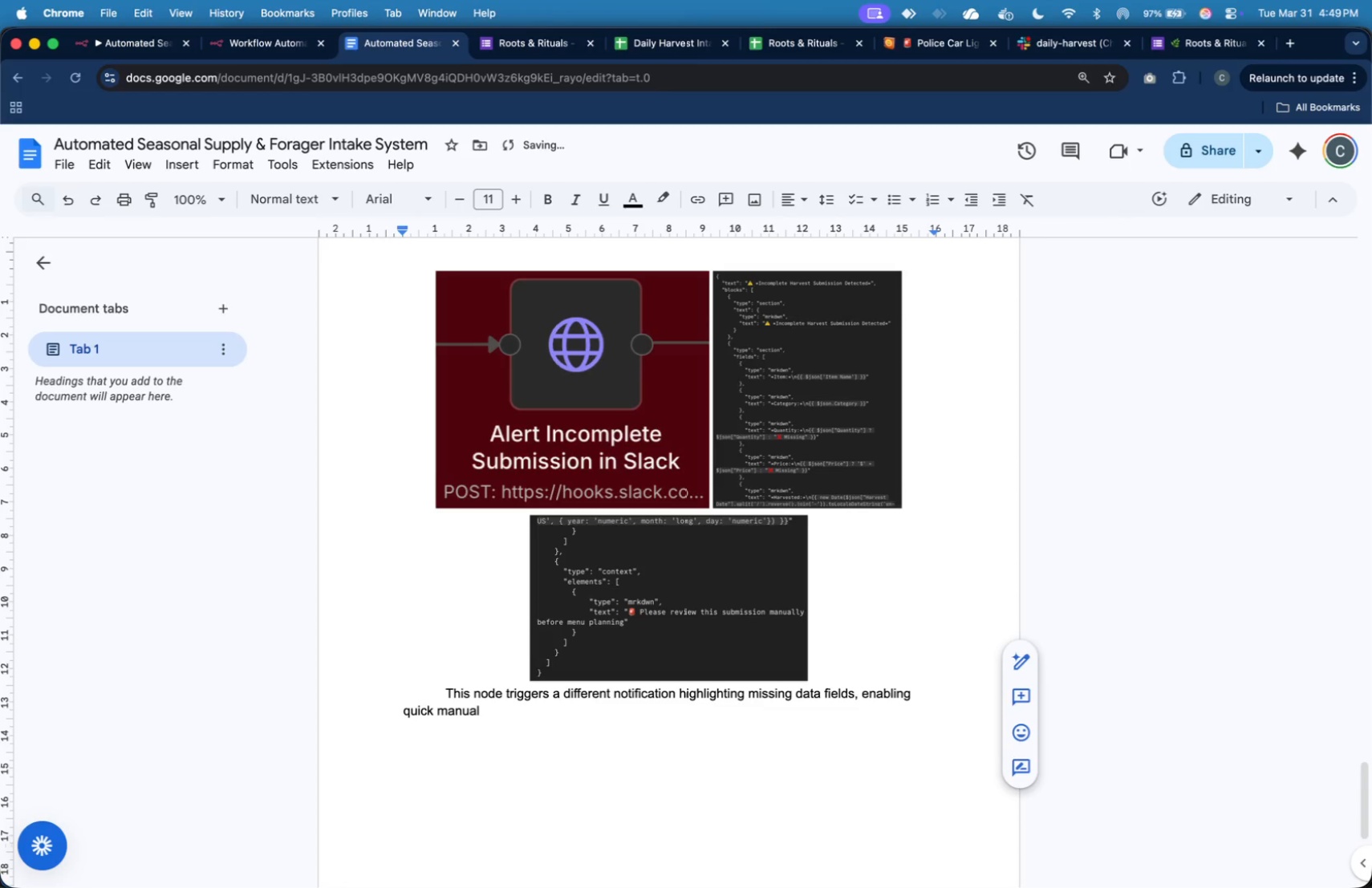 
type( intervention.)
 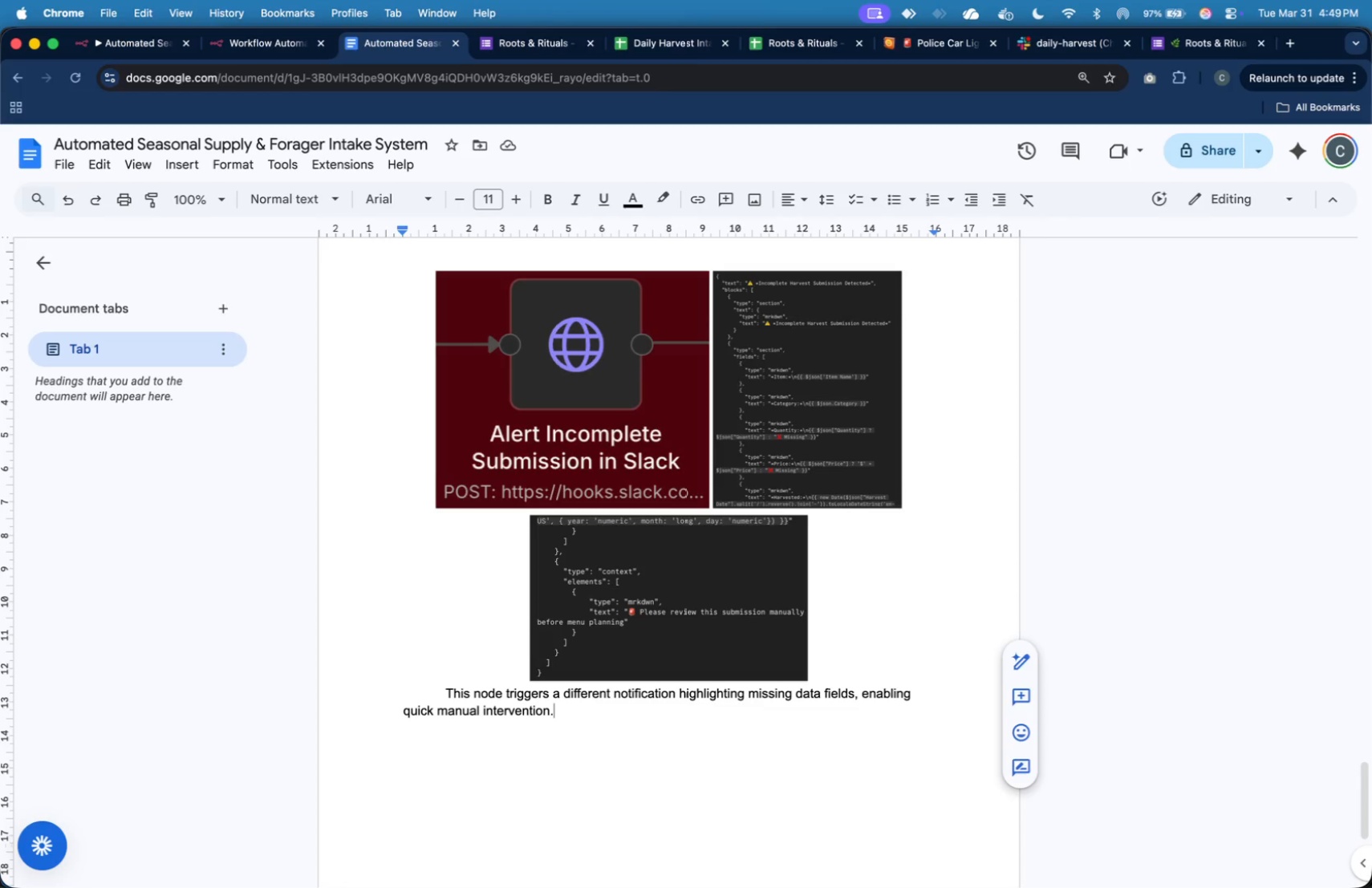 
wait(23.2)
 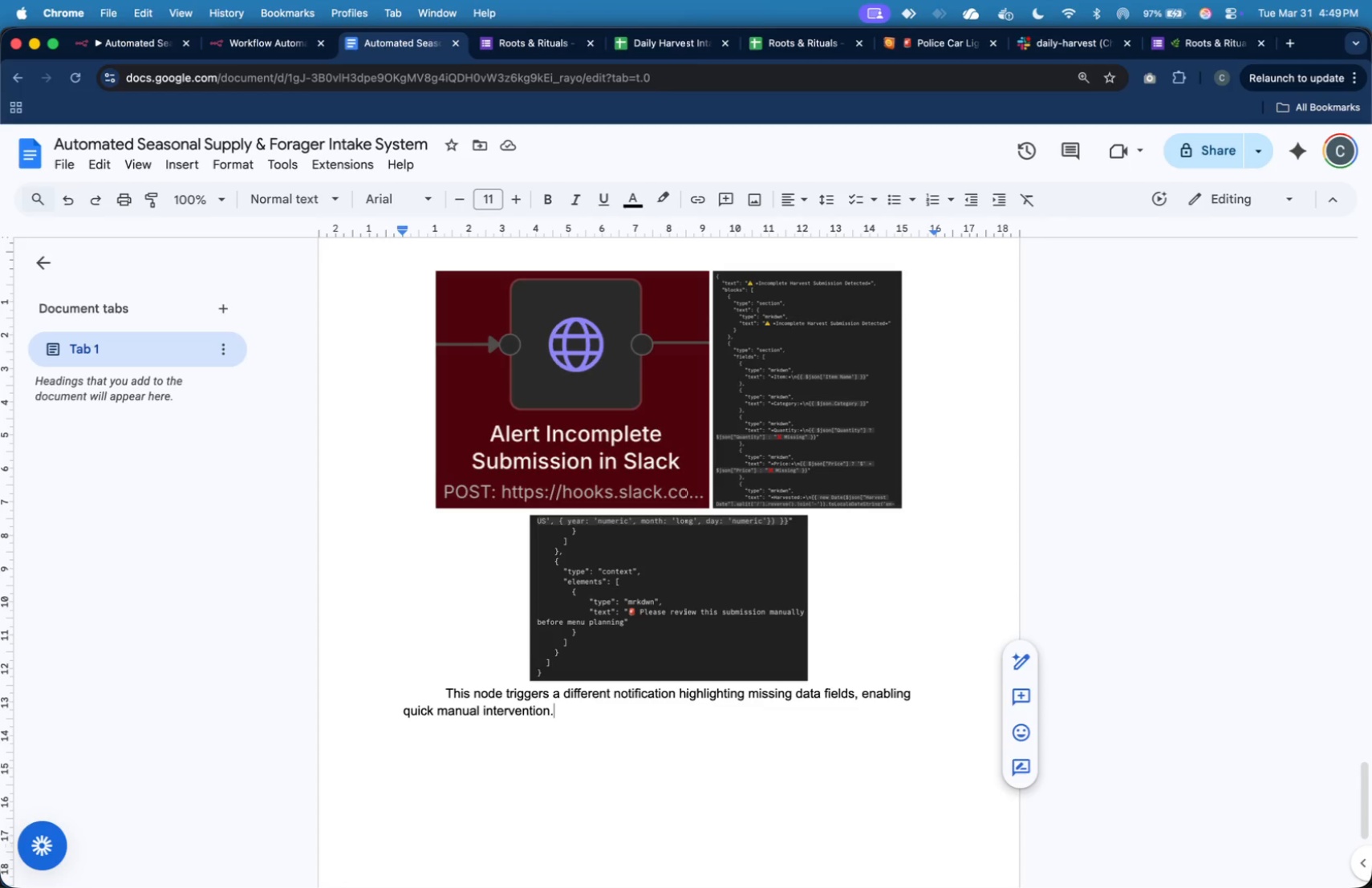 
key(Enter)
 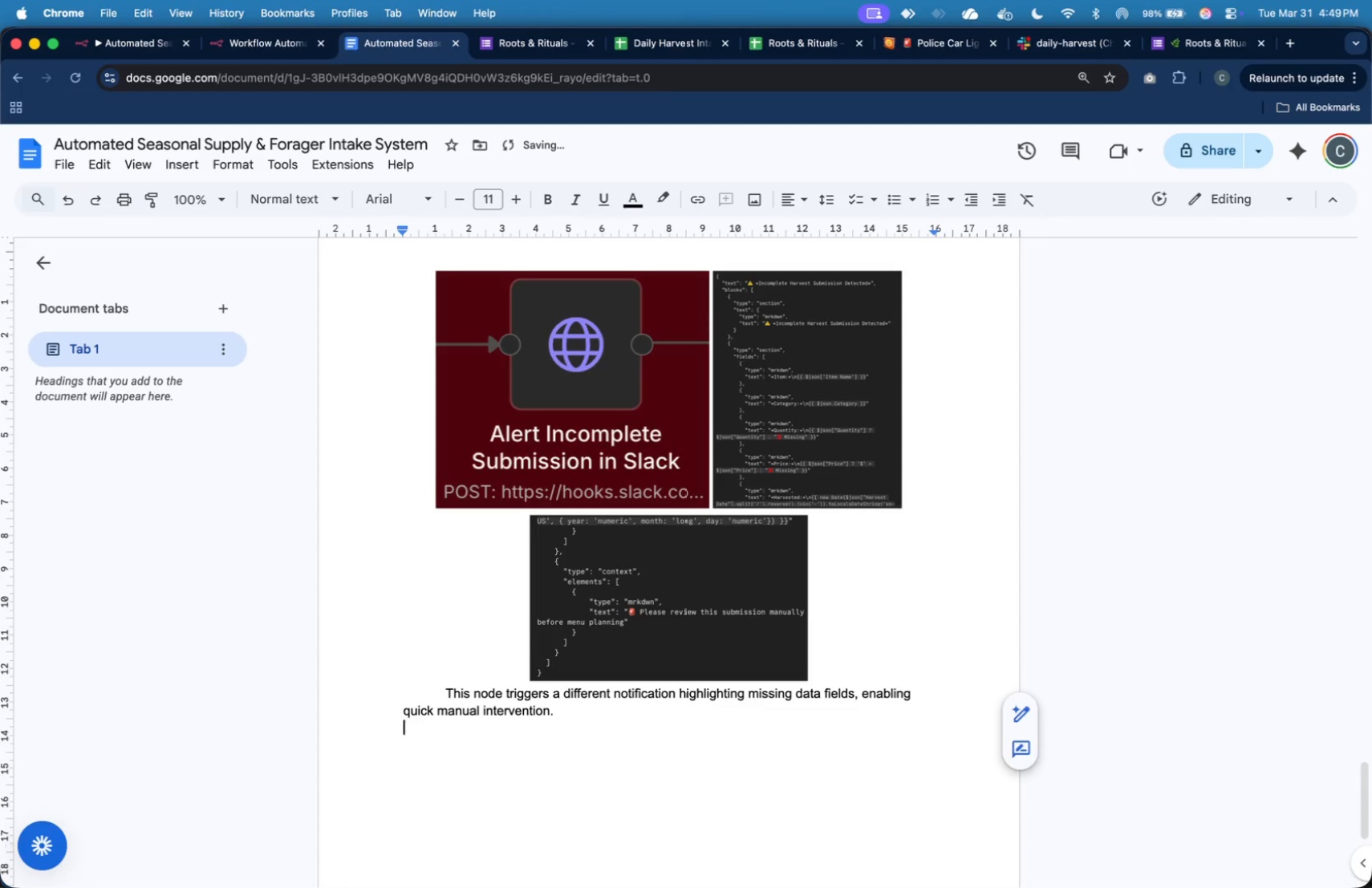 
key(Enter)
 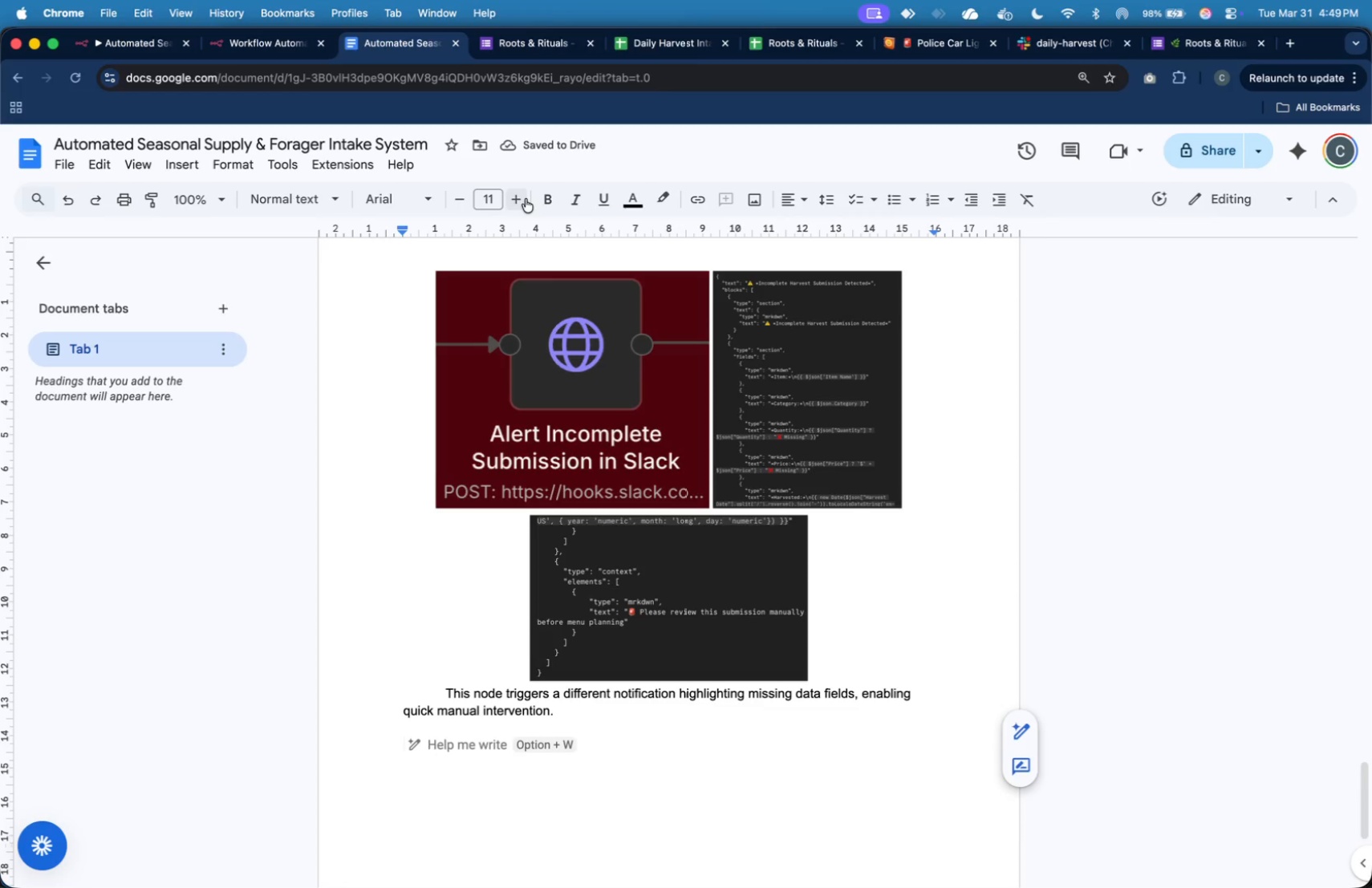 
left_click([541, 200])
 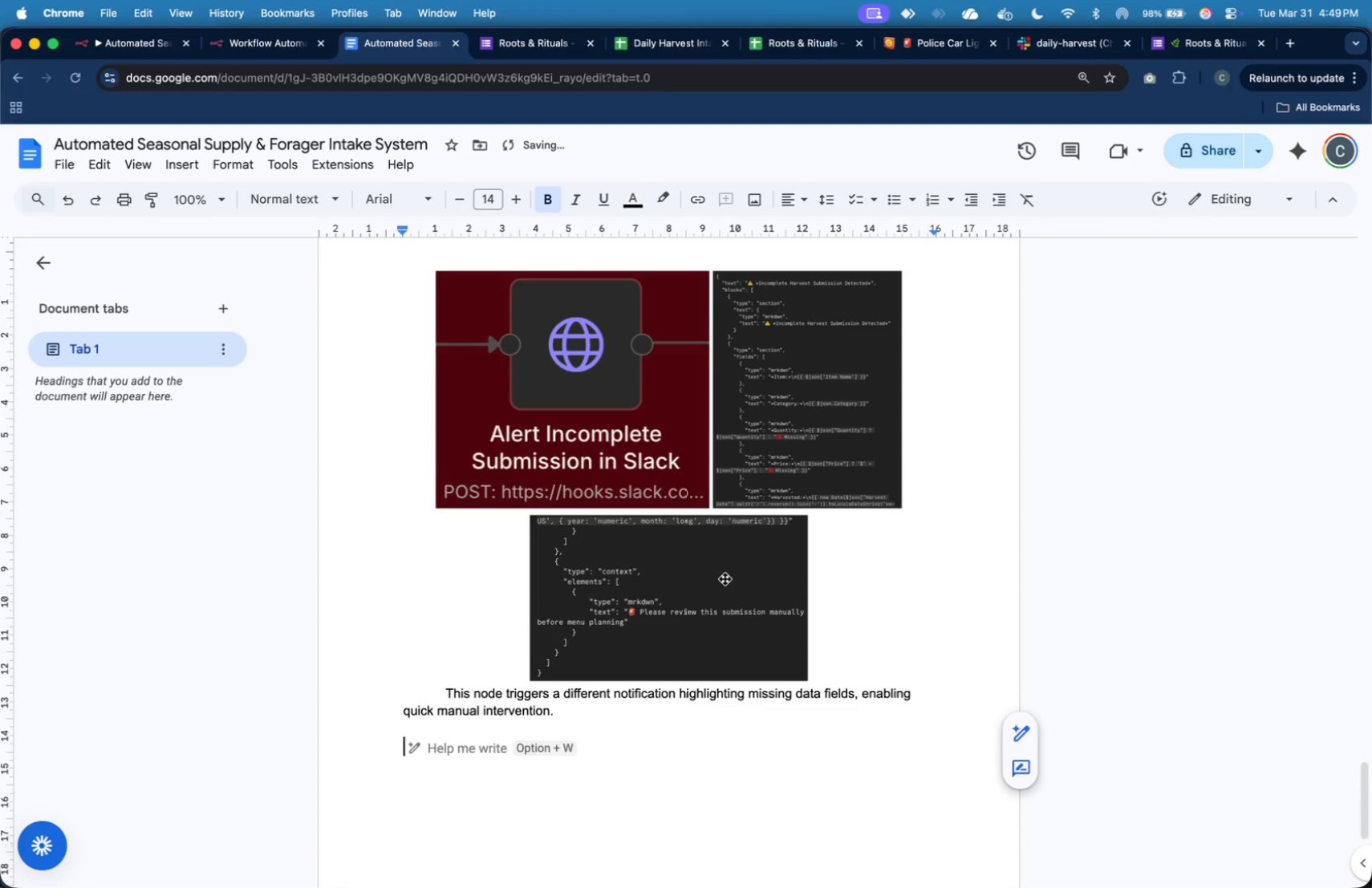 
type(Sample o)
key(Backspace)
type(Outputs)
 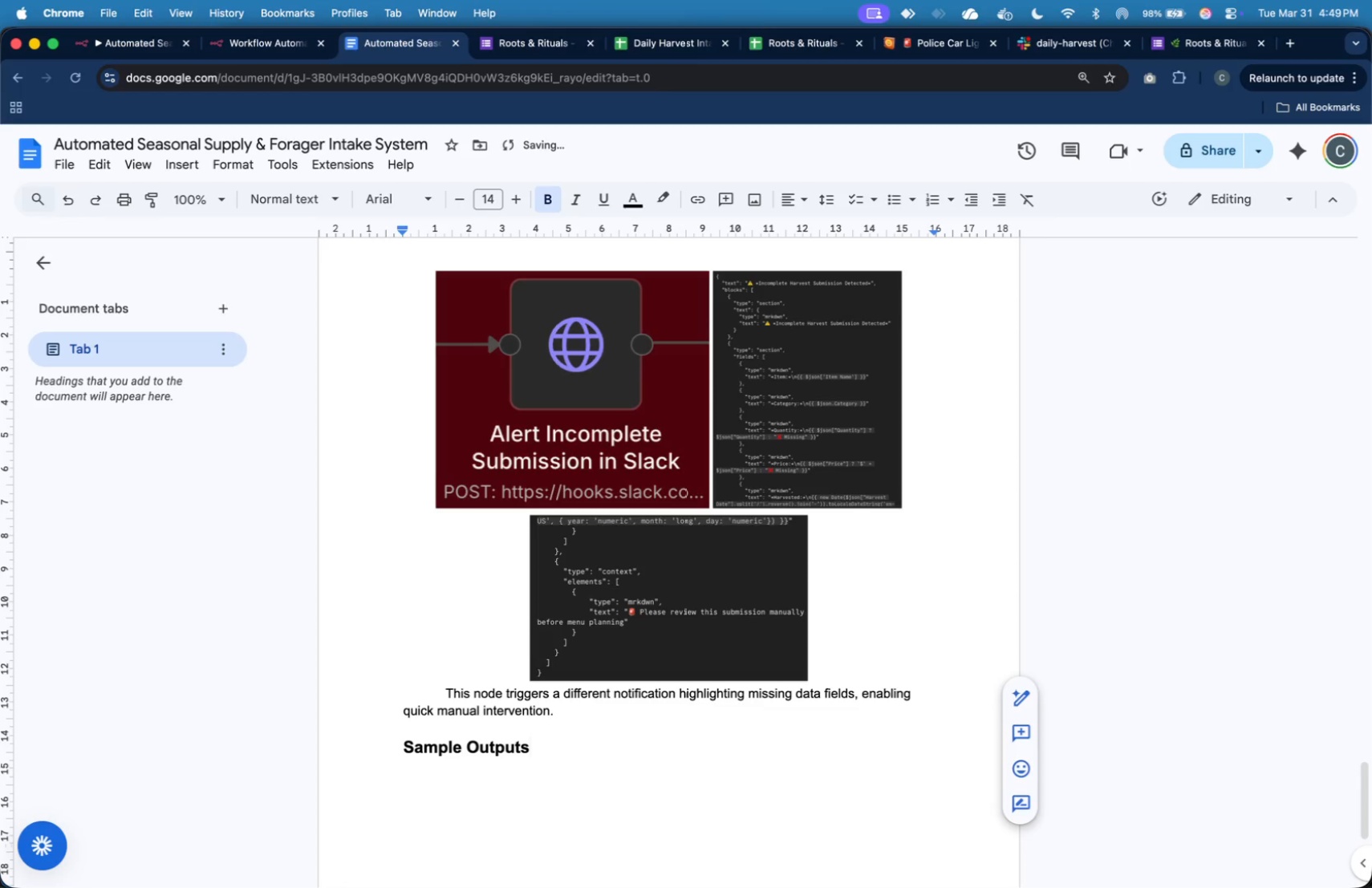 
key(Enter)
 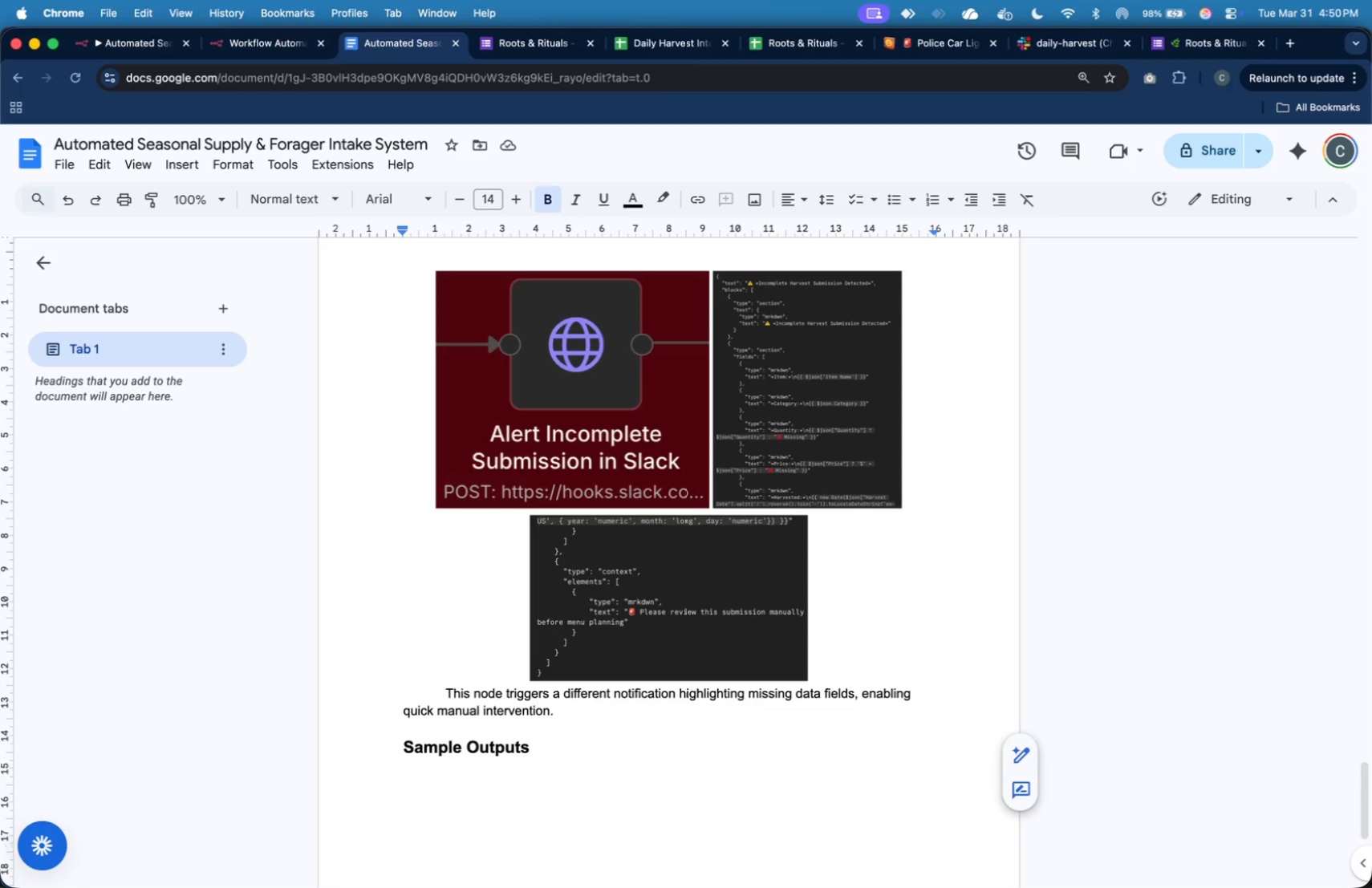 
wait(23.54)
 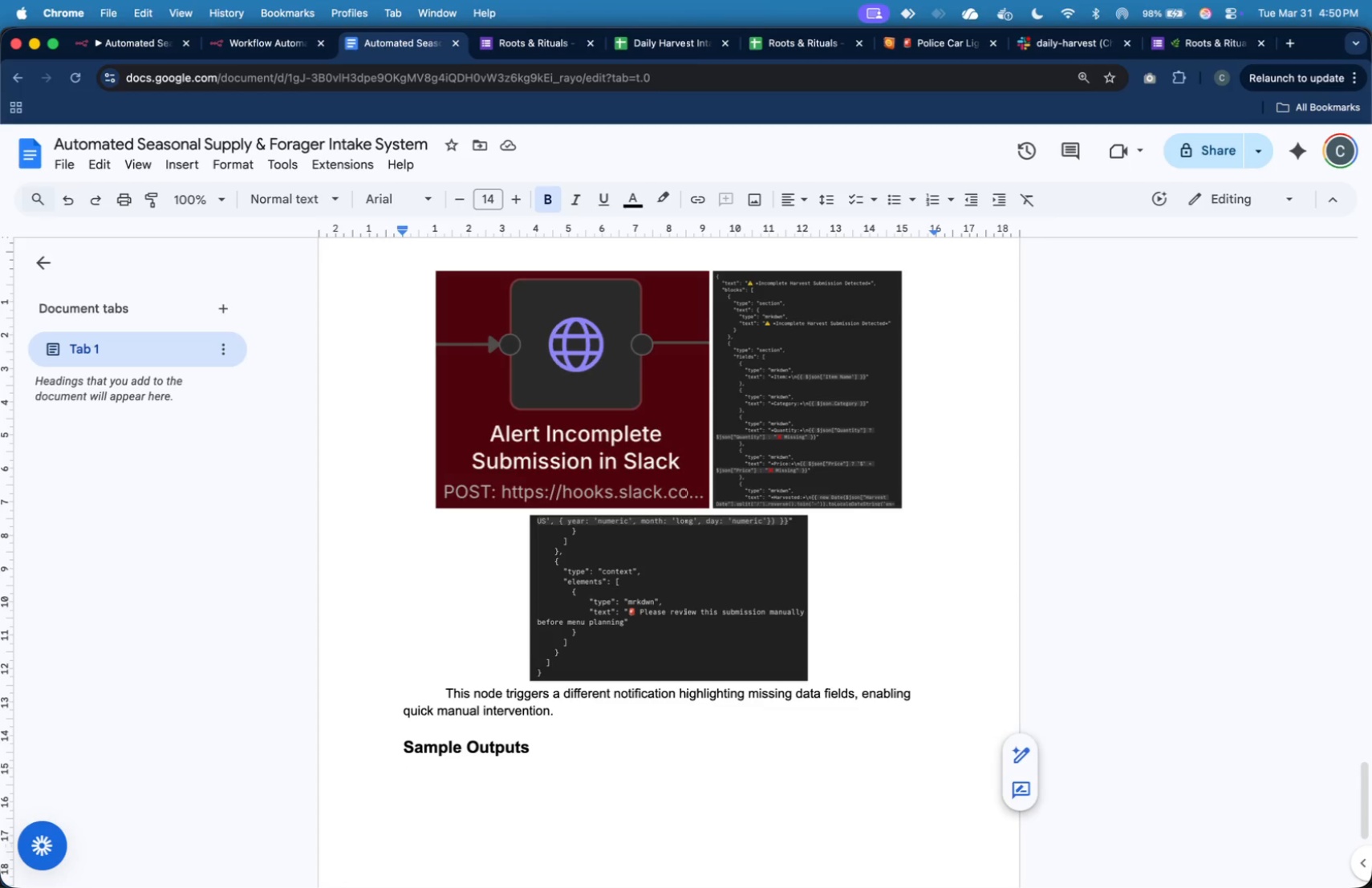 
scroll: coordinate [771, 614], scroll_direction: up, amount: 114.0
 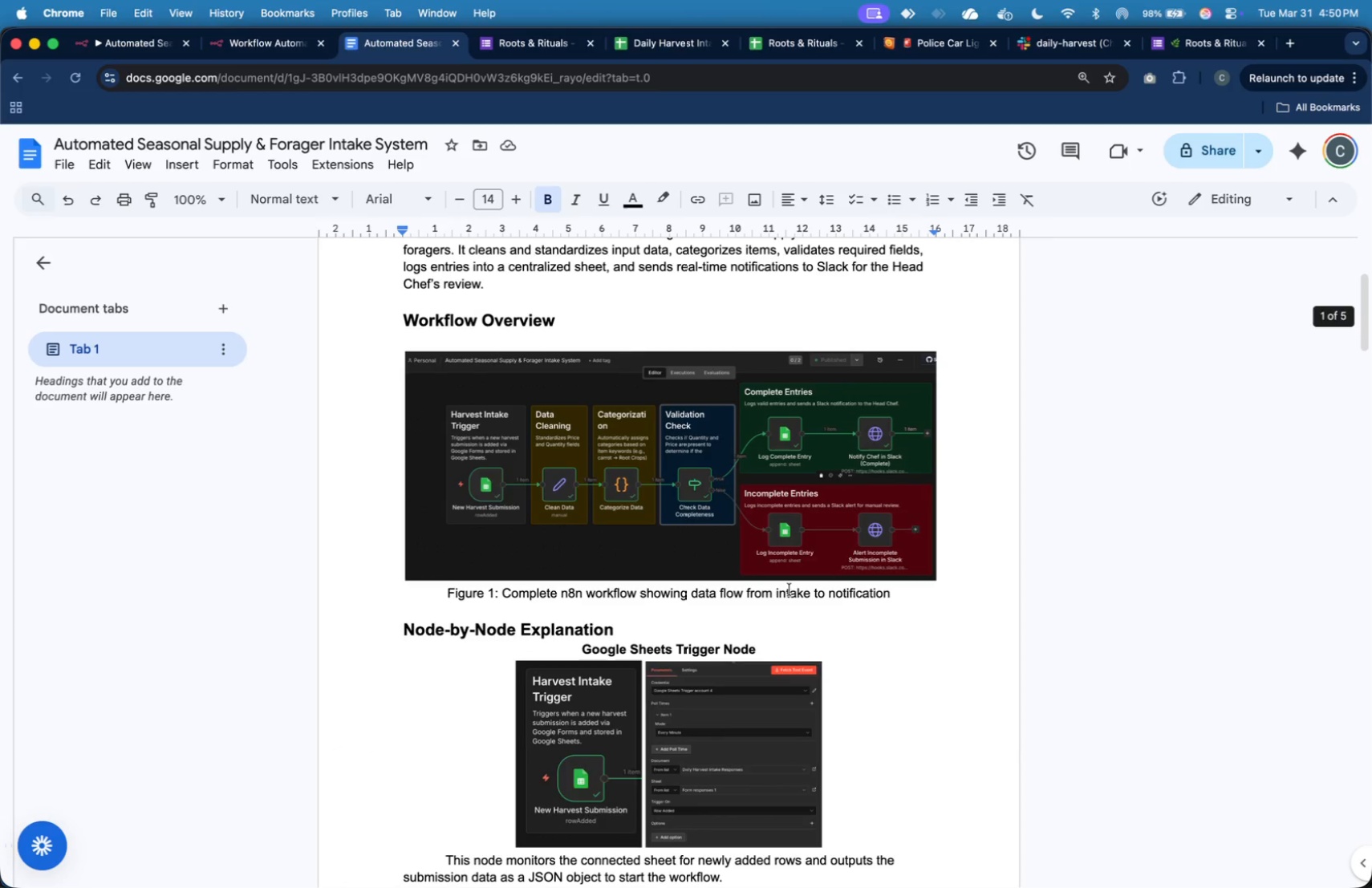 
left_click([839, 524])
 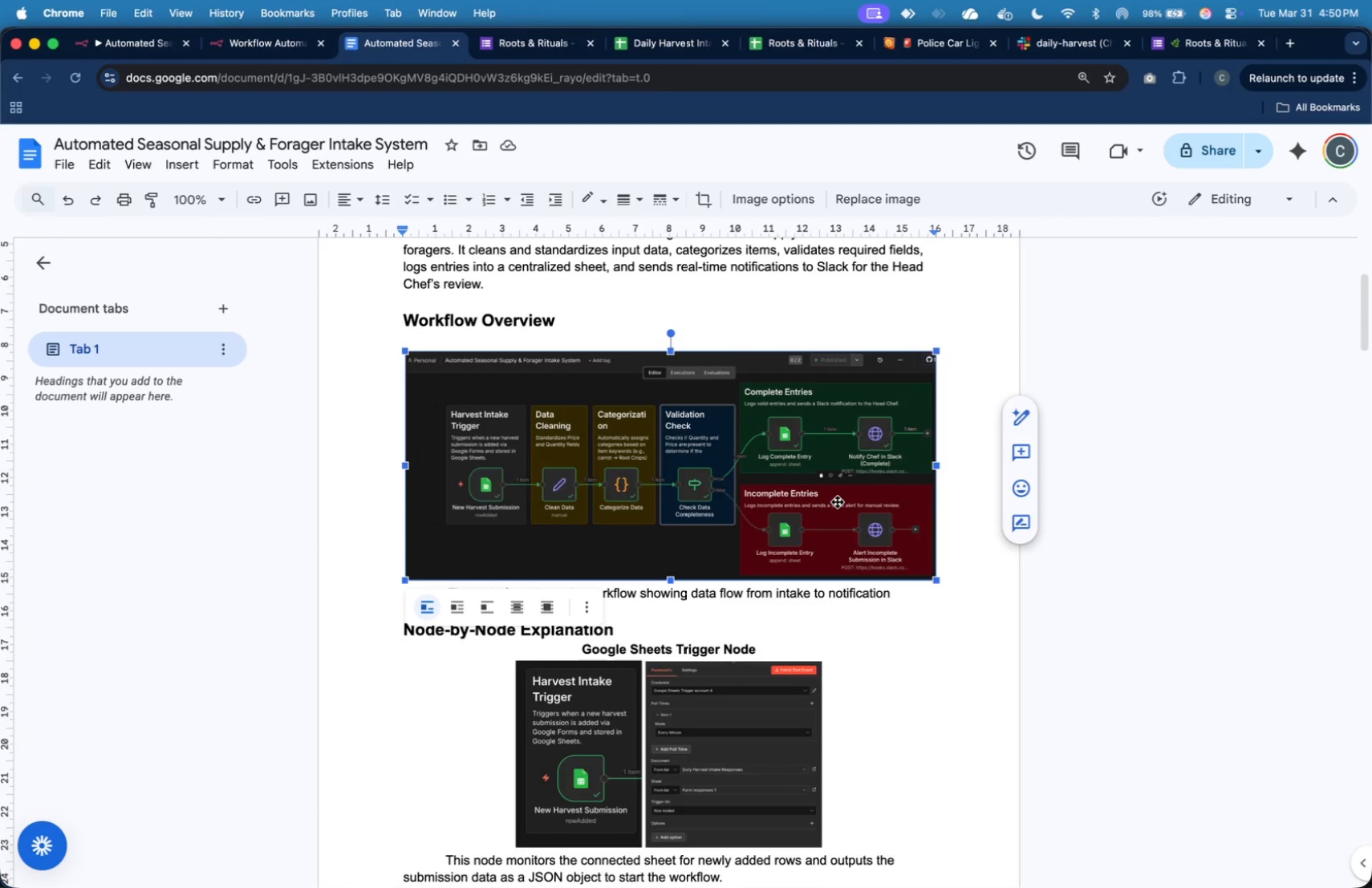 
key(Backspace)
 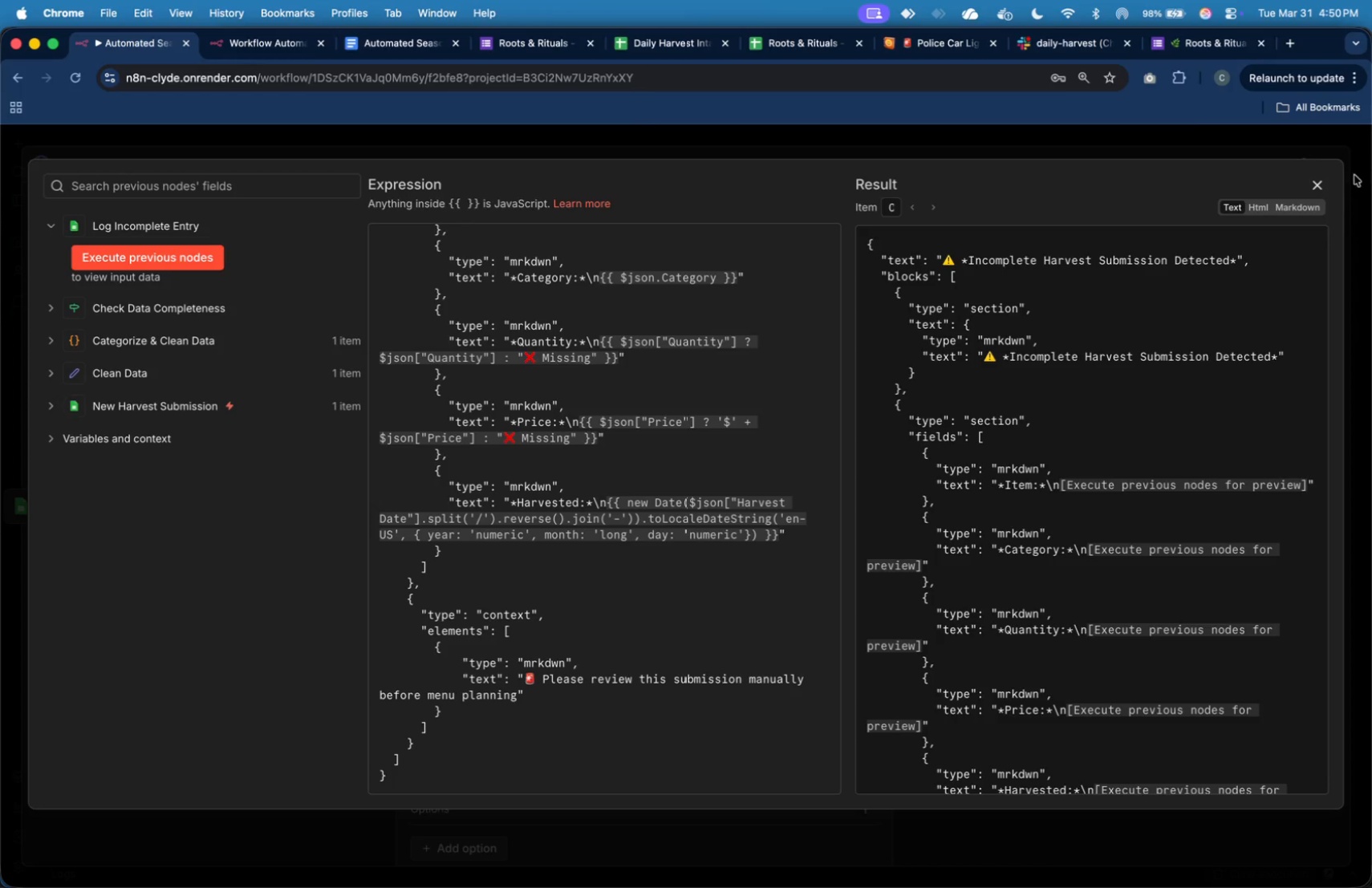 
wait(5.71)
 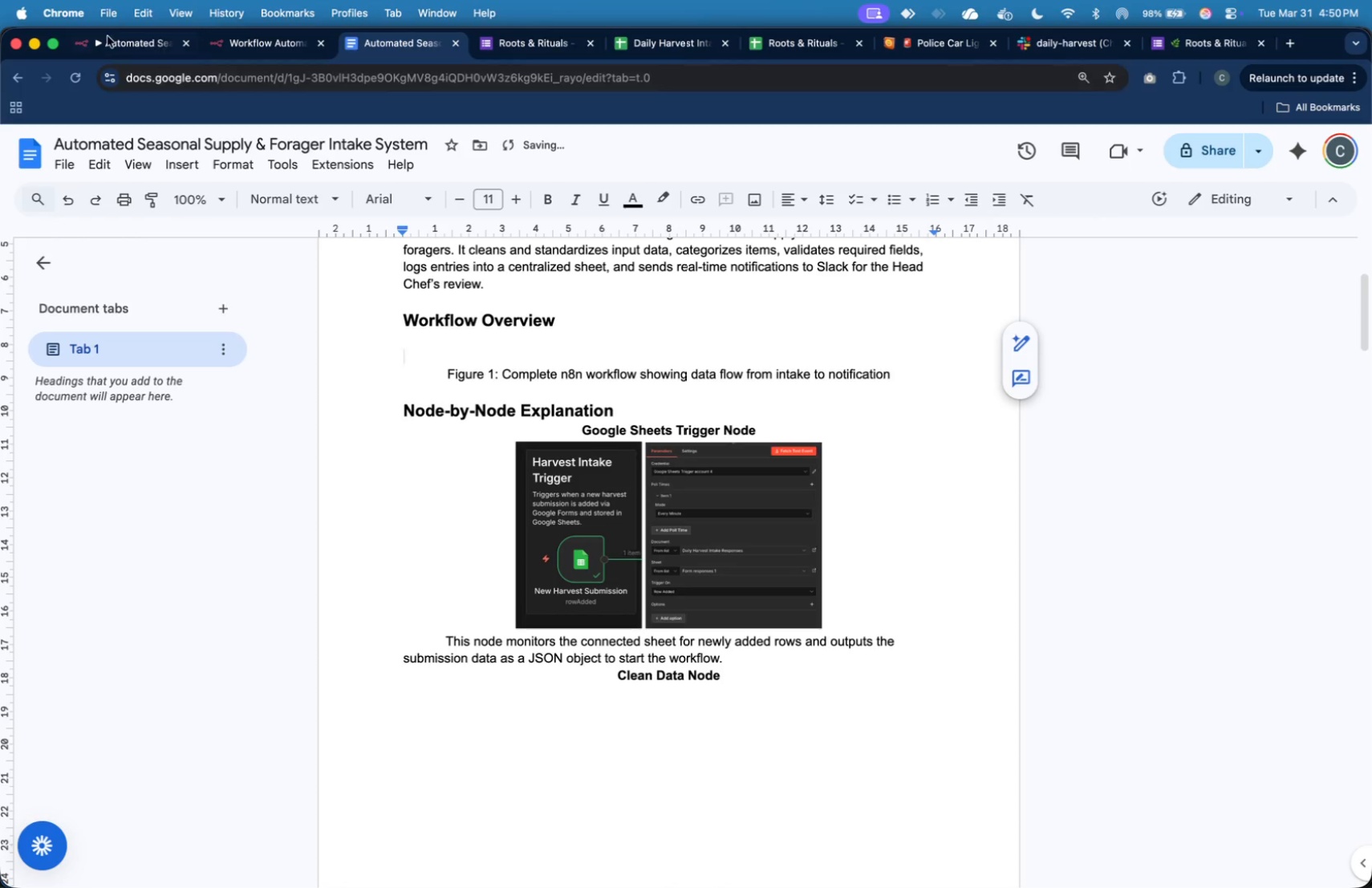 
left_click([1313, 189])
 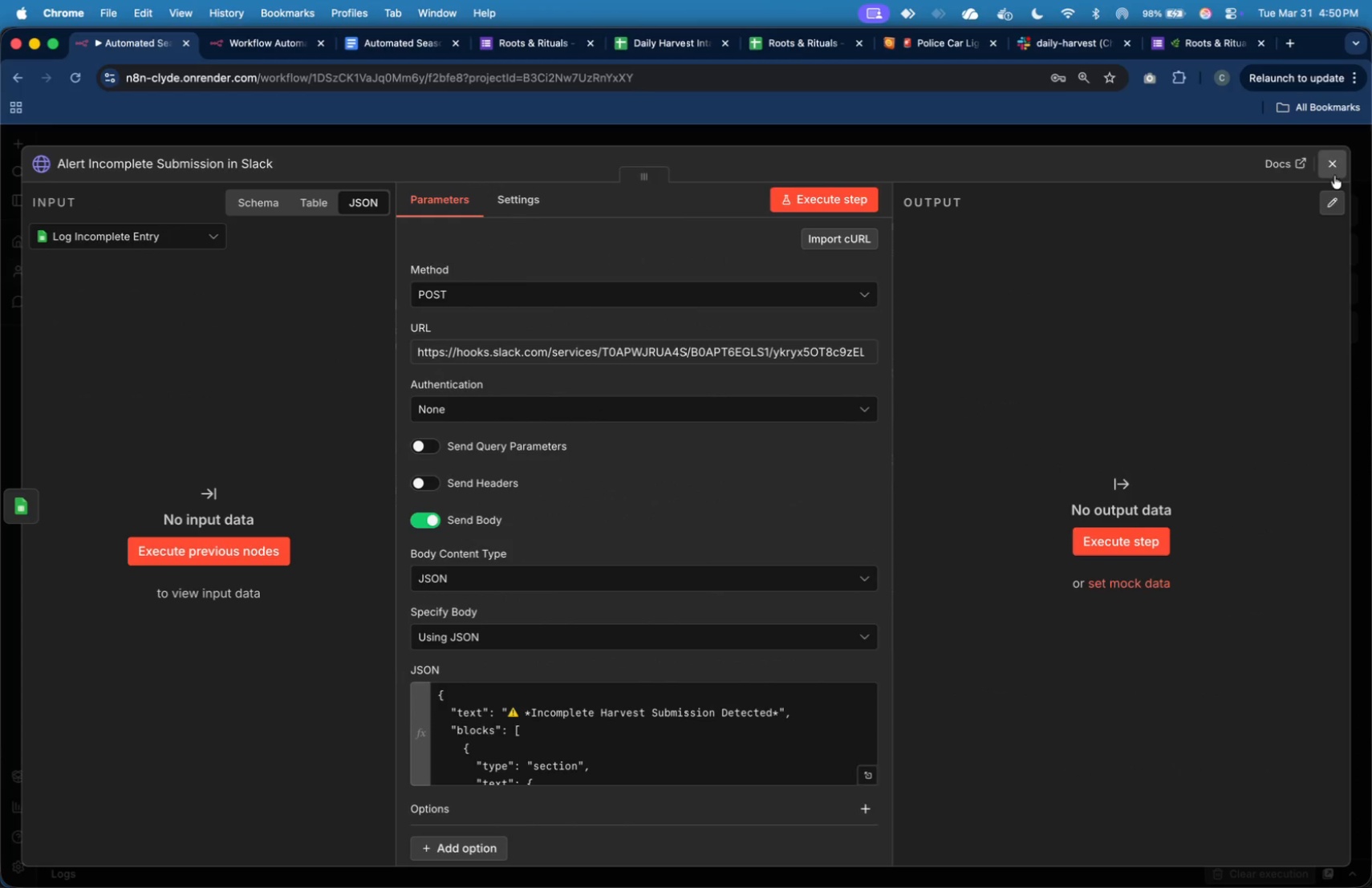 
left_click([1341, 166])
 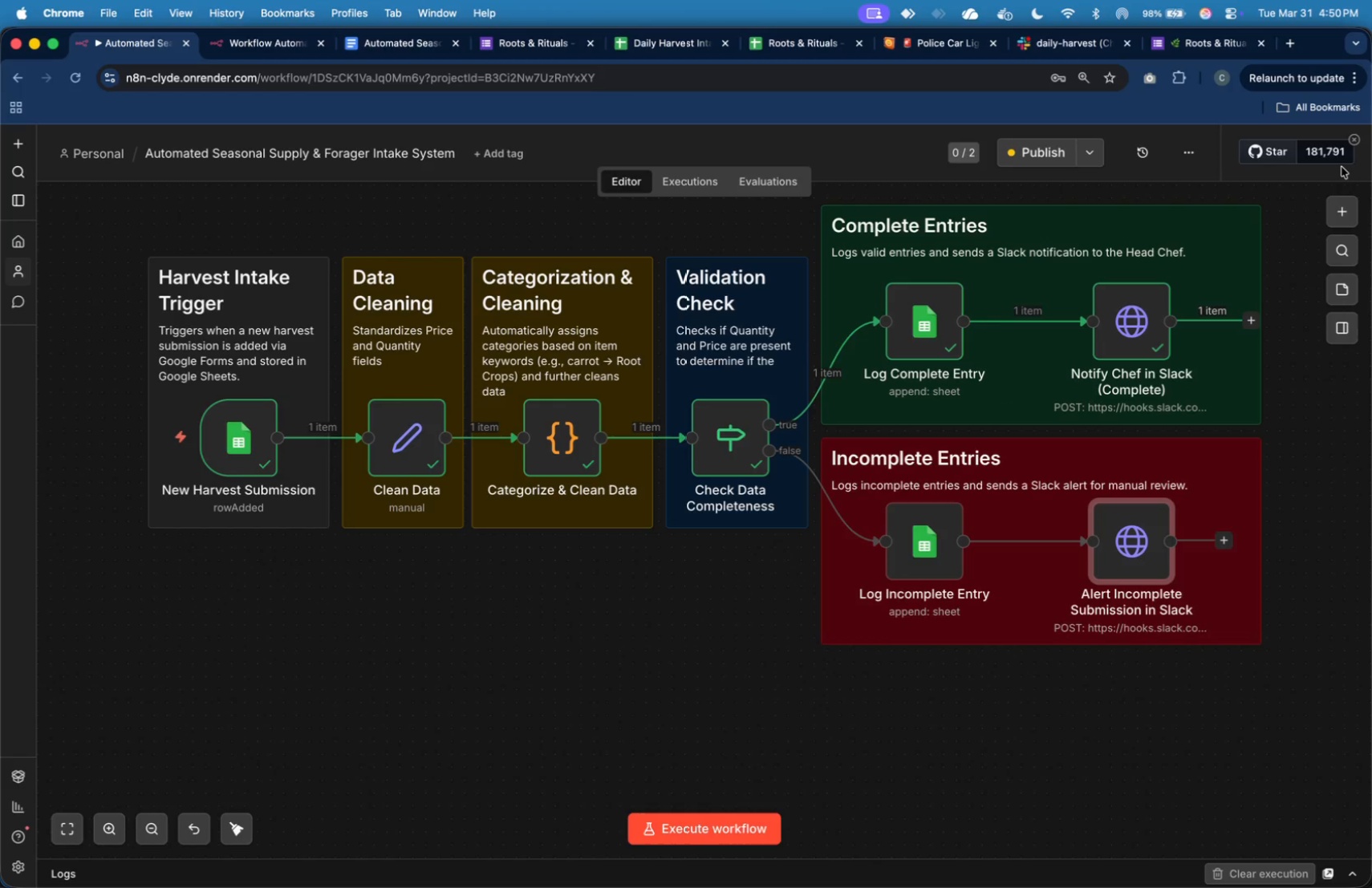 
hold_key(key=CommandLeft, duration=0.39)
 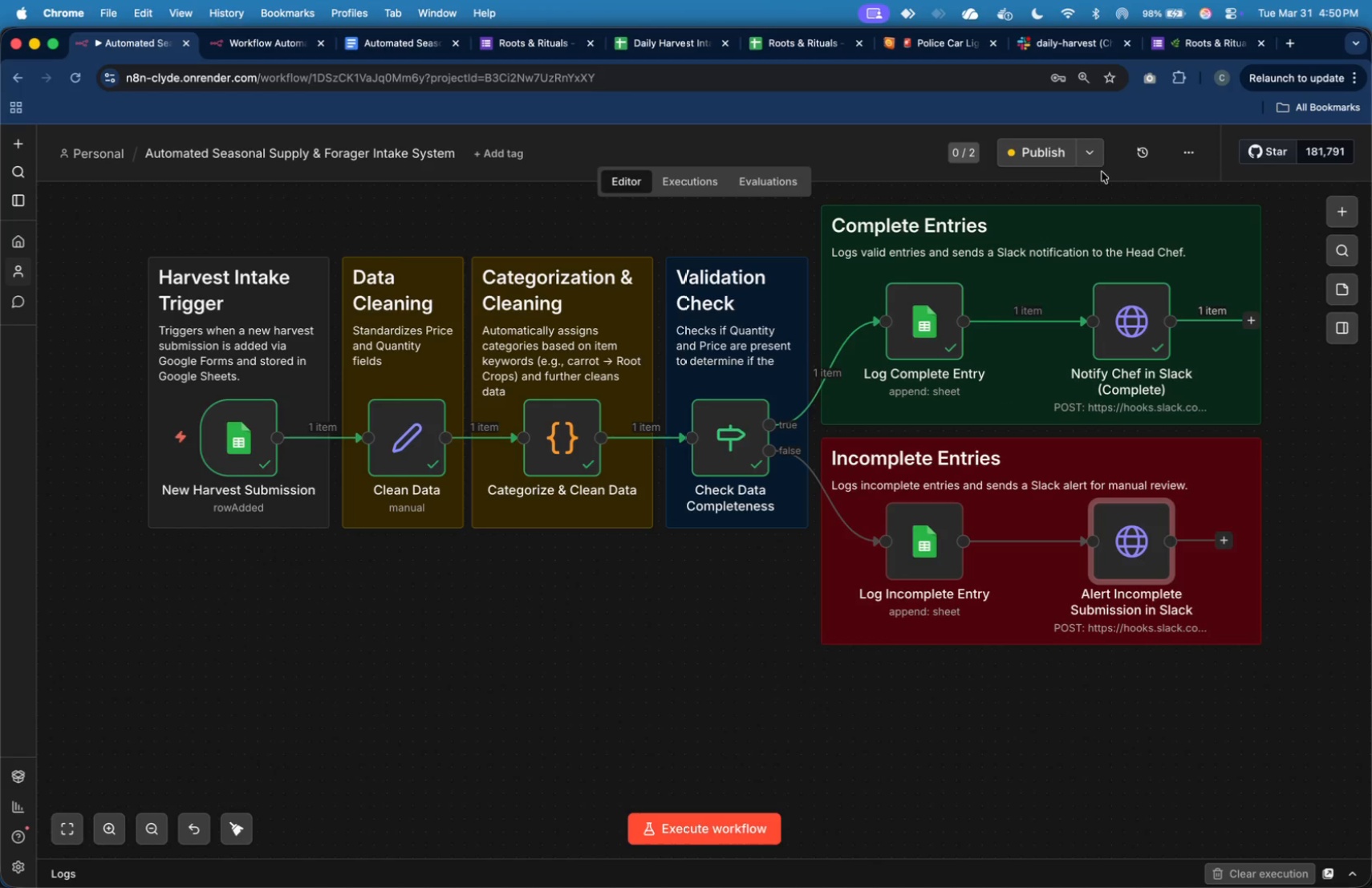 
key(Meta+Shift+ShiftLeft)
 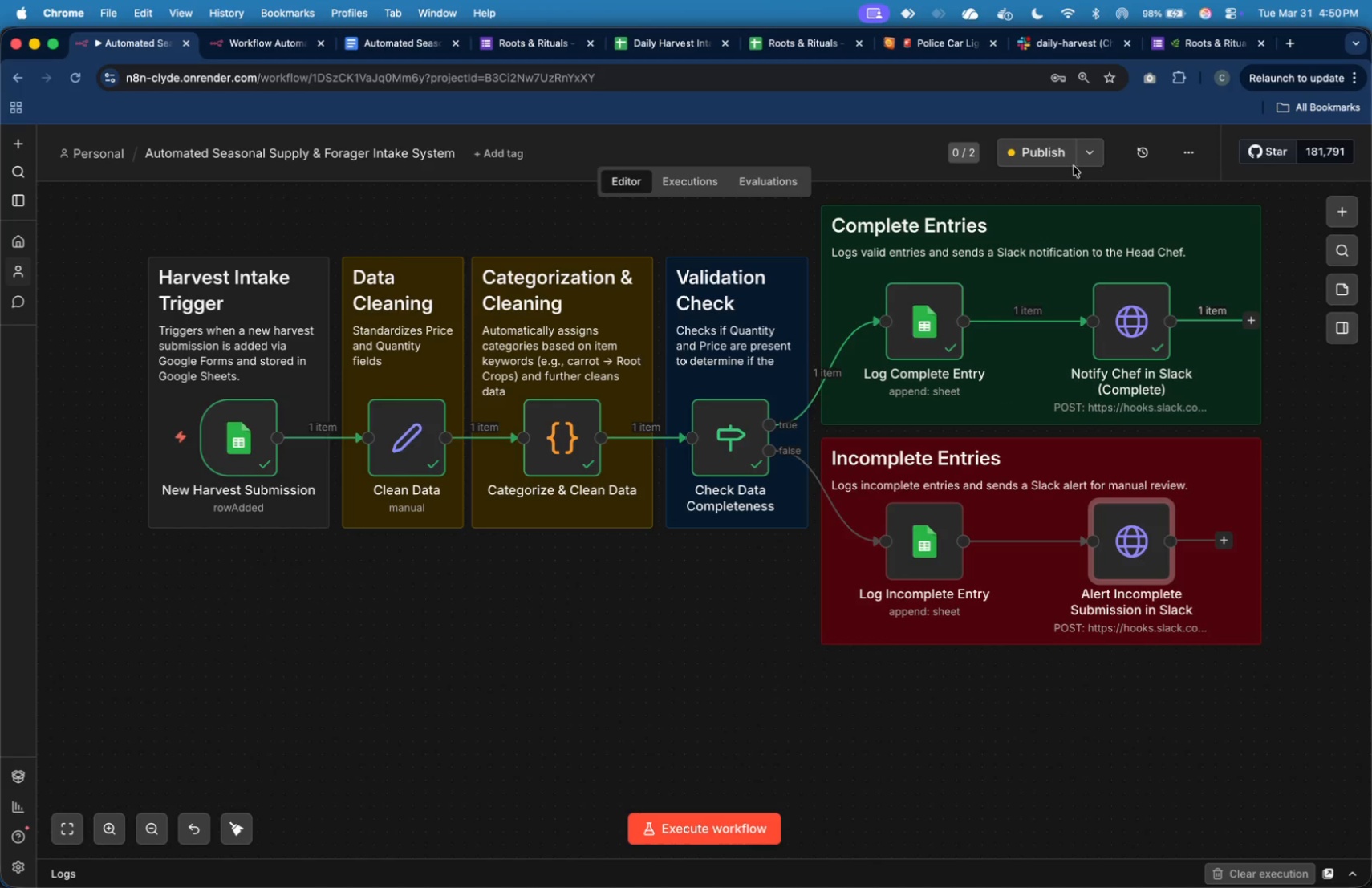 
left_click([1044, 162])
 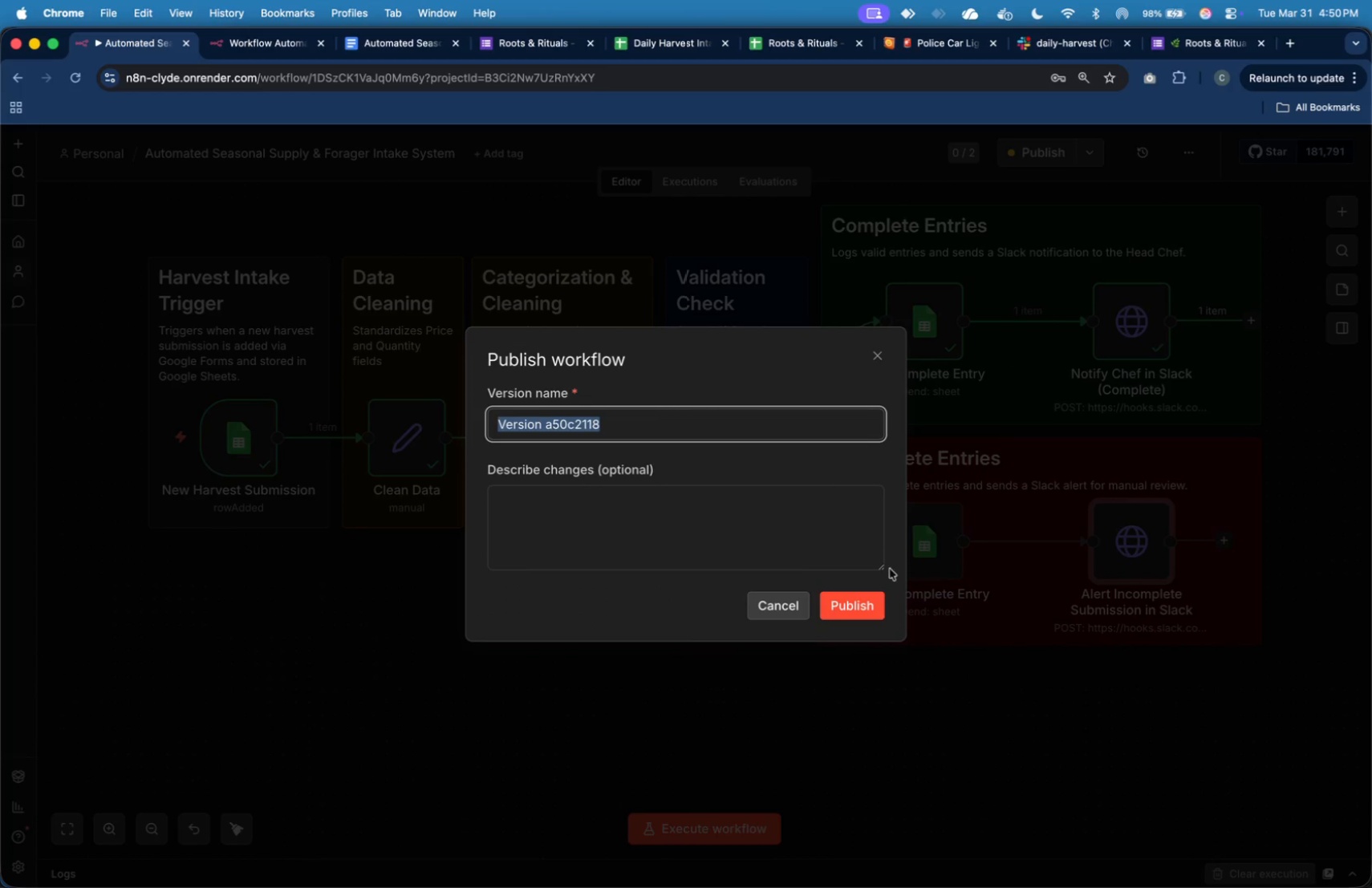 
left_click([875, 599])
 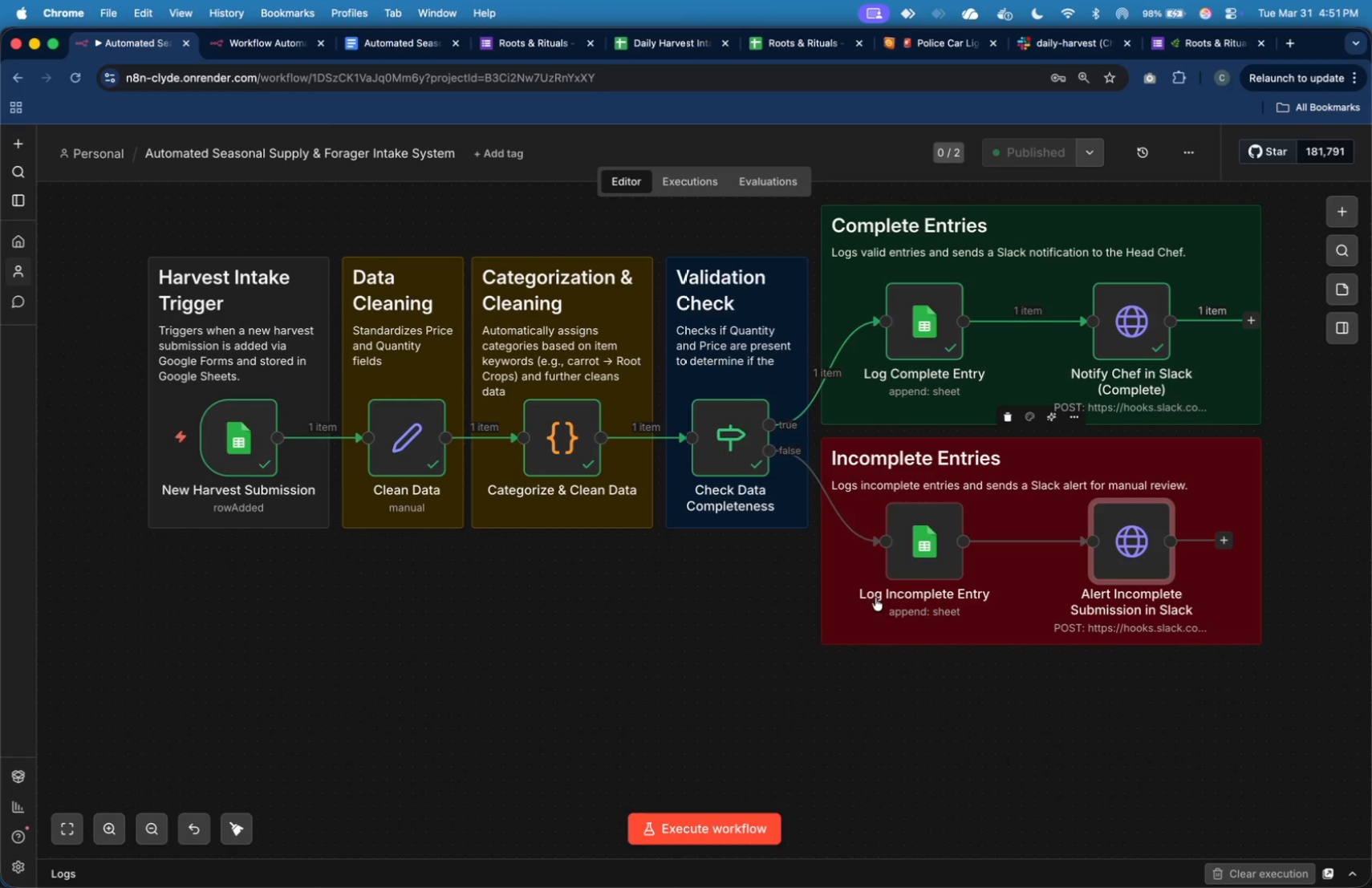 
wait(31.67)
 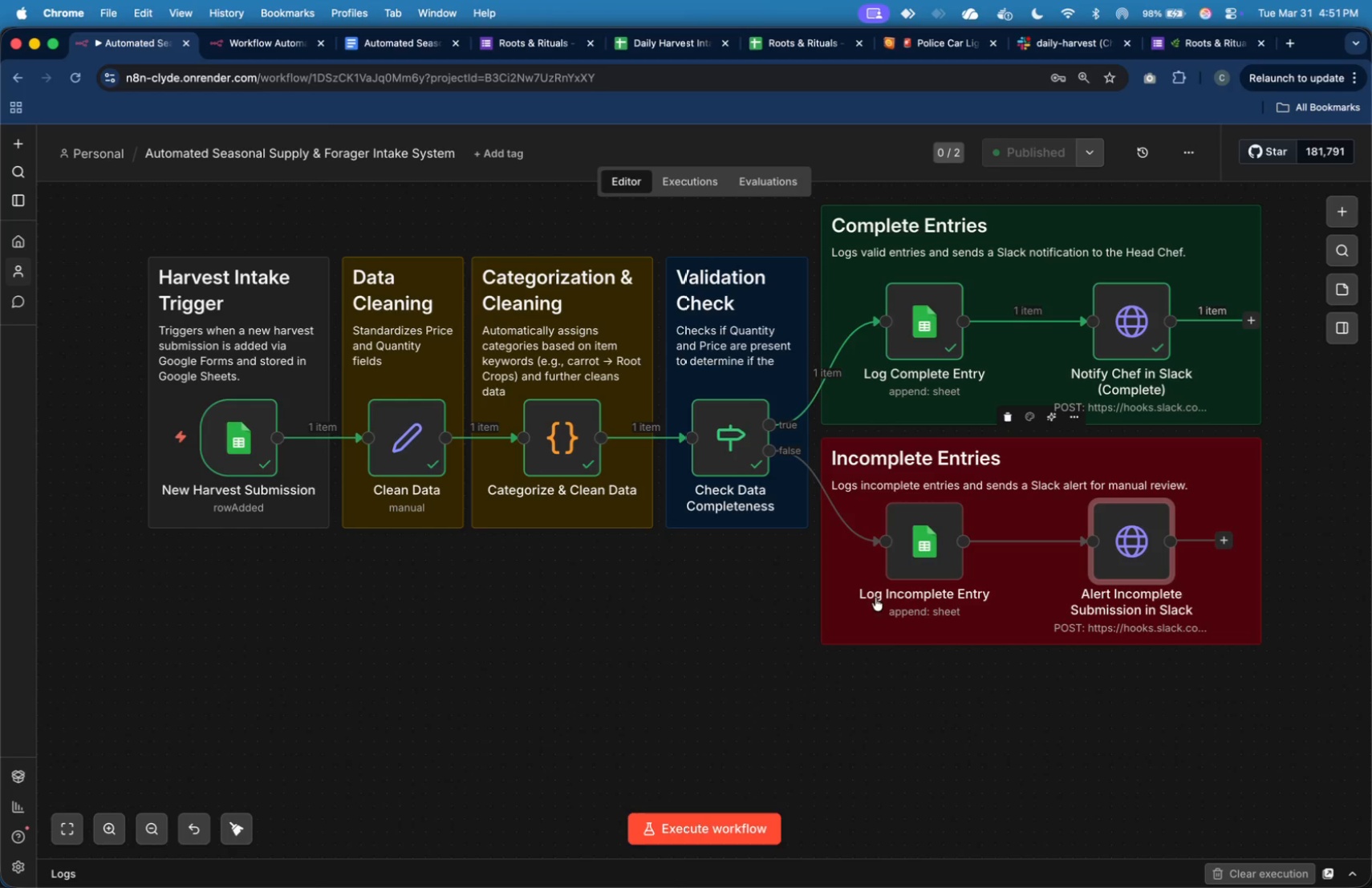 
left_click([948, 688])
 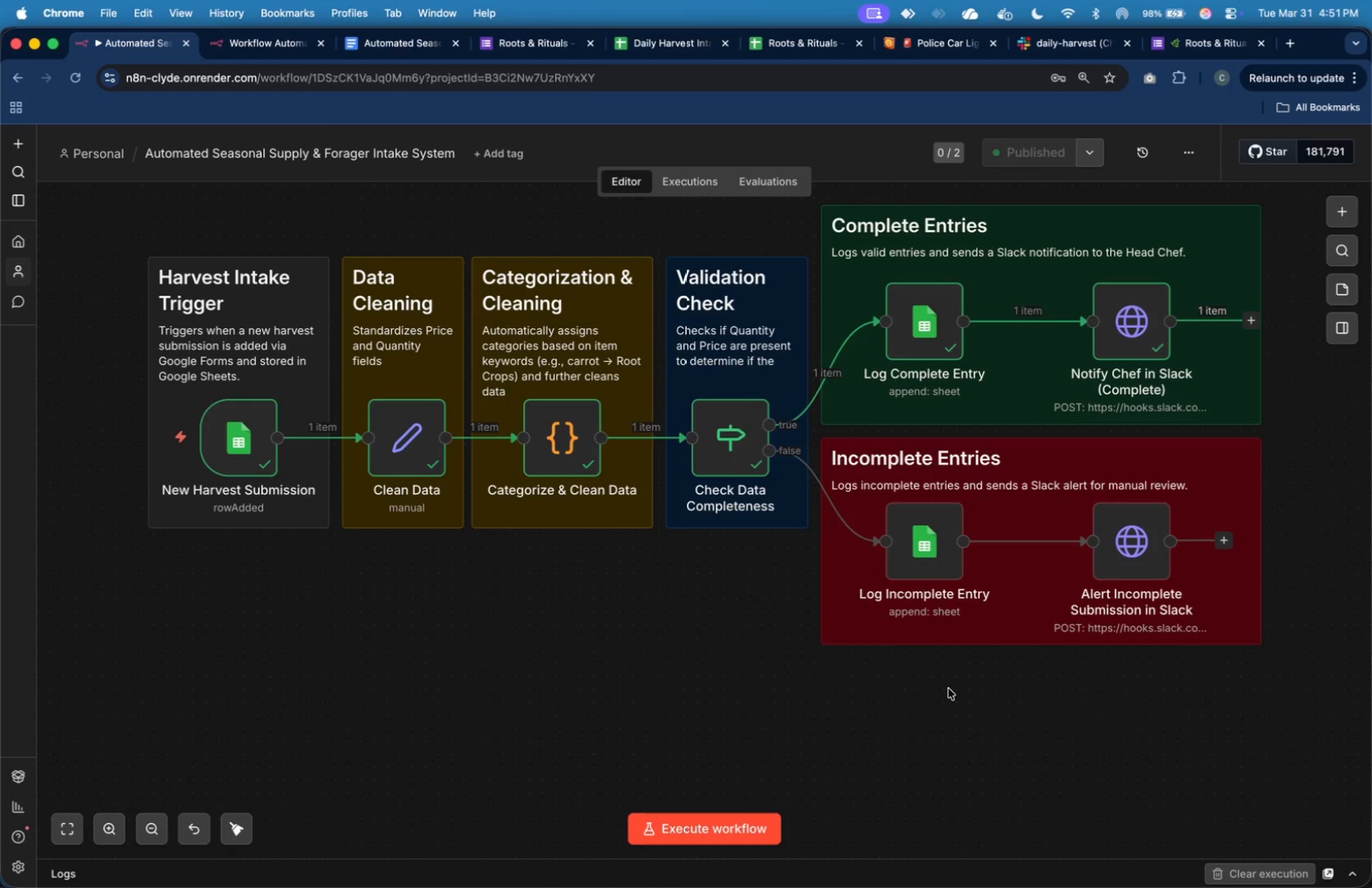 
key(Meta+Shift+4)
 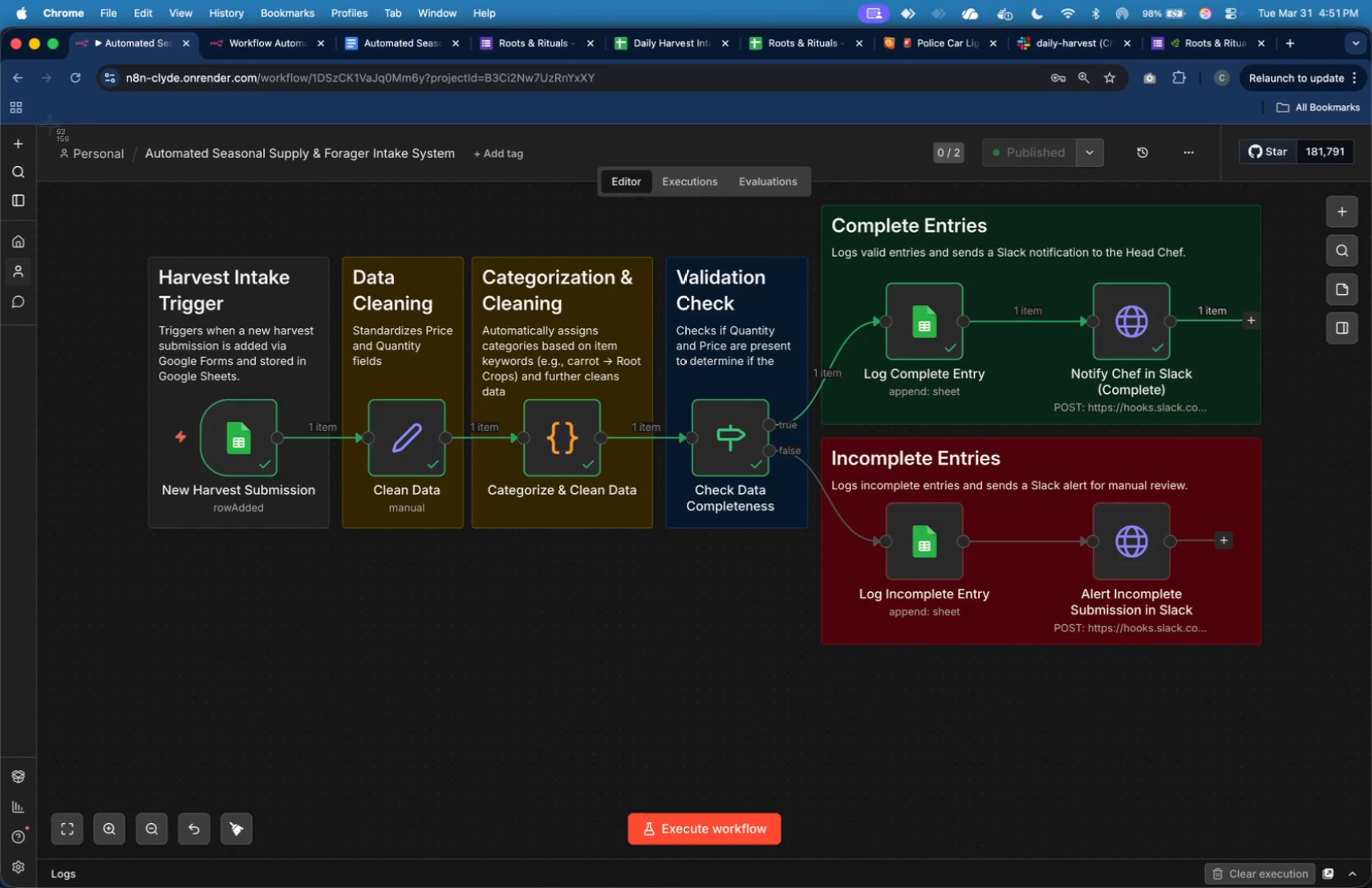 
left_click_drag(start_coordinate=[55, 135], to_coordinate=[1272, 658])
 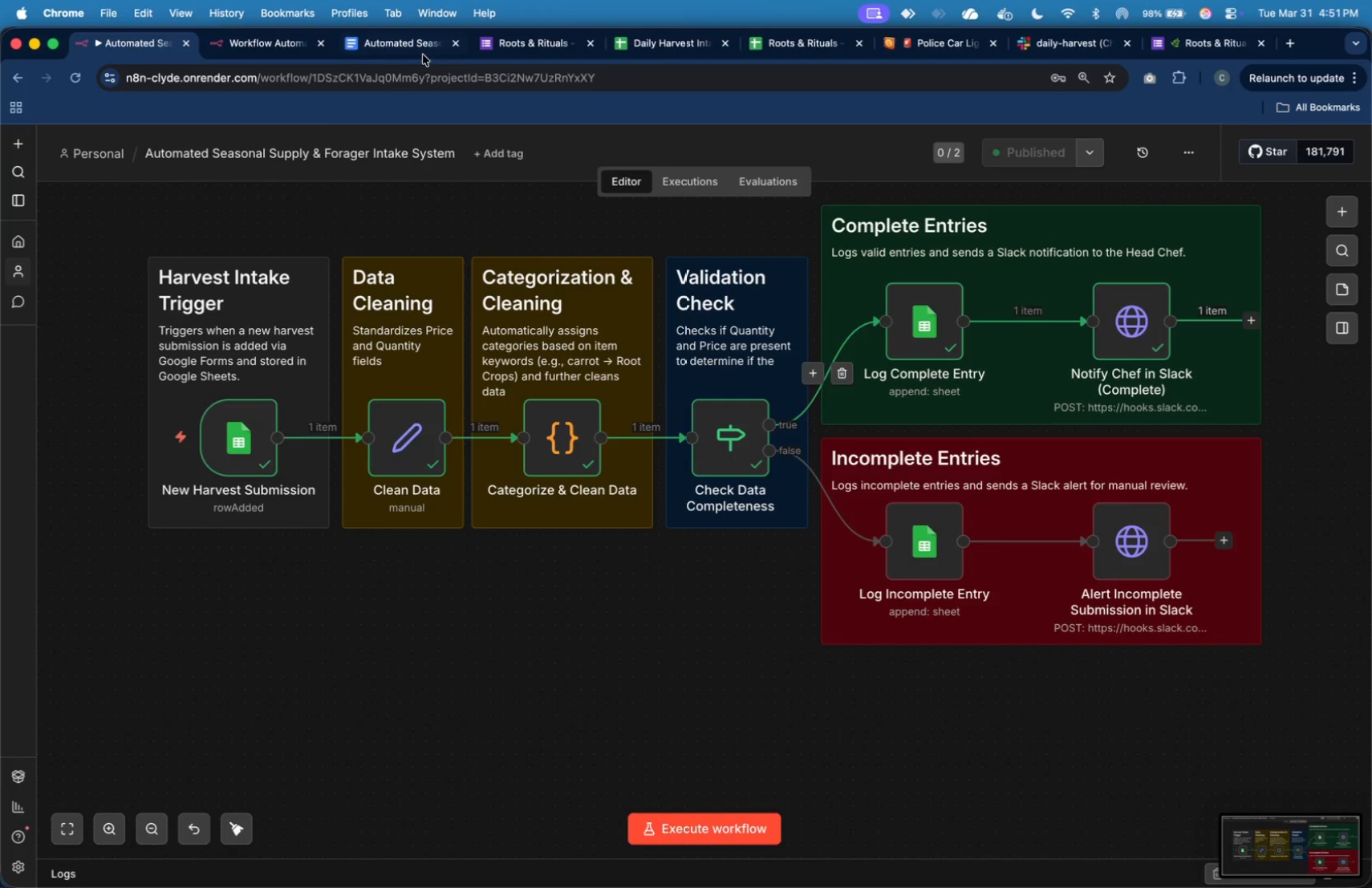 
left_click([416, 47])
 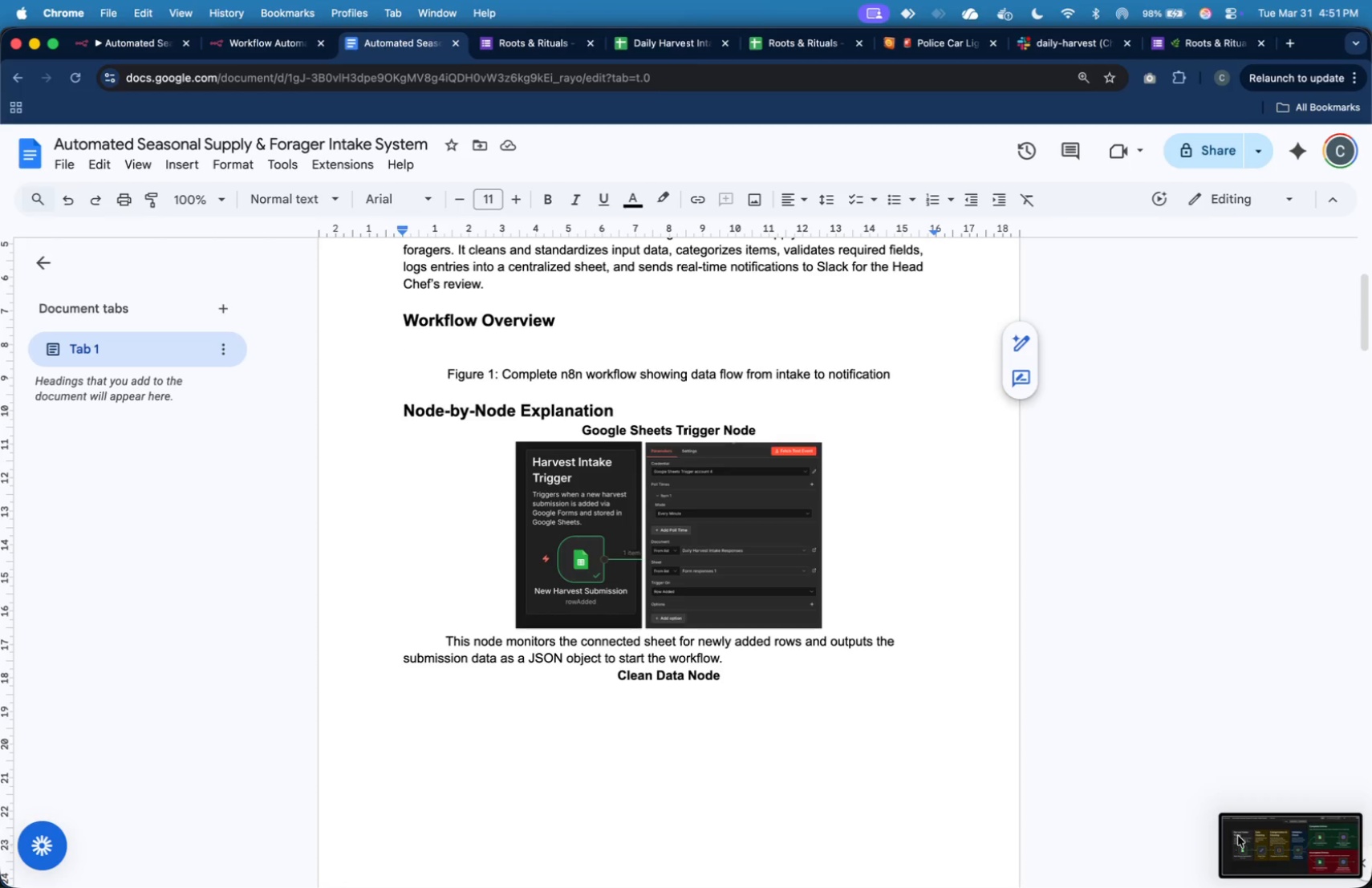 
left_click_drag(start_coordinate=[1251, 839], to_coordinate=[648, 353])
 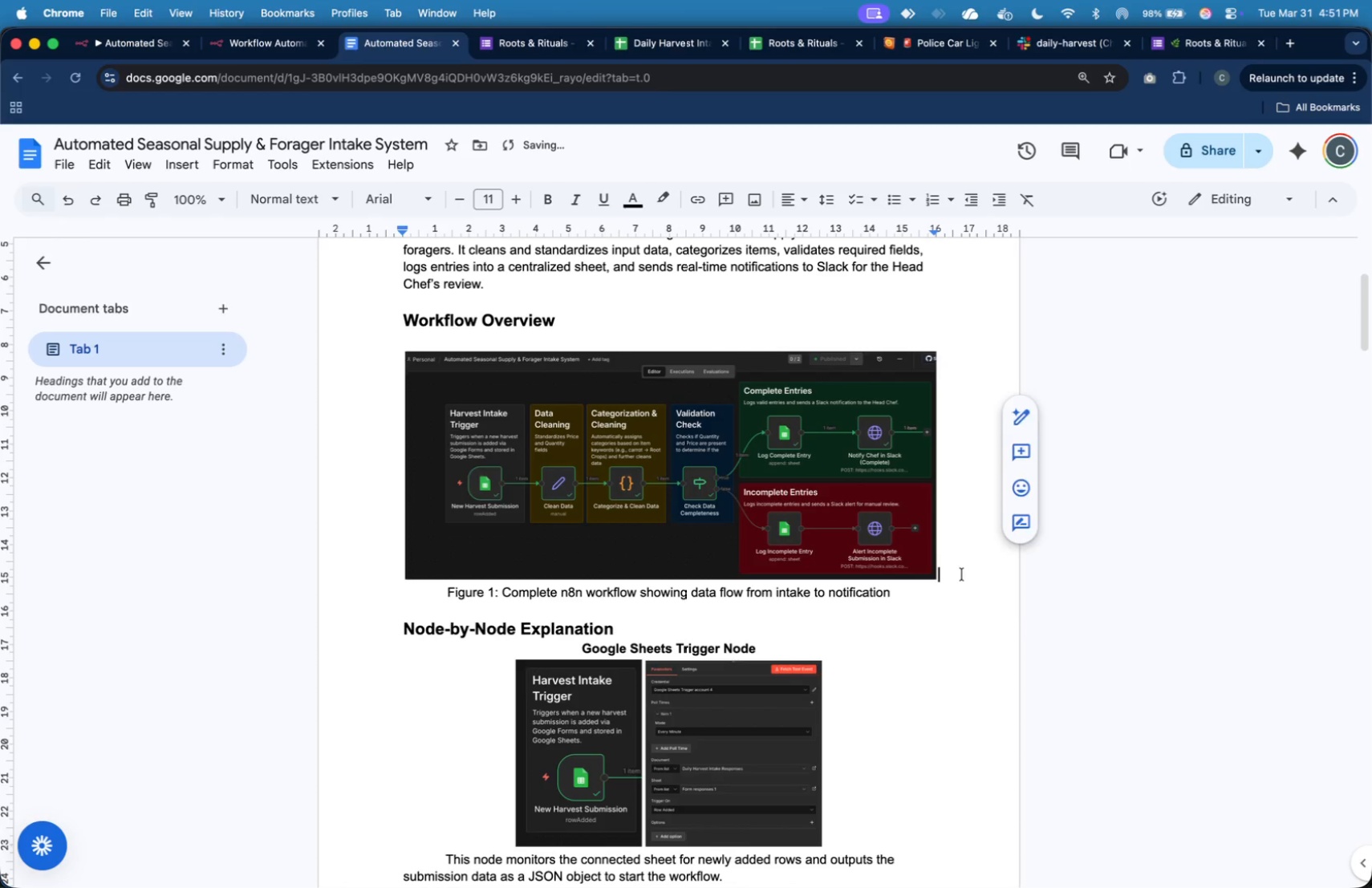 
scroll: coordinate [964, 597], scroll_direction: down, amount: 16.0
 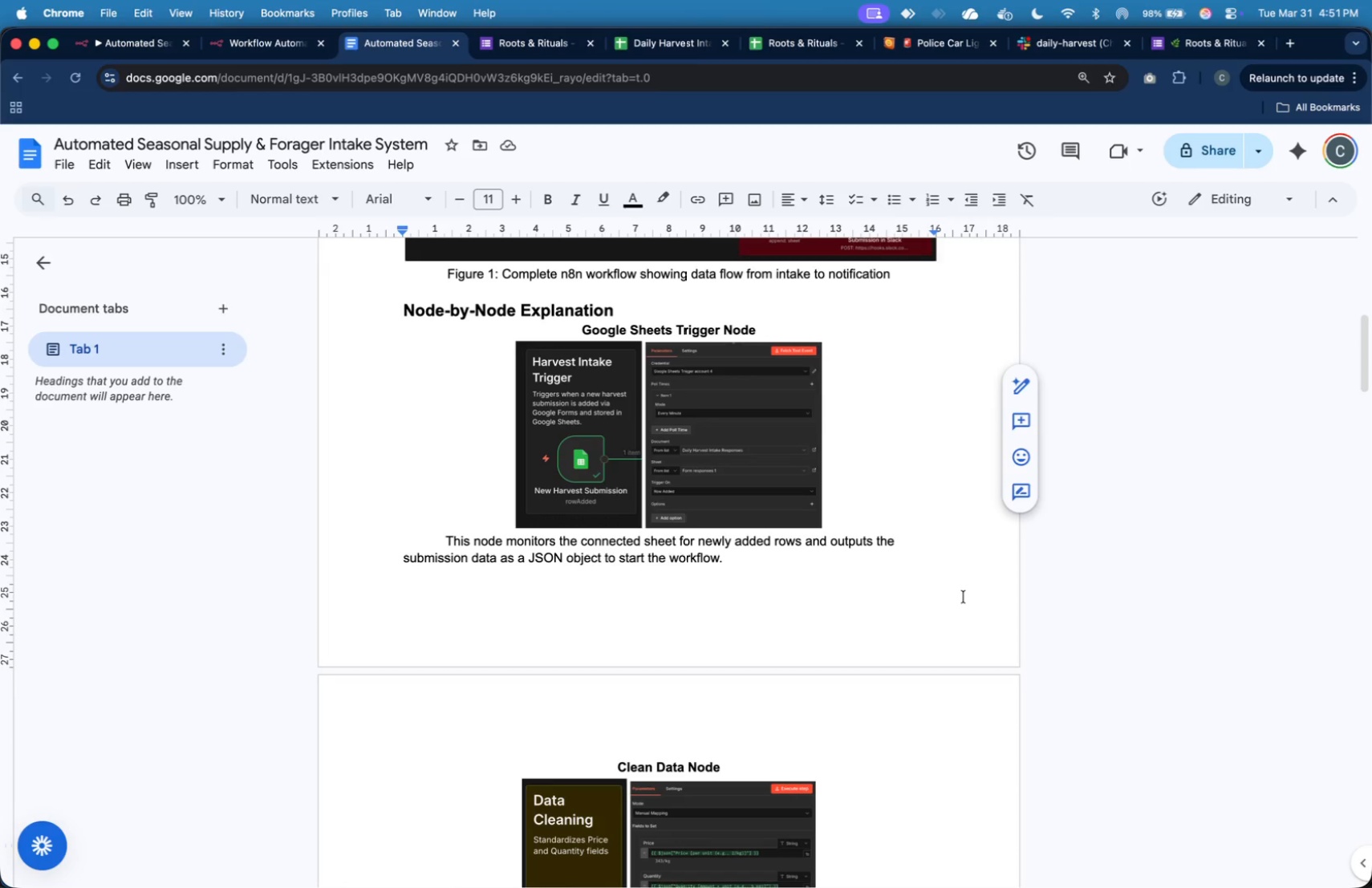 
wait(8.98)
 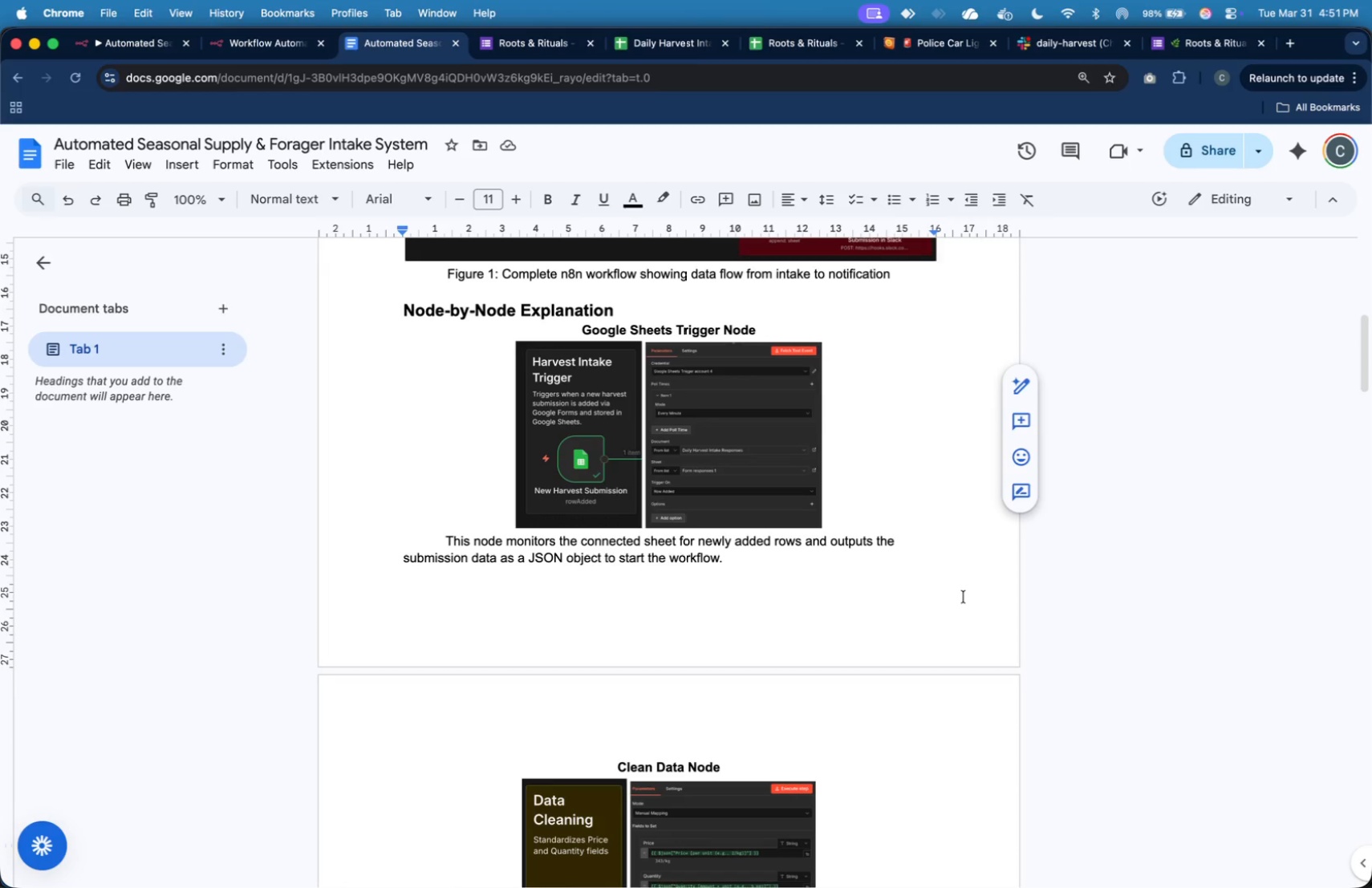 
scroll: coordinate [964, 597], scroll_direction: down, amount: 12.0
 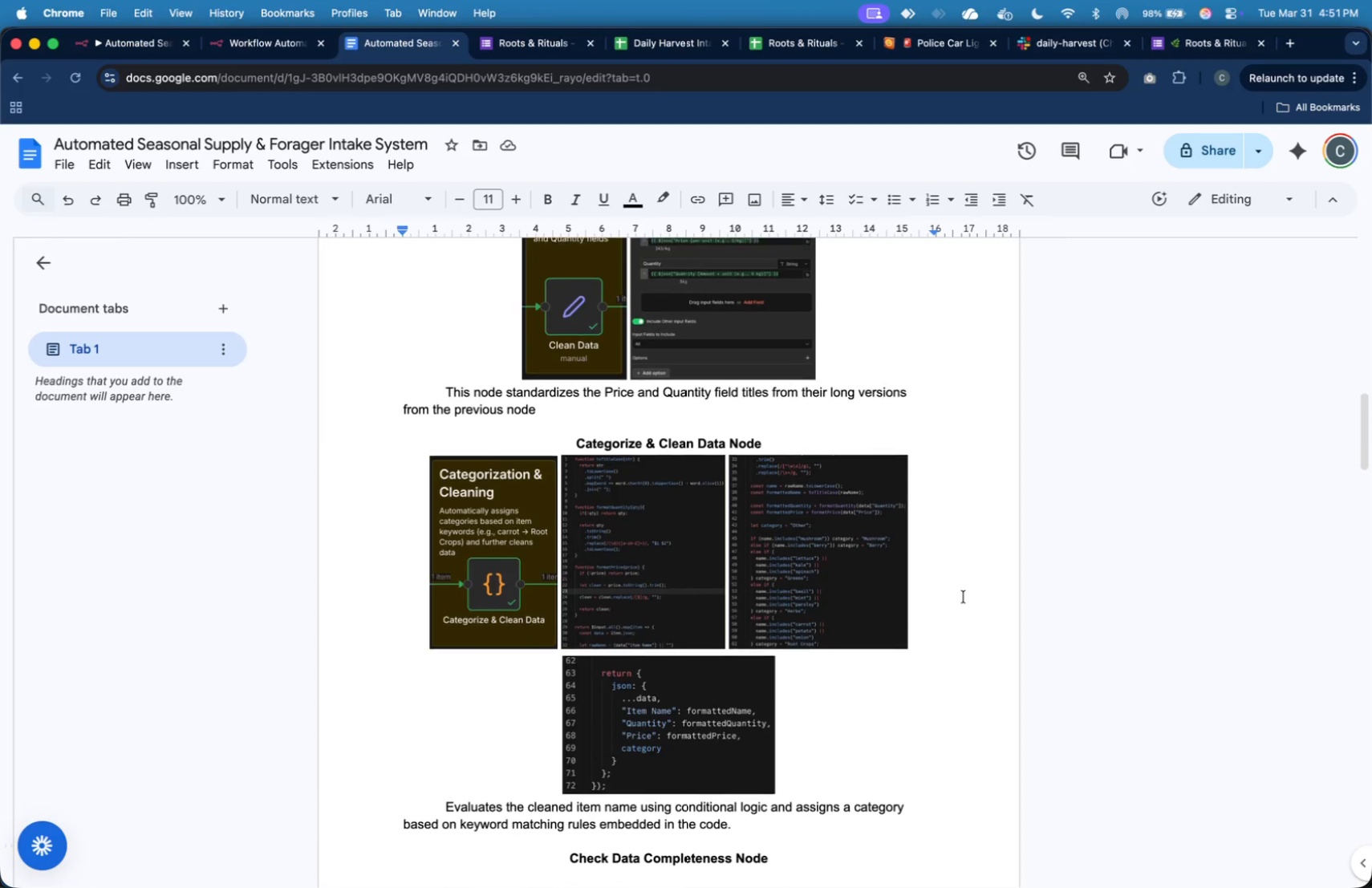 
scroll: coordinate [964, 597], scroll_direction: up, amount: 4.0
 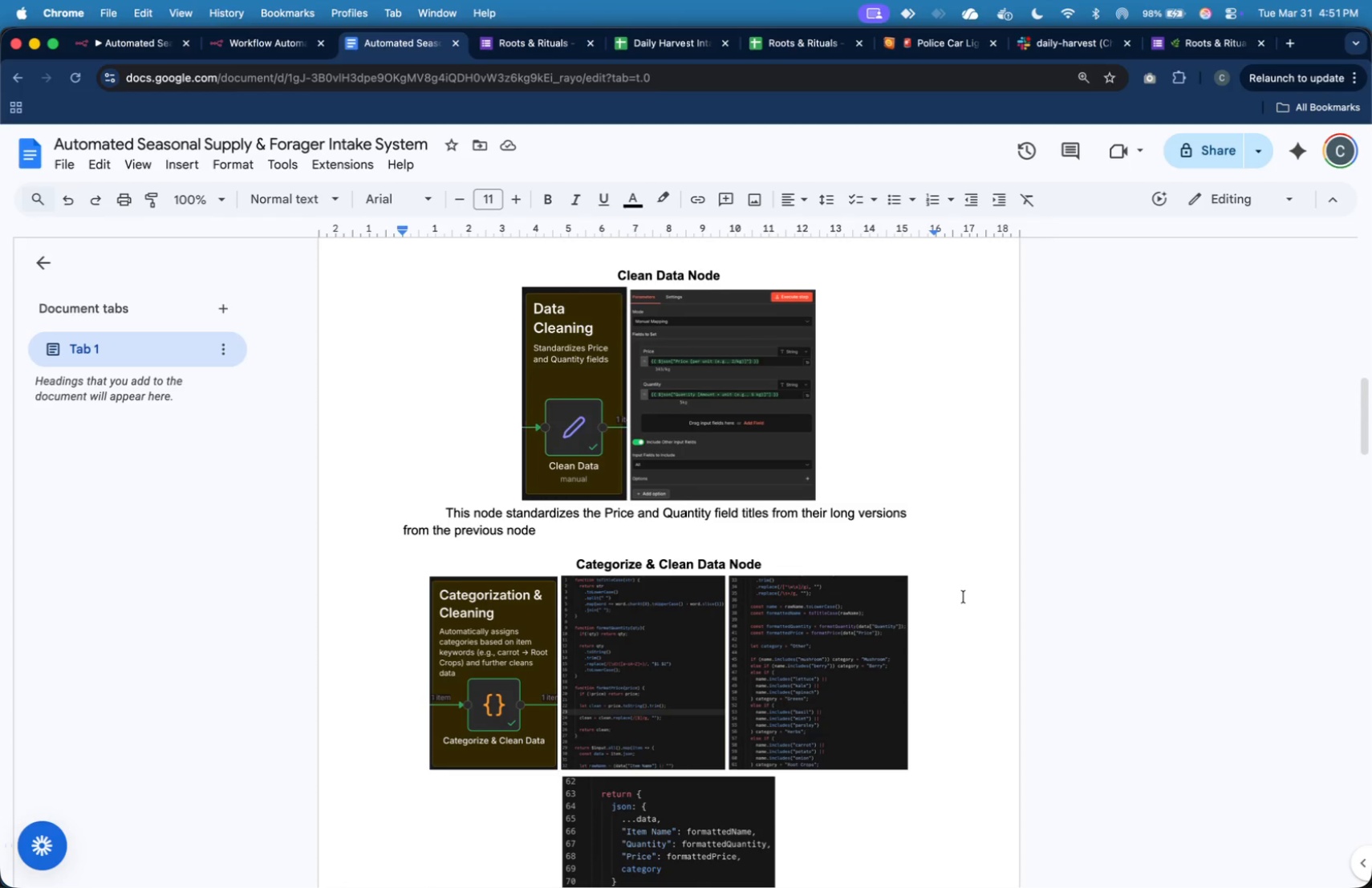 
scroll: coordinate [964, 597], scroll_direction: down, amount: 6.0
 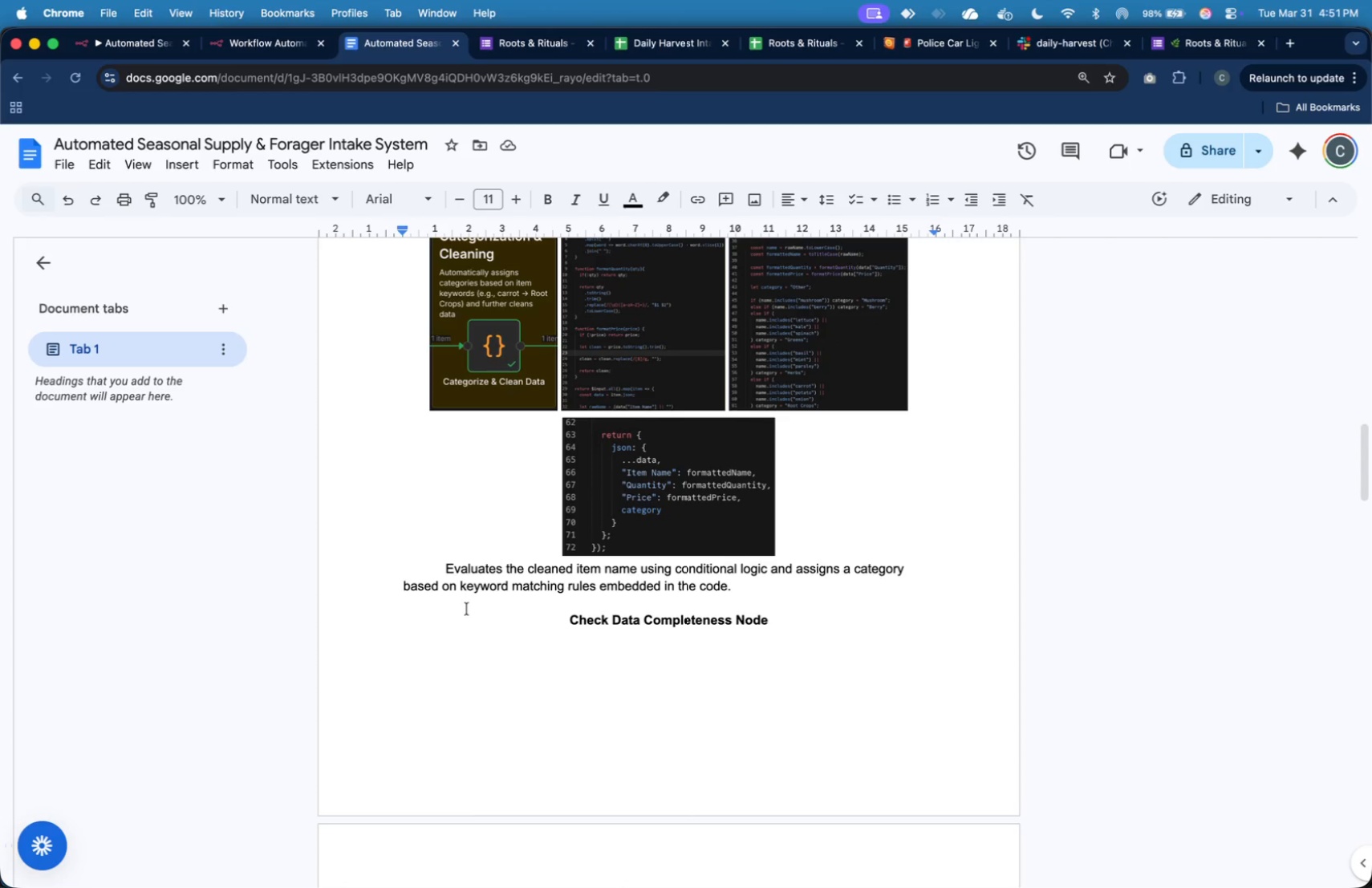 
left_click([457, 570])
 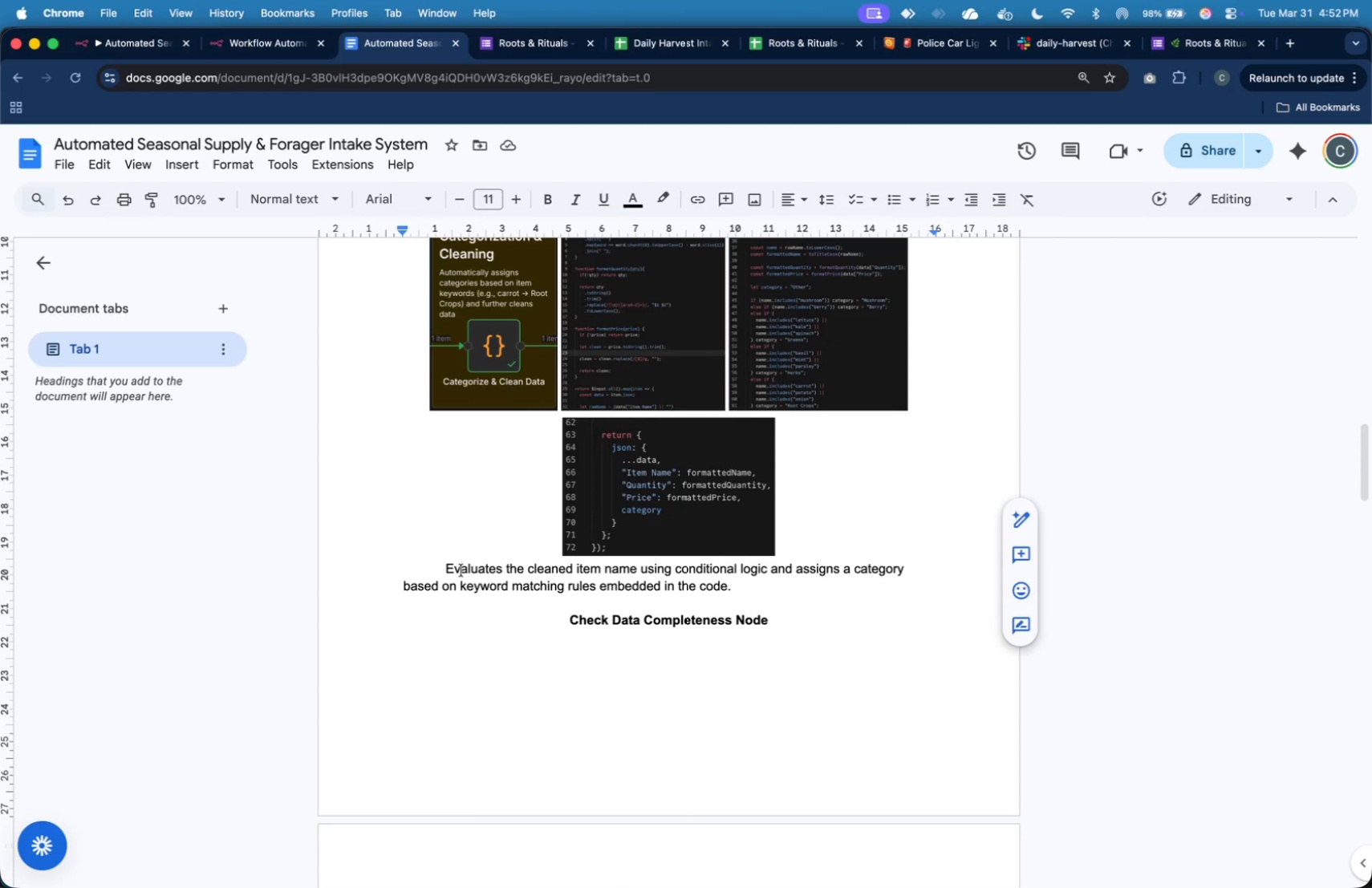 
key(ArrowLeft)
 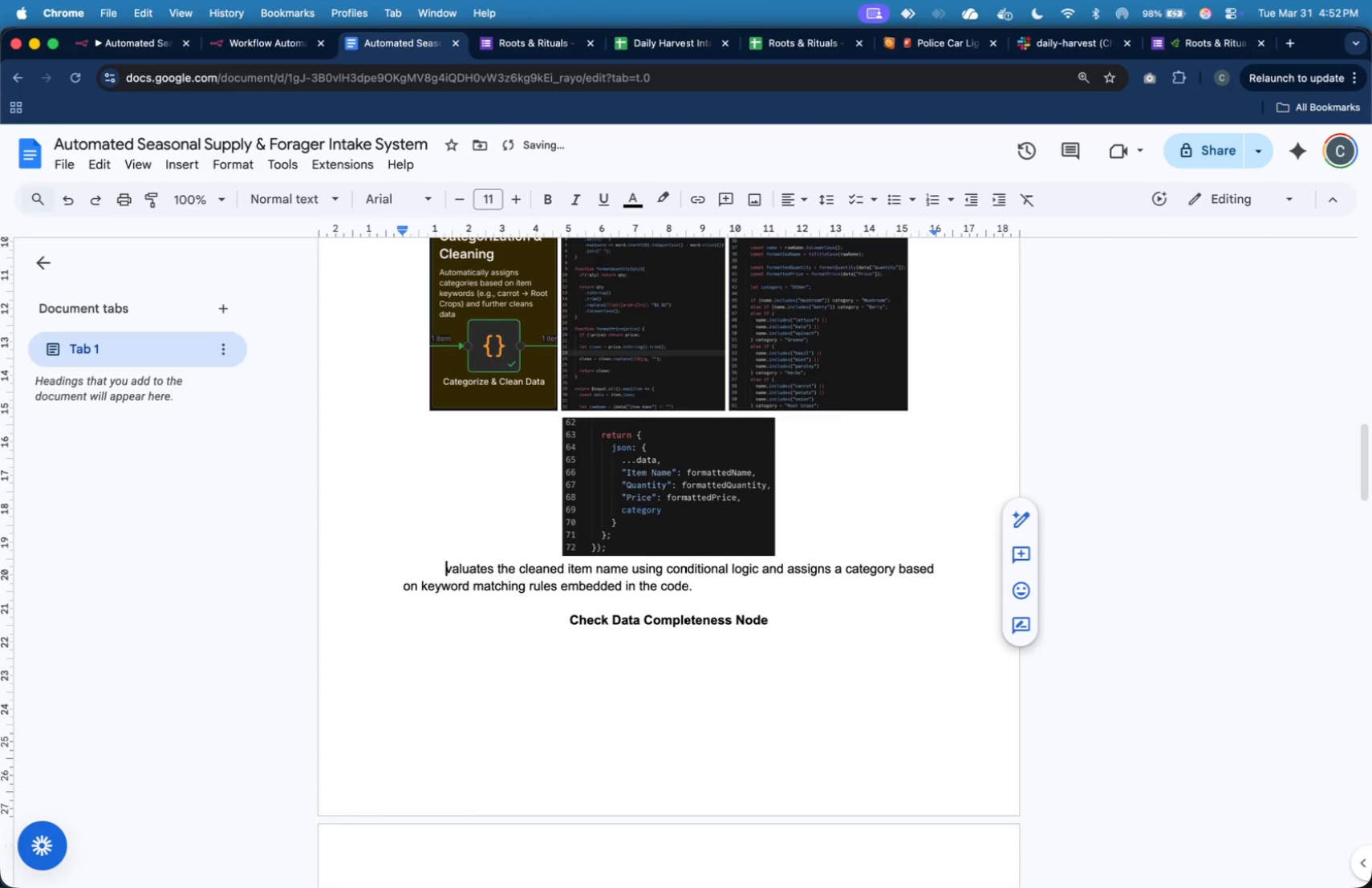 
key(Backspace)
type(This node e)
 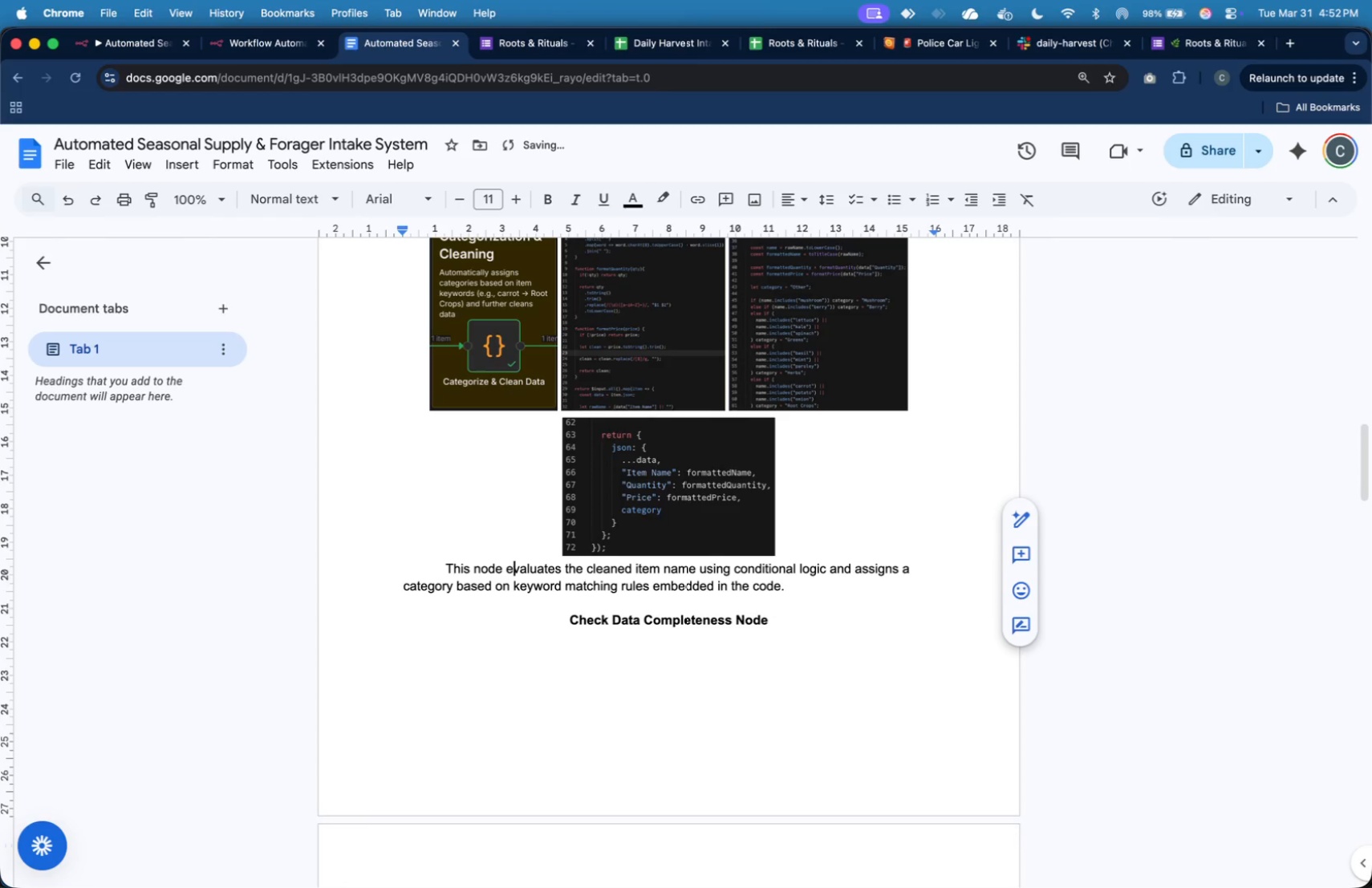 
wait(26.25)
 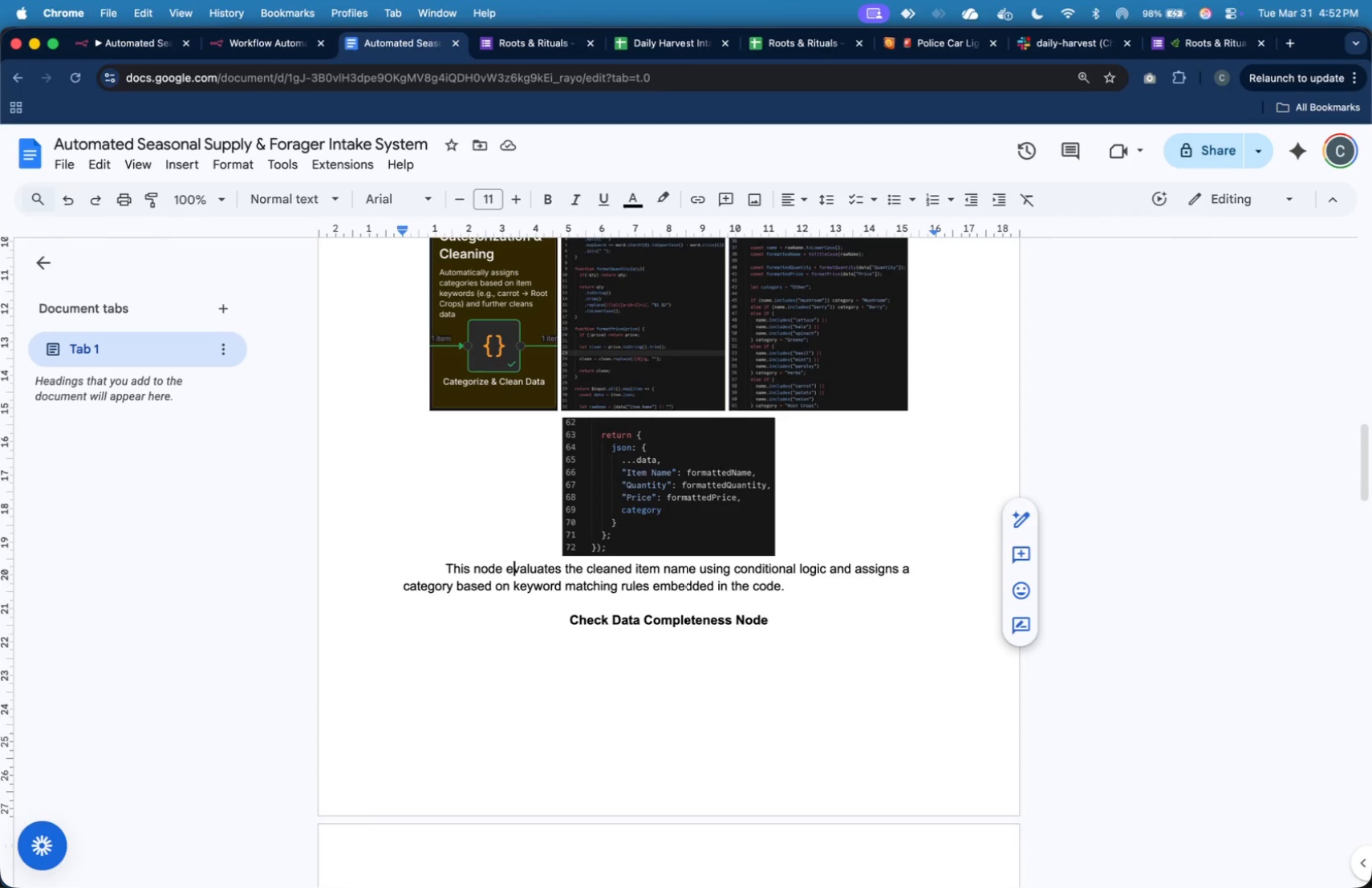 
scroll: coordinate [684, 578], scroll_direction: down, amount: 4.0
 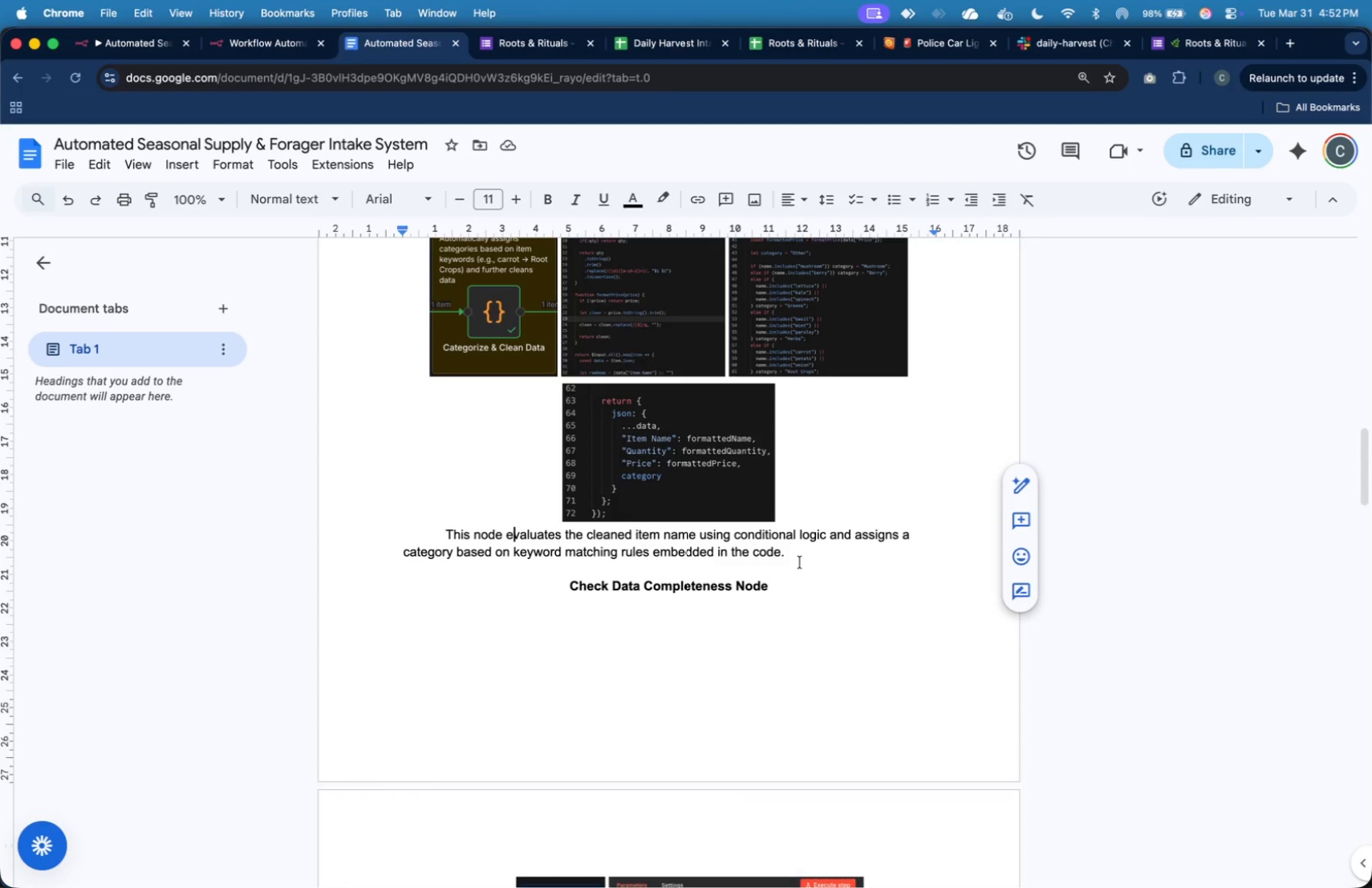 
left_click([803, 561])
 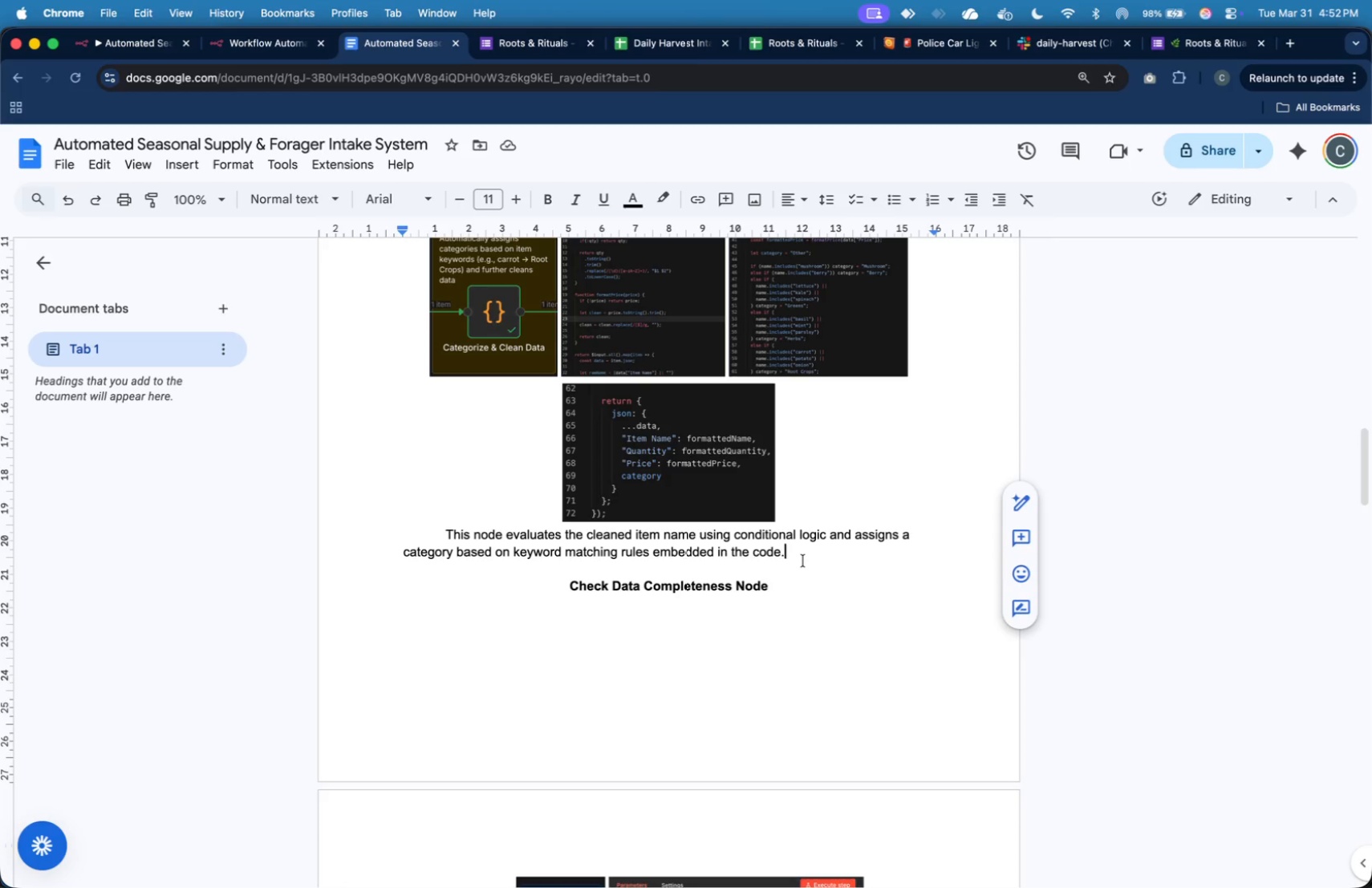 
type( It also cleans other a)
key(Backspace)
type(data fields such as PRice )
key(Backspace)
key(Backspace)
key(Backspace)
key(Backspace)
key(Backspace)
type(rice and Quantity.)
 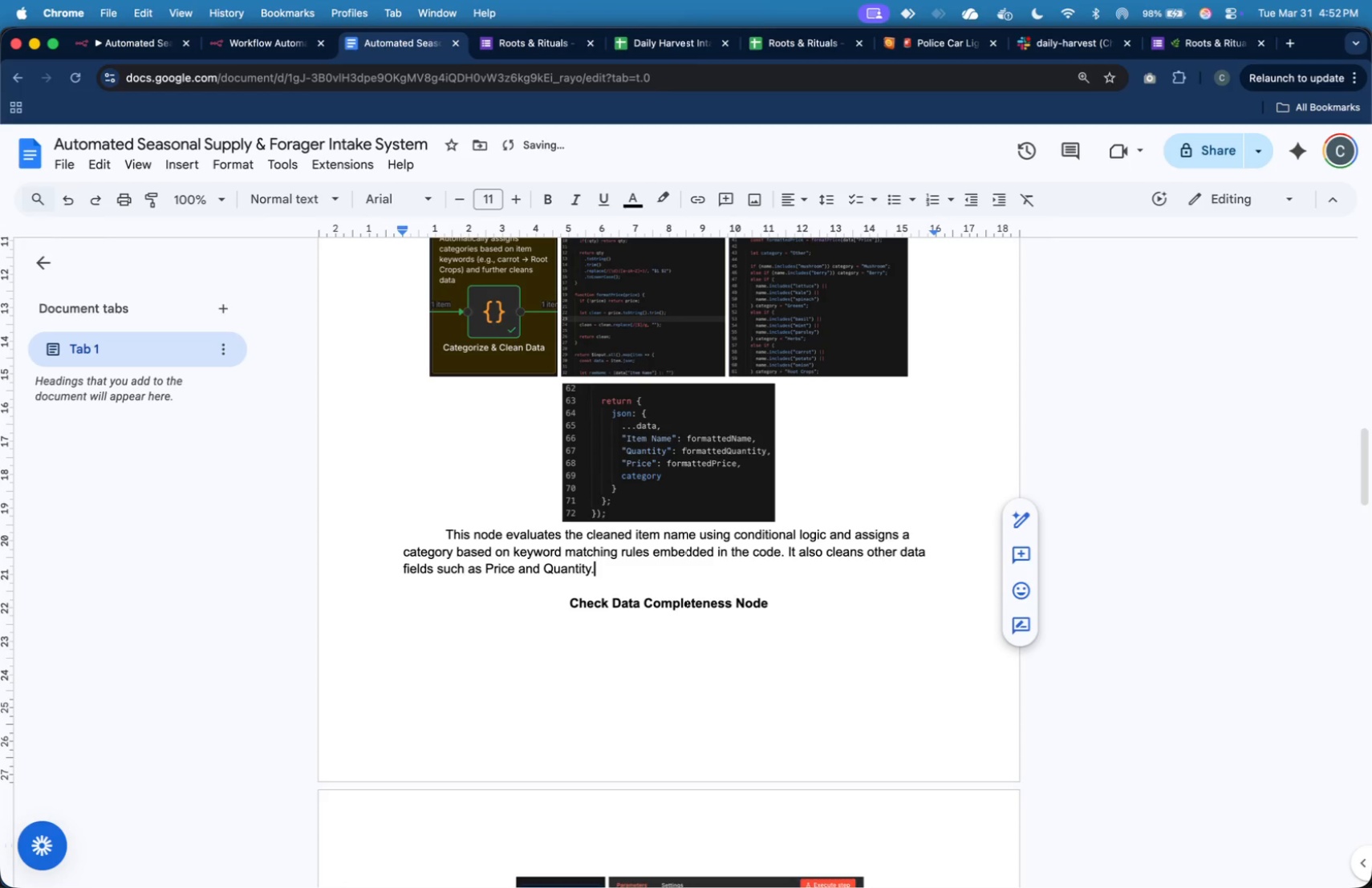 
key(Enter)
 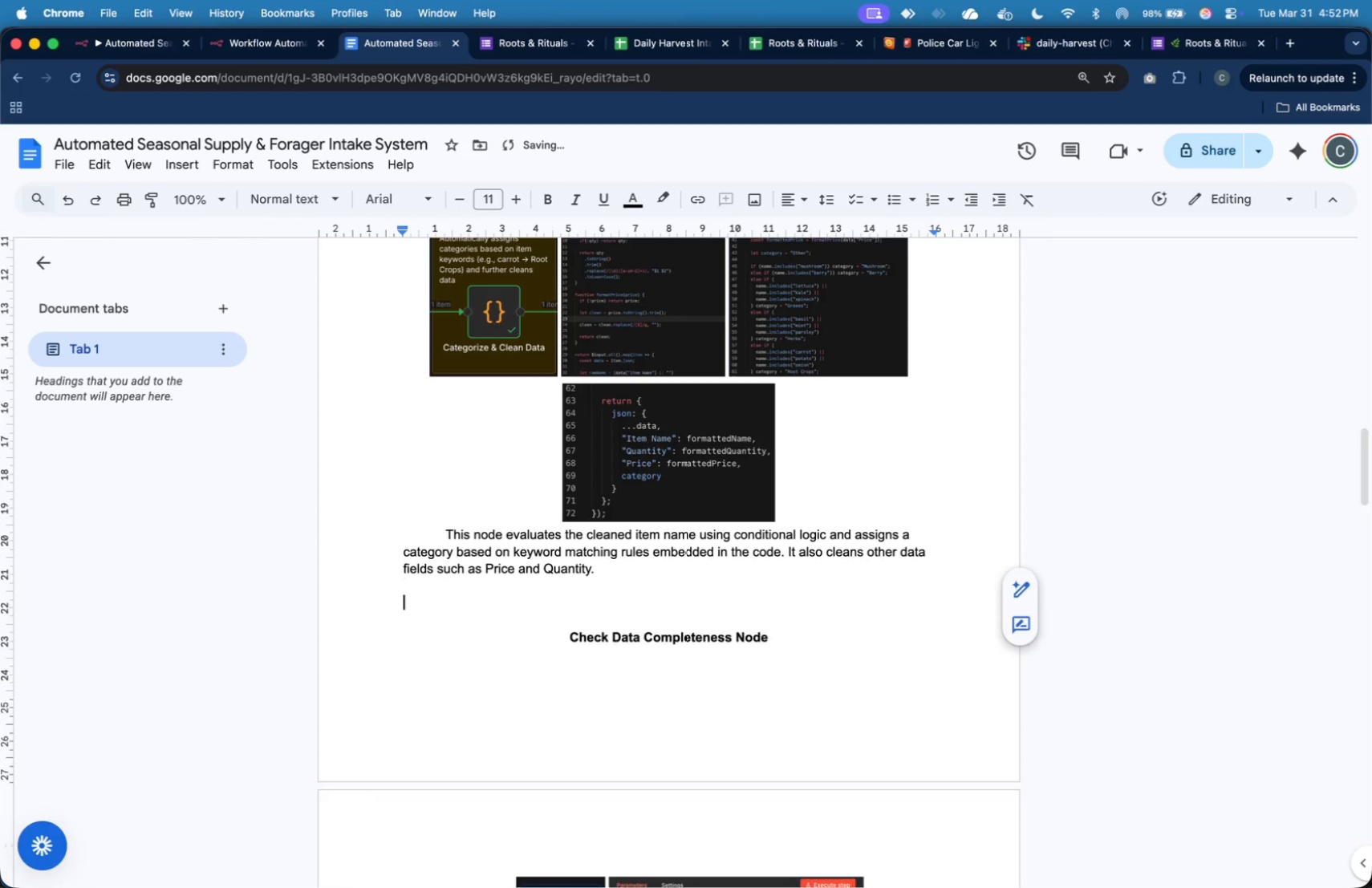 
key(Enter)
 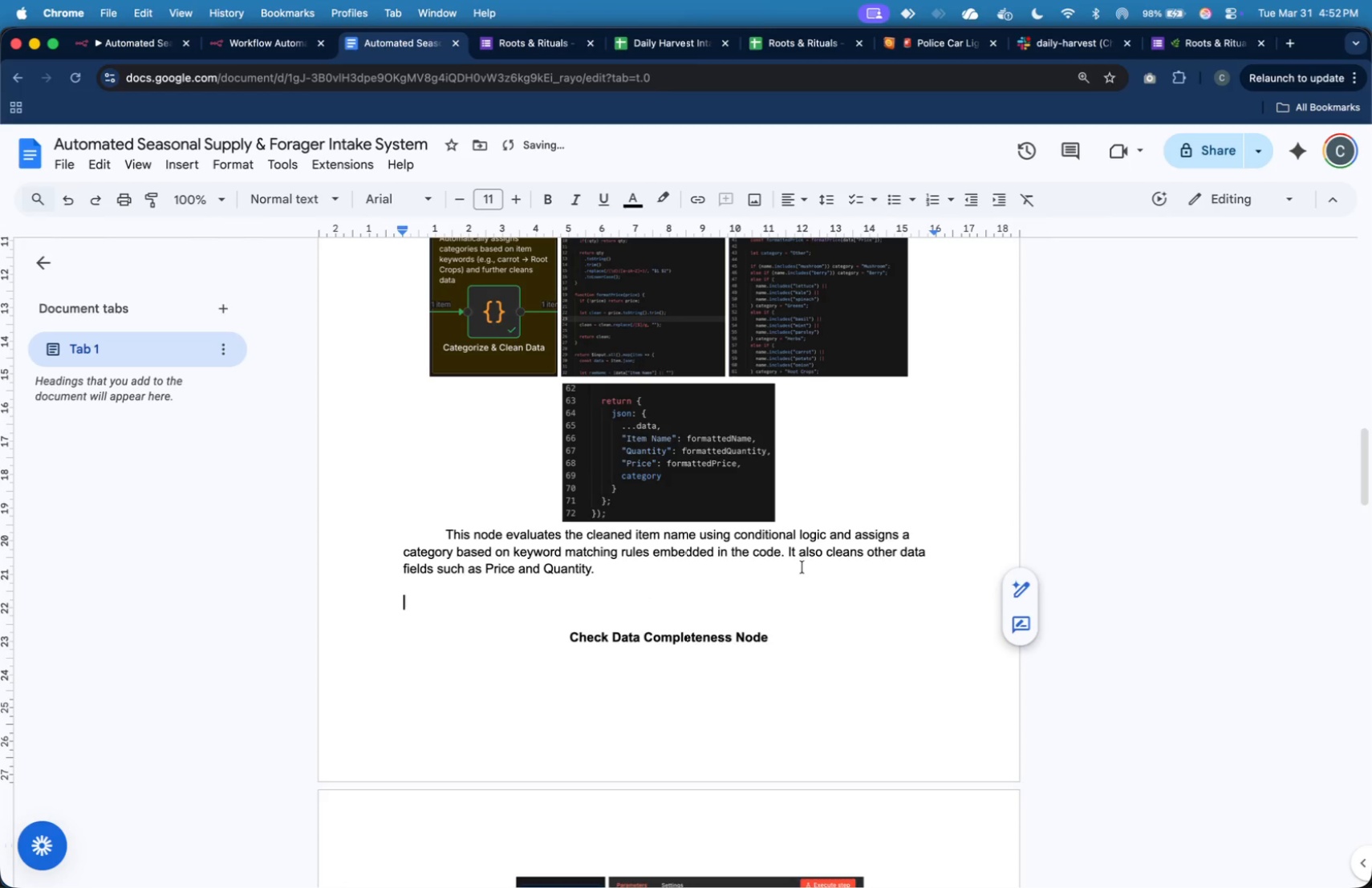 
key(Enter)
 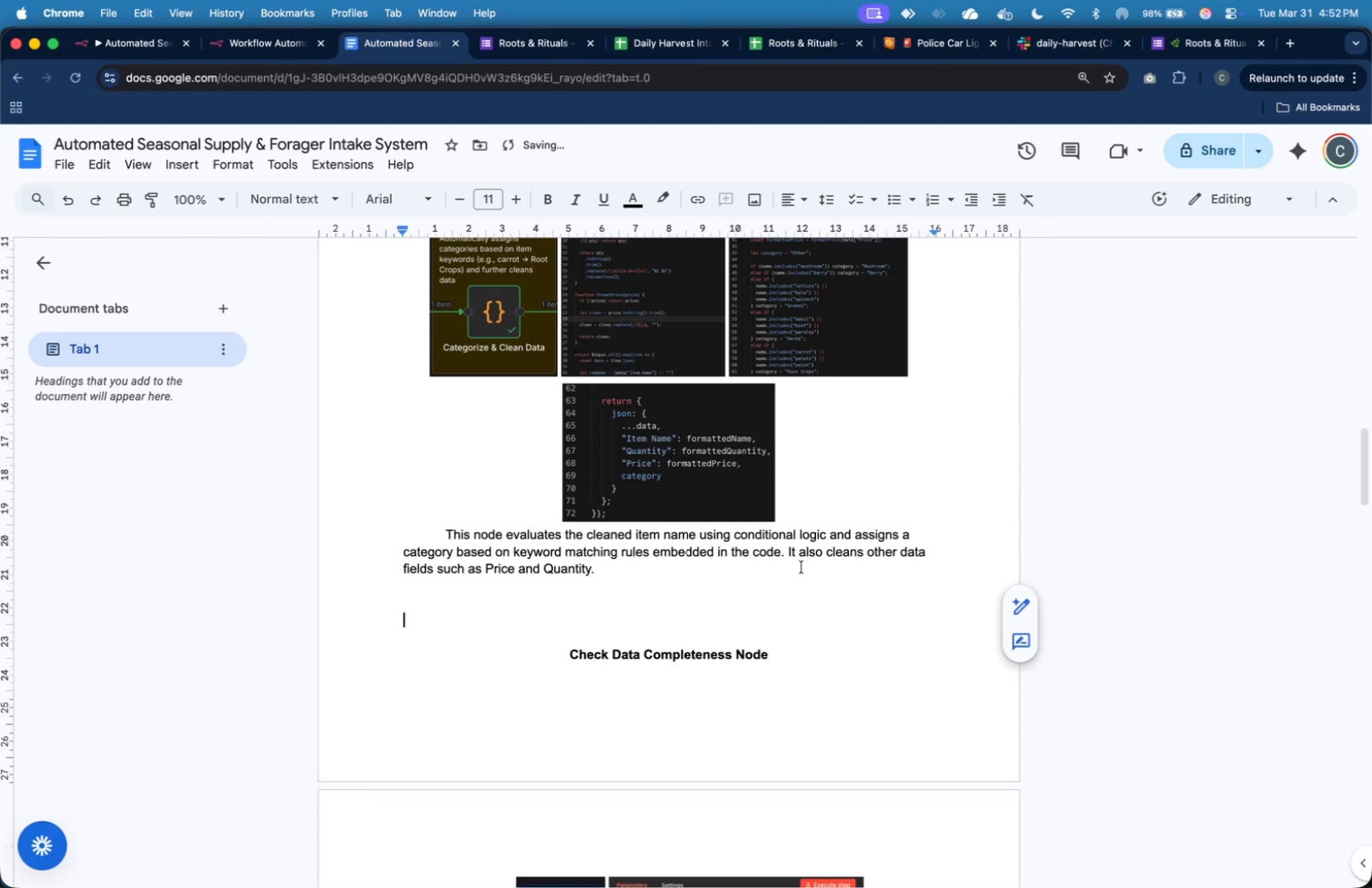 
key(Enter)
 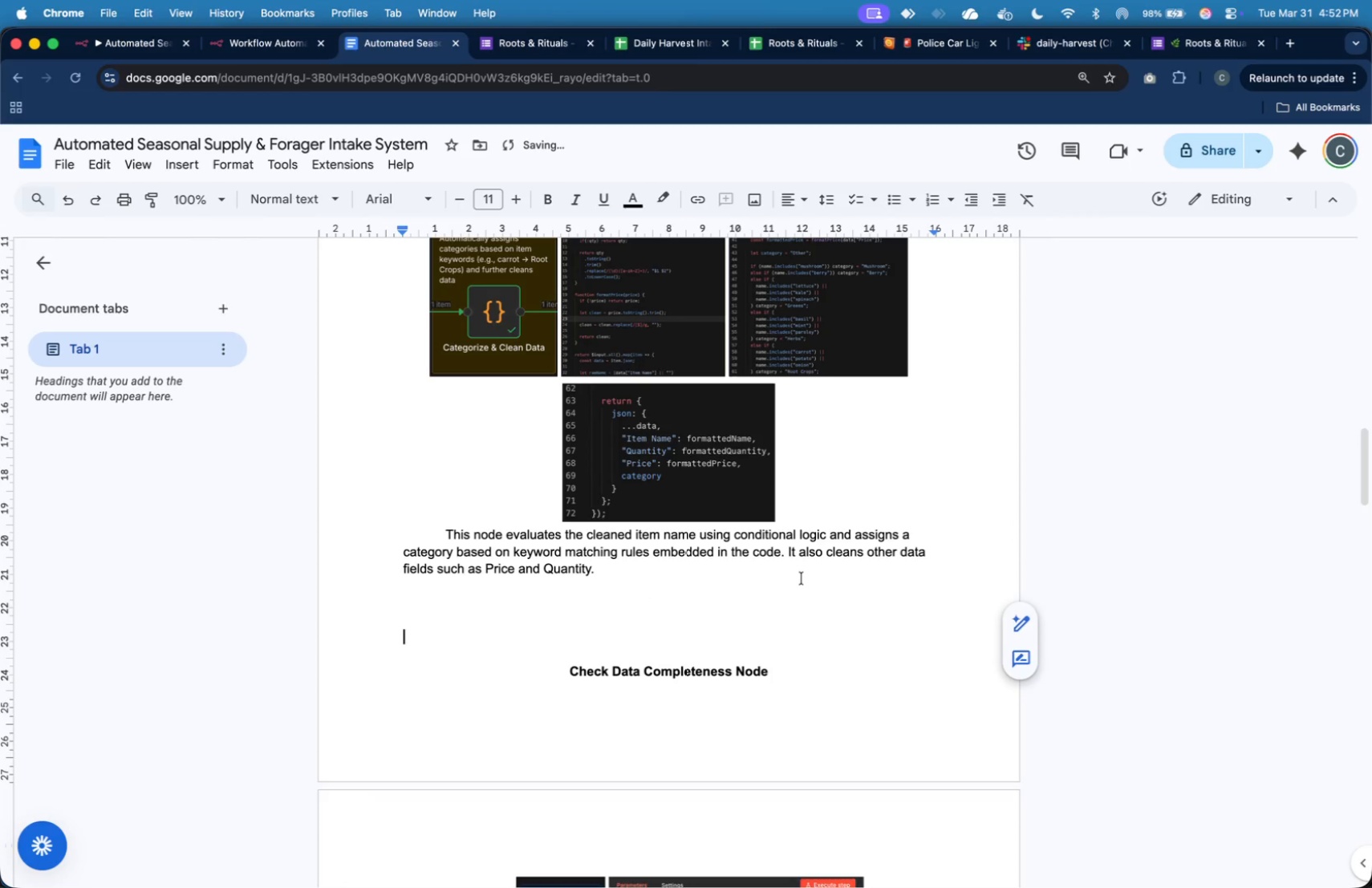 
key(Enter)
 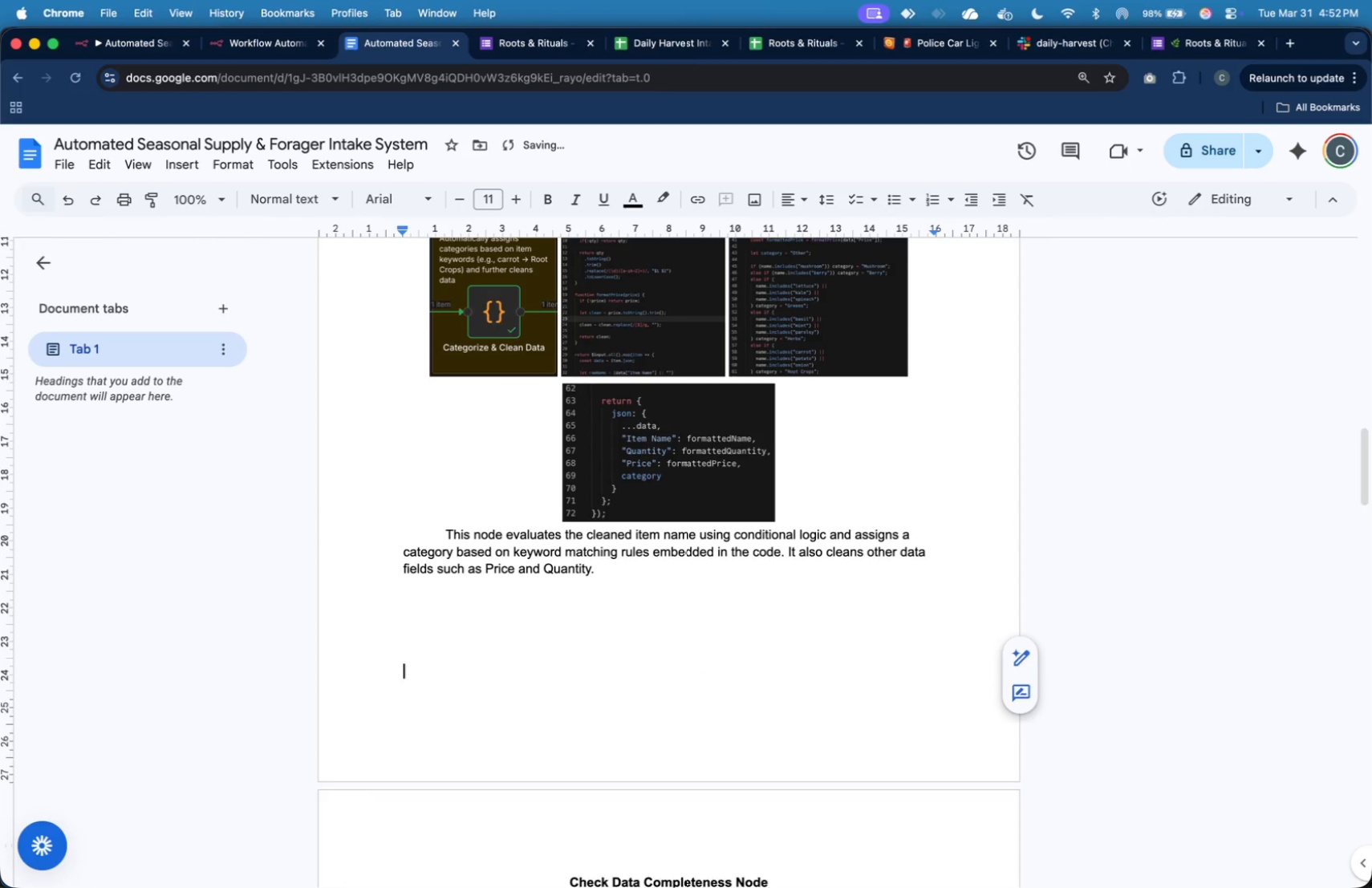 
key(Enter)
 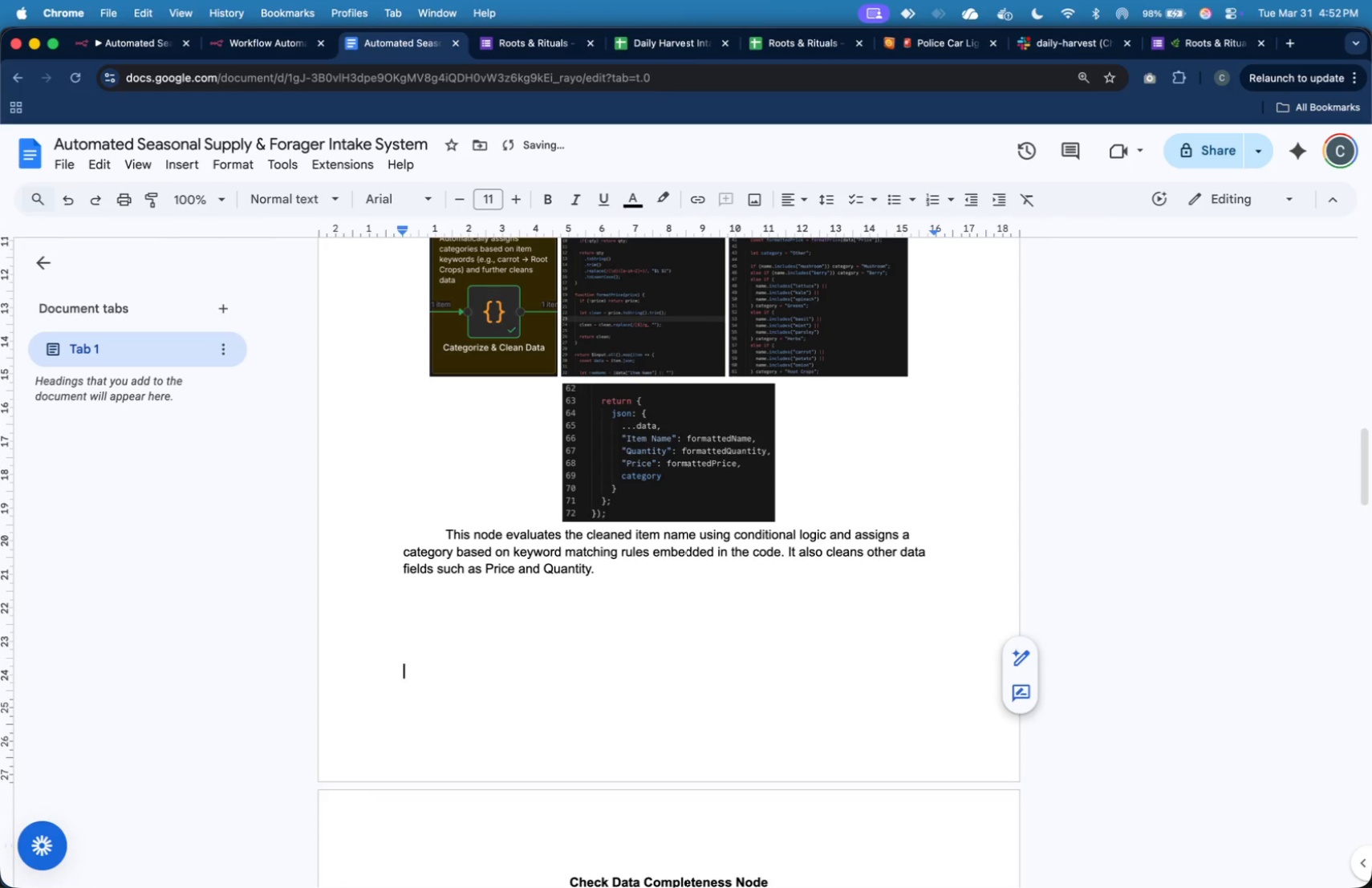 
scroll: coordinate [802, 580], scroll_direction: down, amount: 6.0
 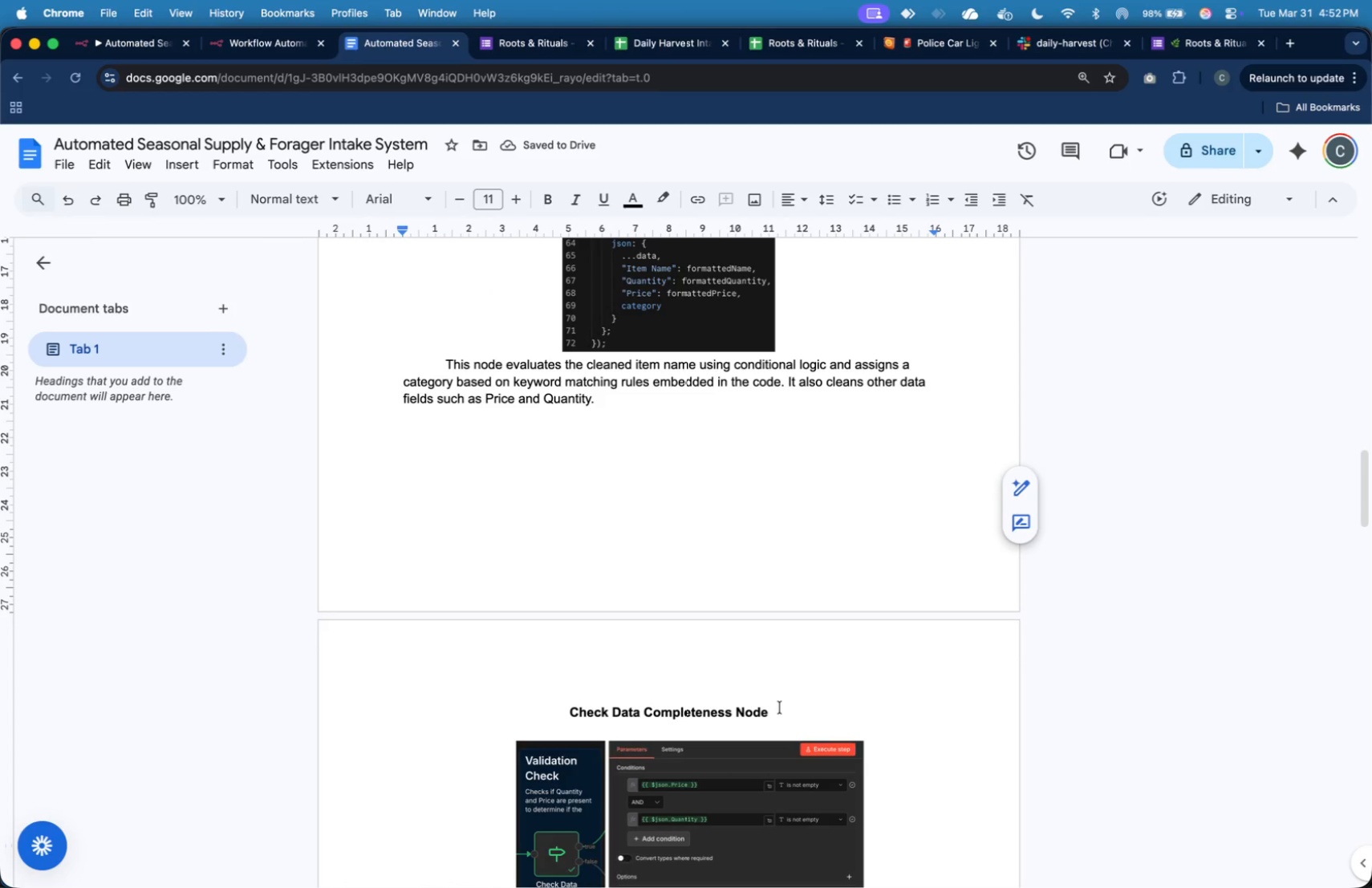 
left_click([781, 716])
 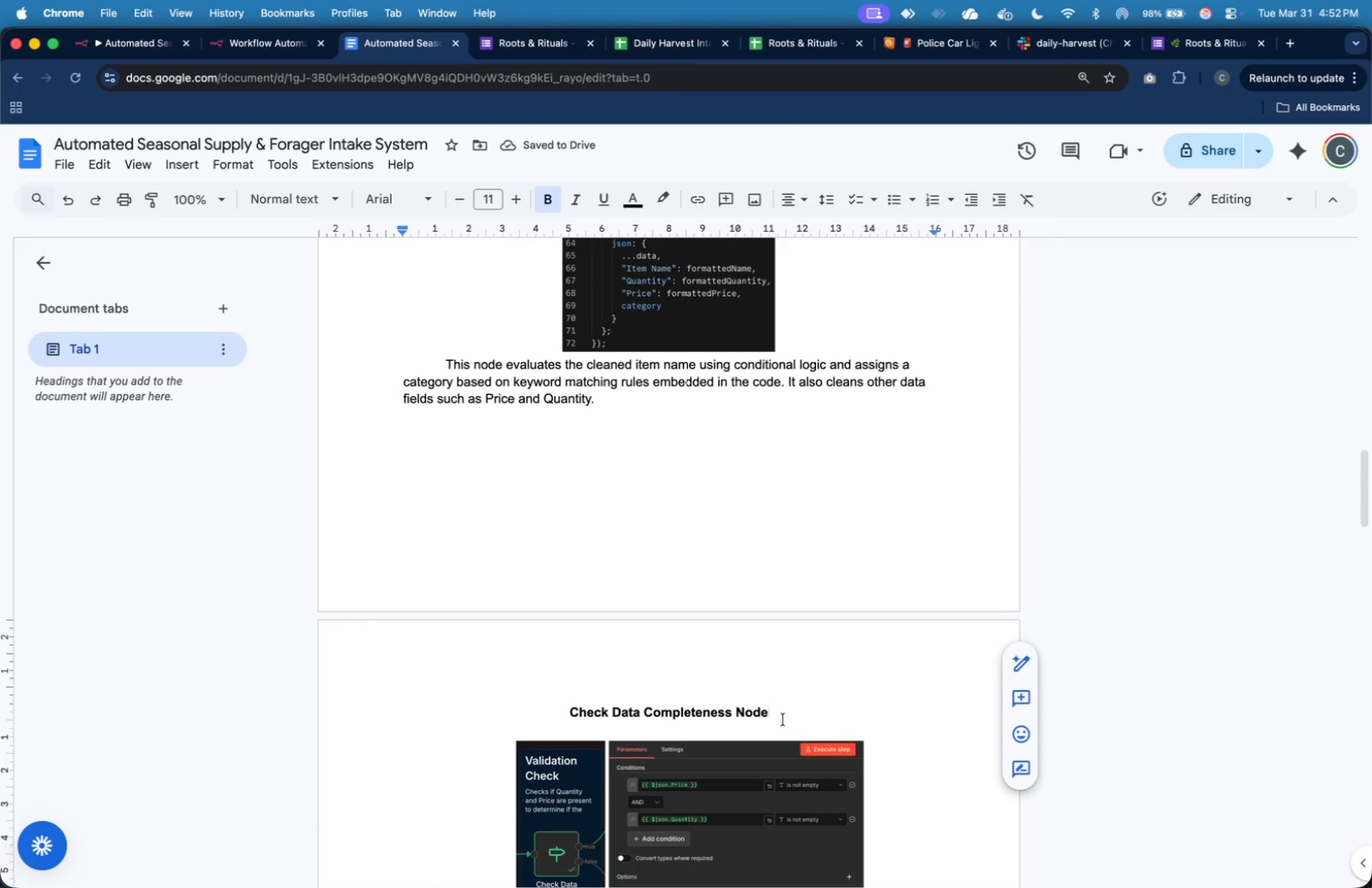 
left_click([783, 720])
 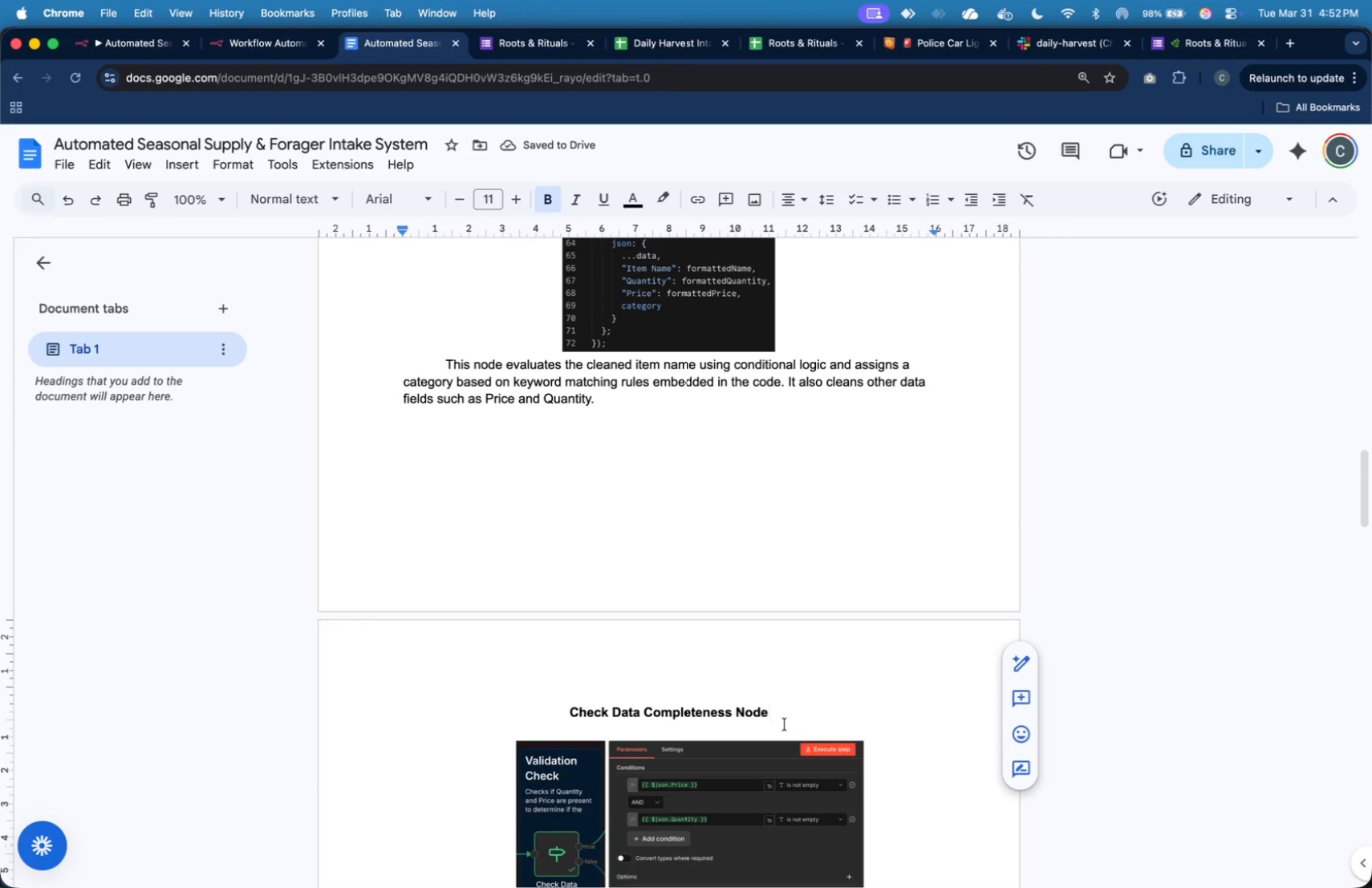 
left_click([785, 727])
 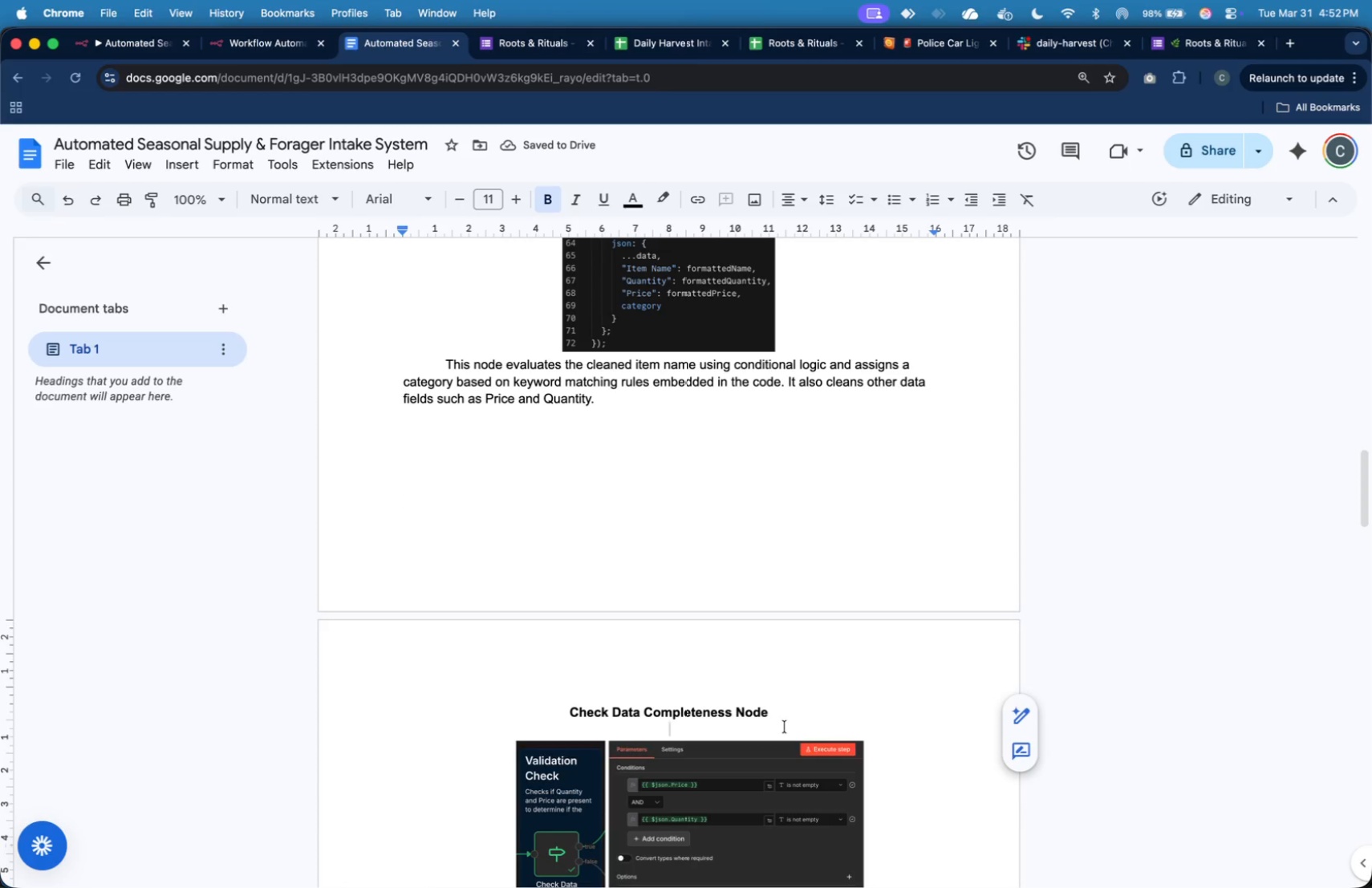 
key(Backspace)
 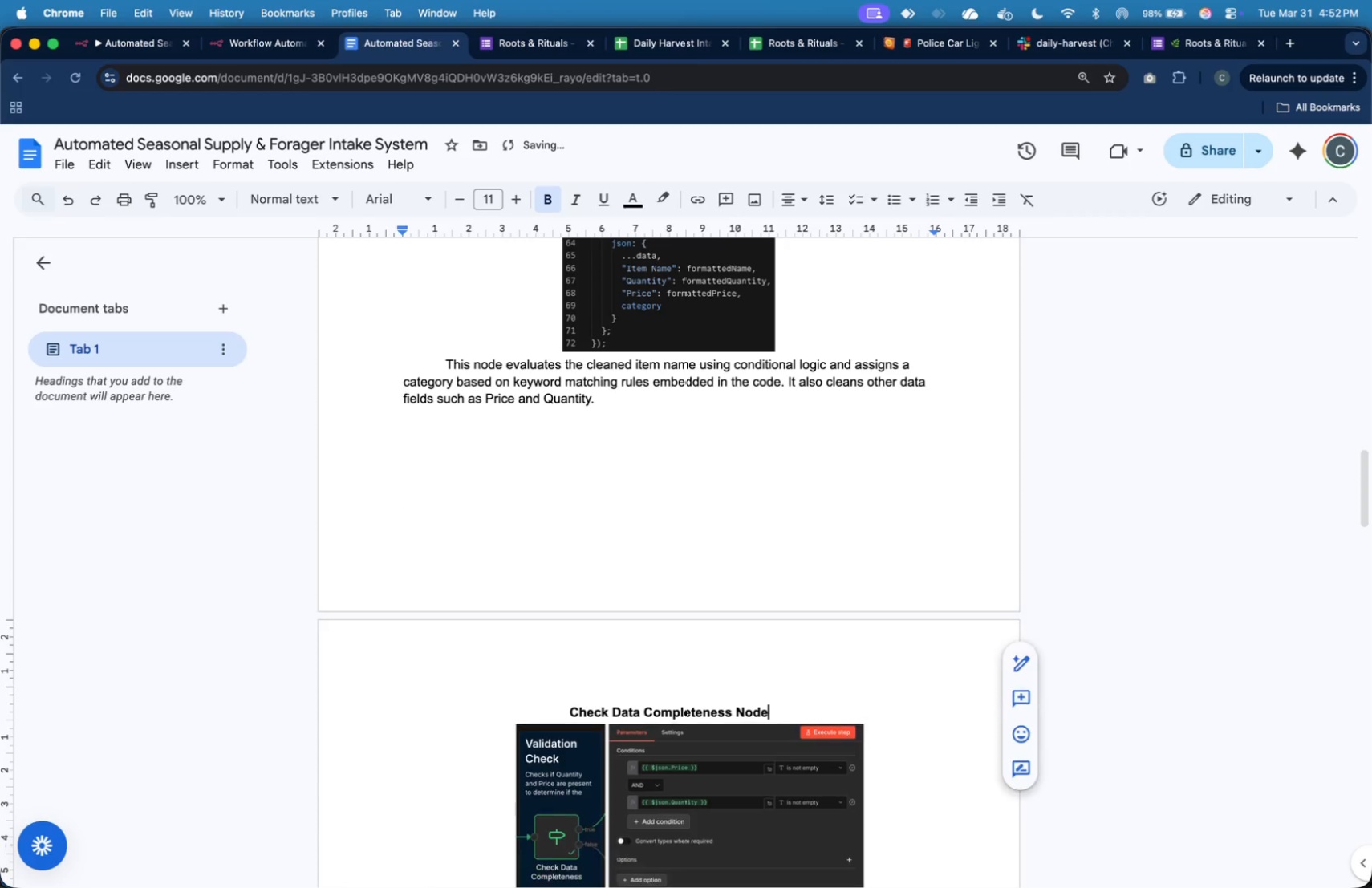 
key(Backspace)
 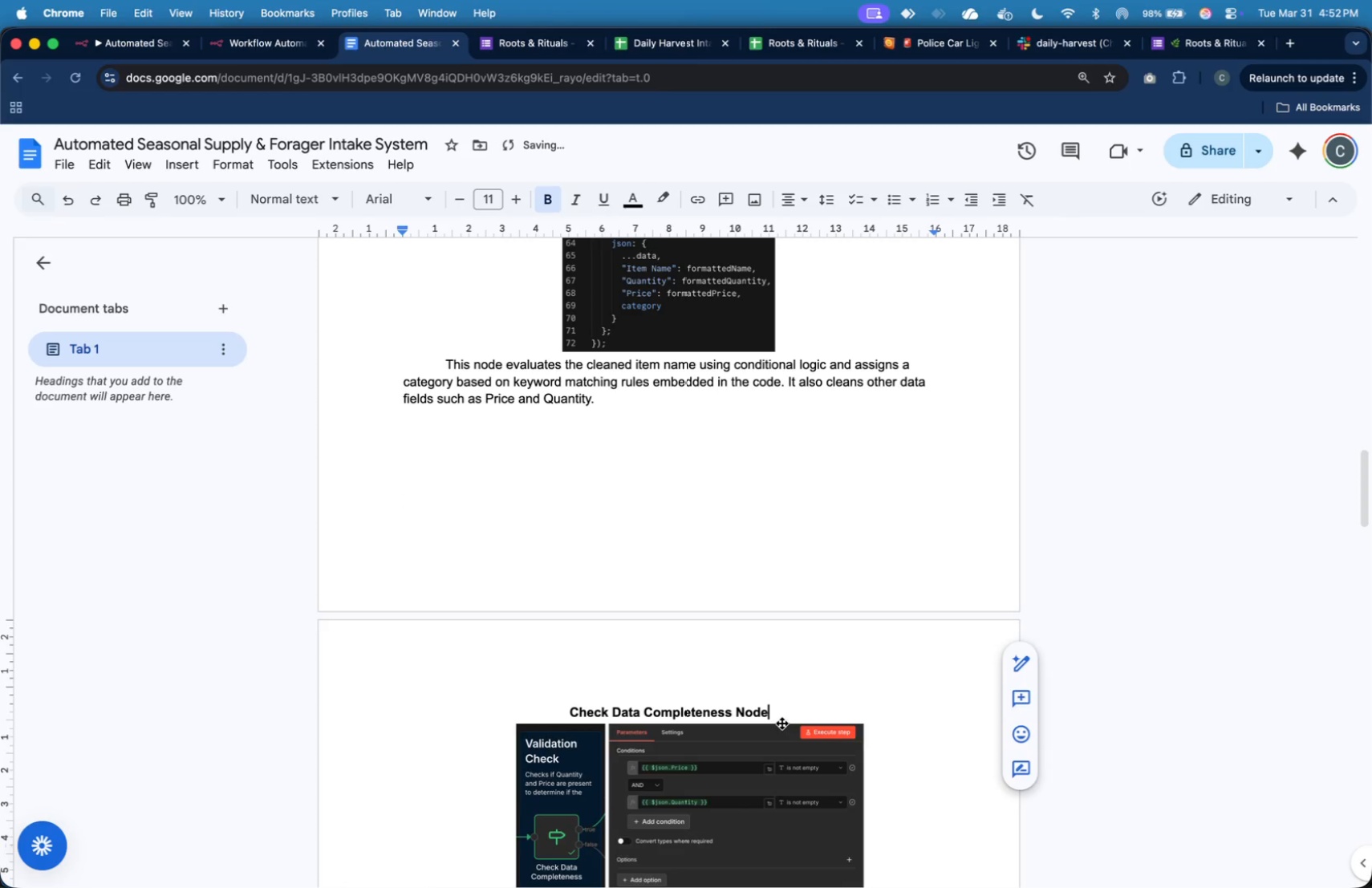 
scroll: coordinate [782, 724], scroll_direction: down, amount: 12.0
 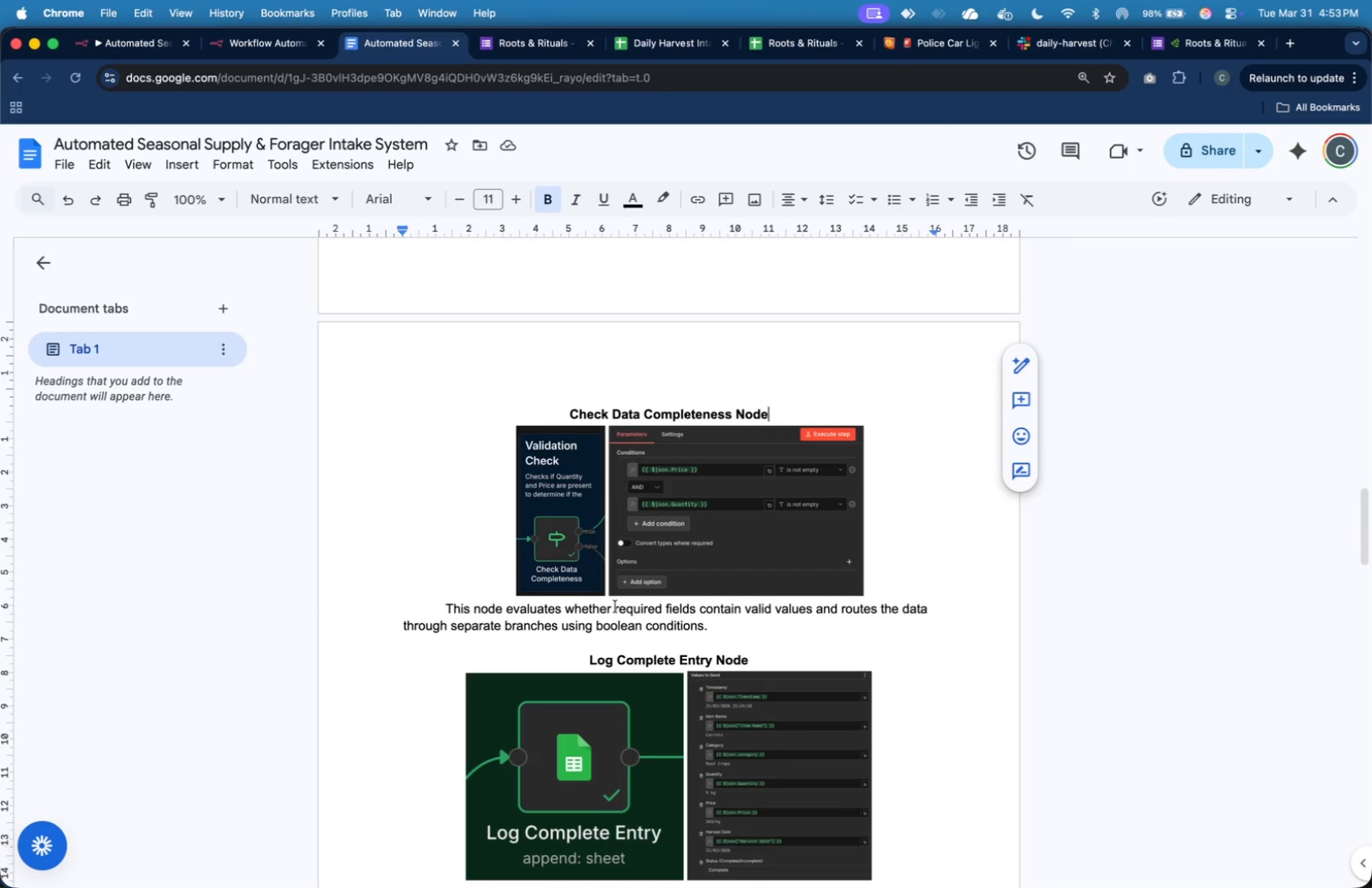 
wait(7.21)
 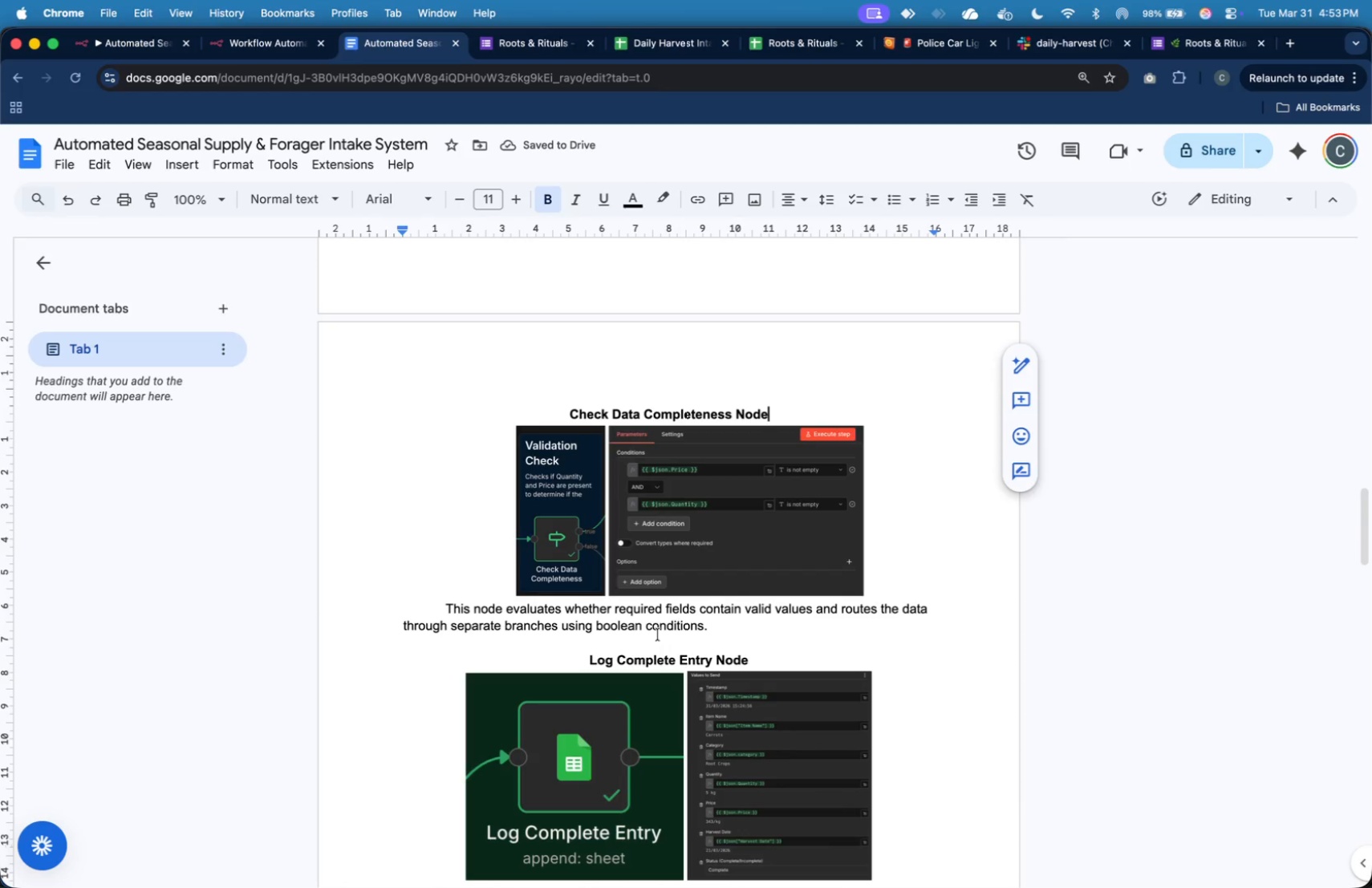 
scroll: coordinate [615, 606], scroll_direction: down, amount: 7.0
 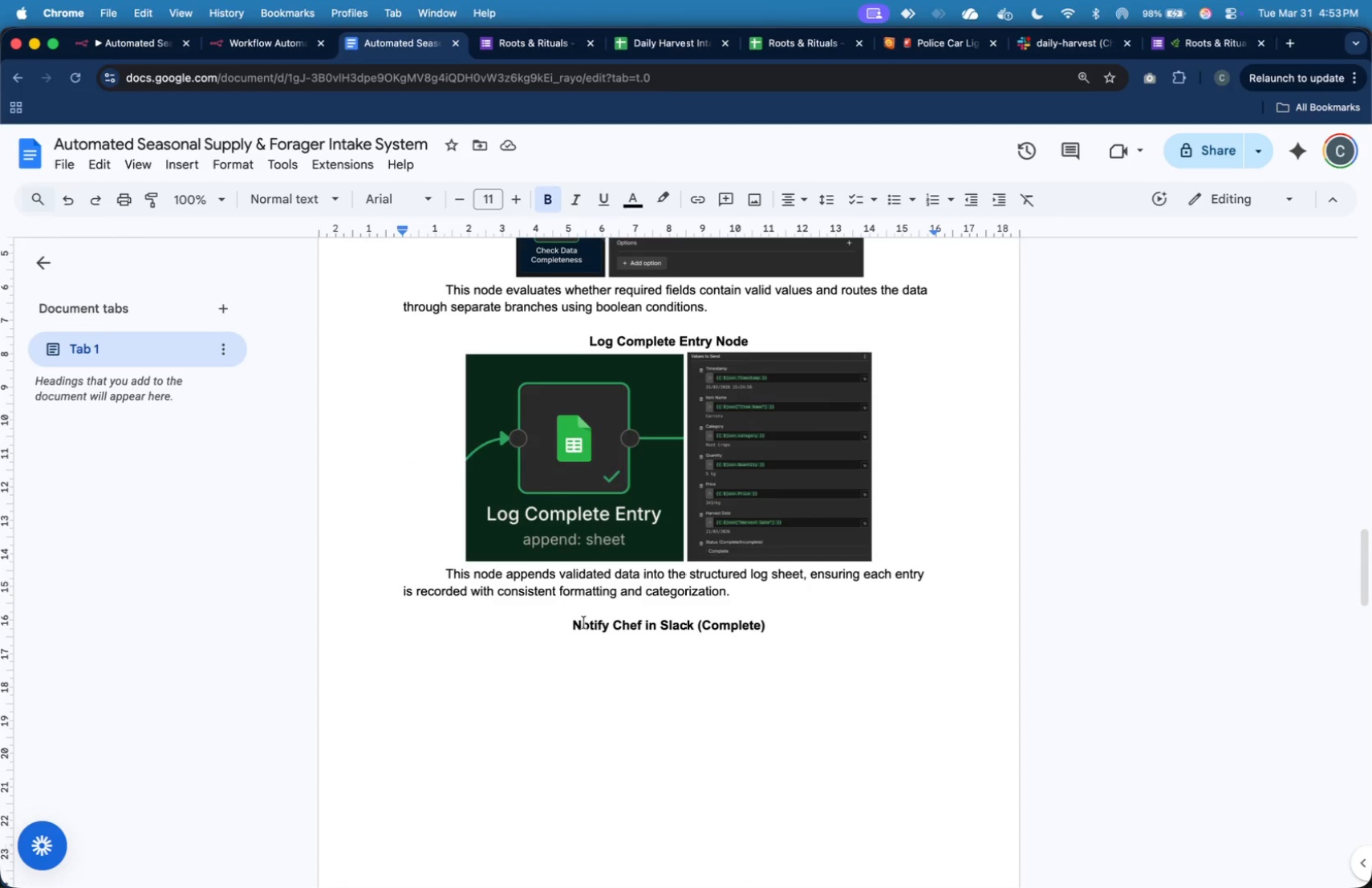 
left_click([578, 622])
 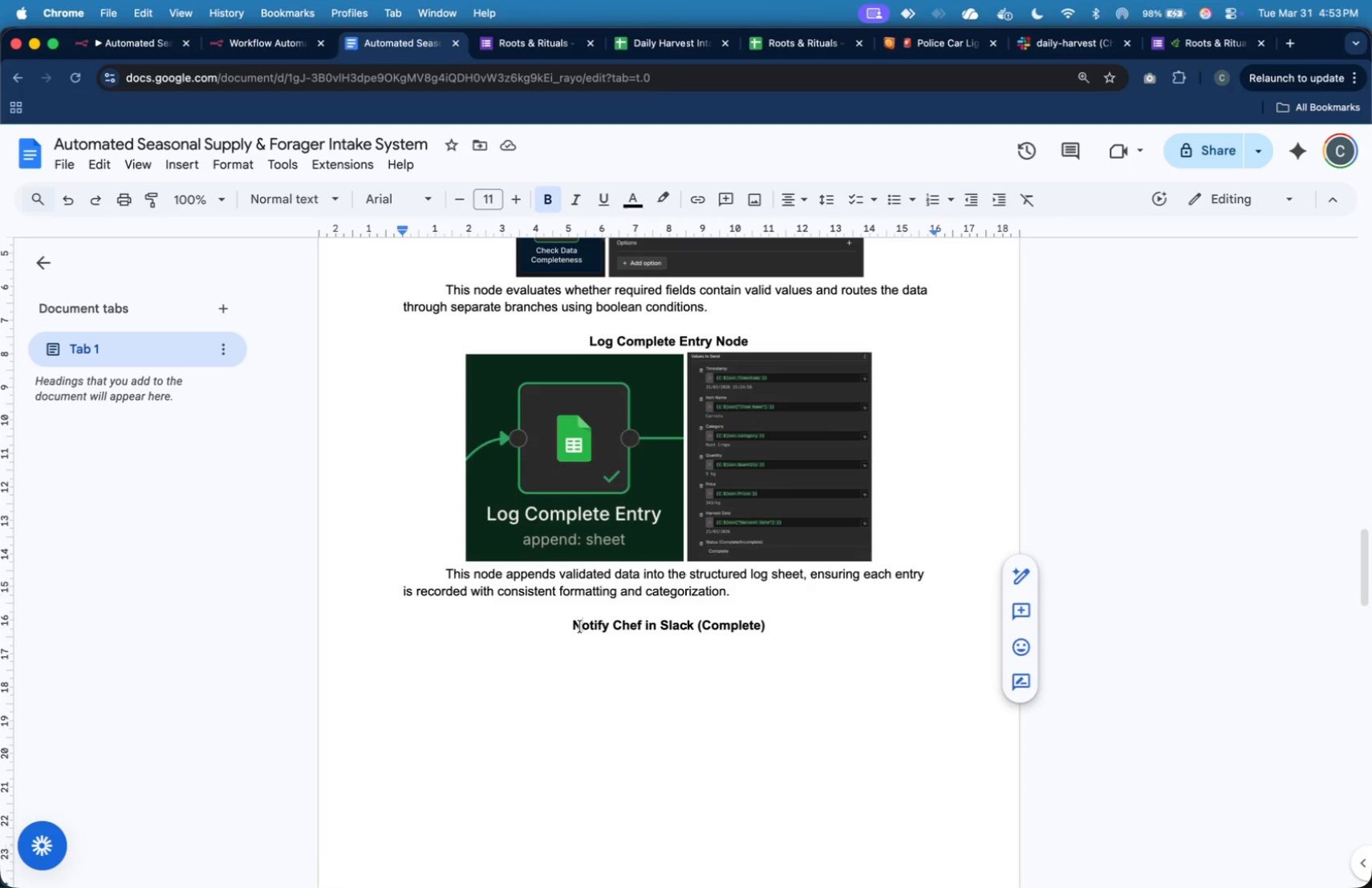 
key(ArrowLeft)
 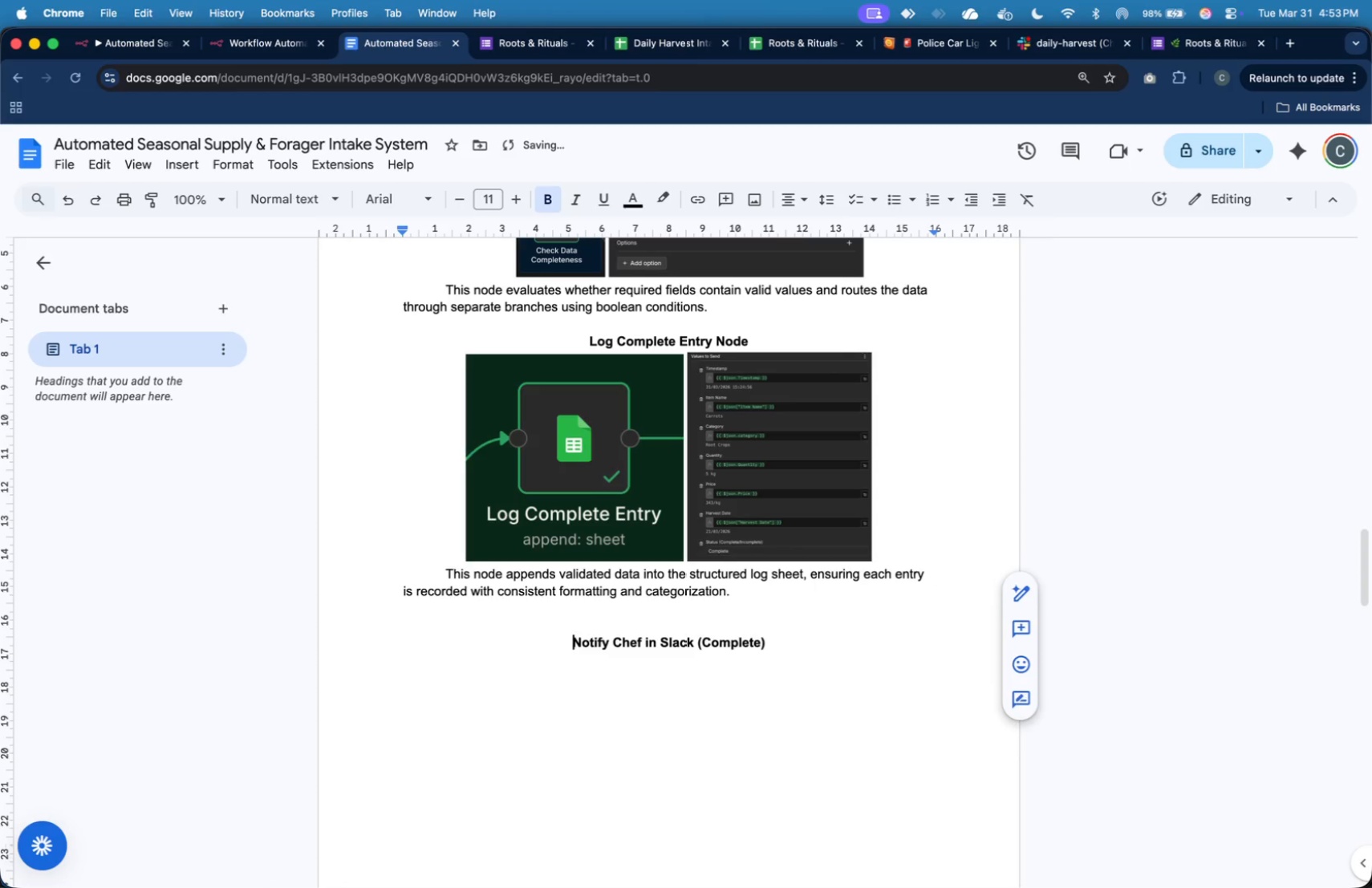 
key(Enter)
 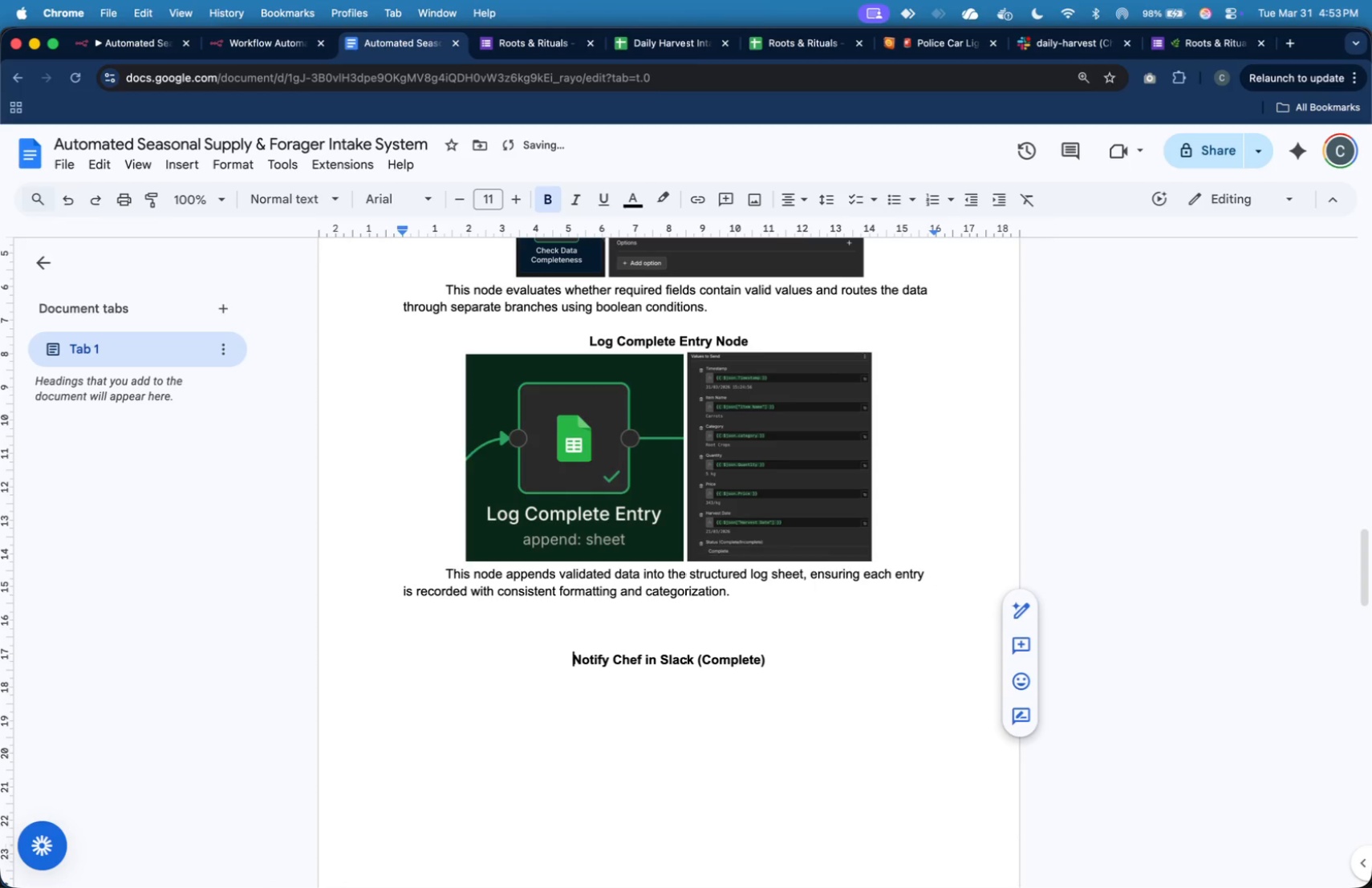 
key(Enter)
 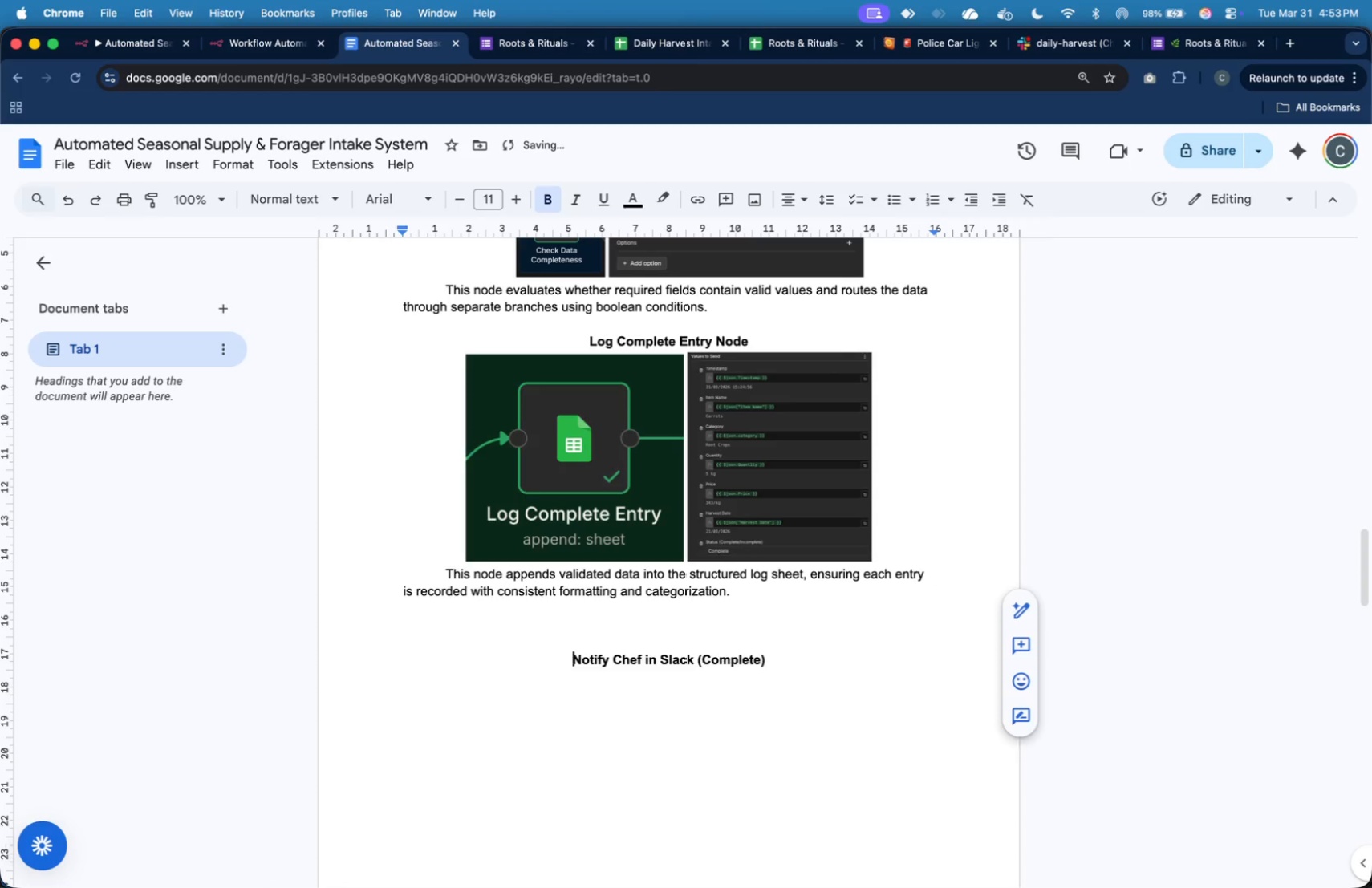 
key(Enter)
 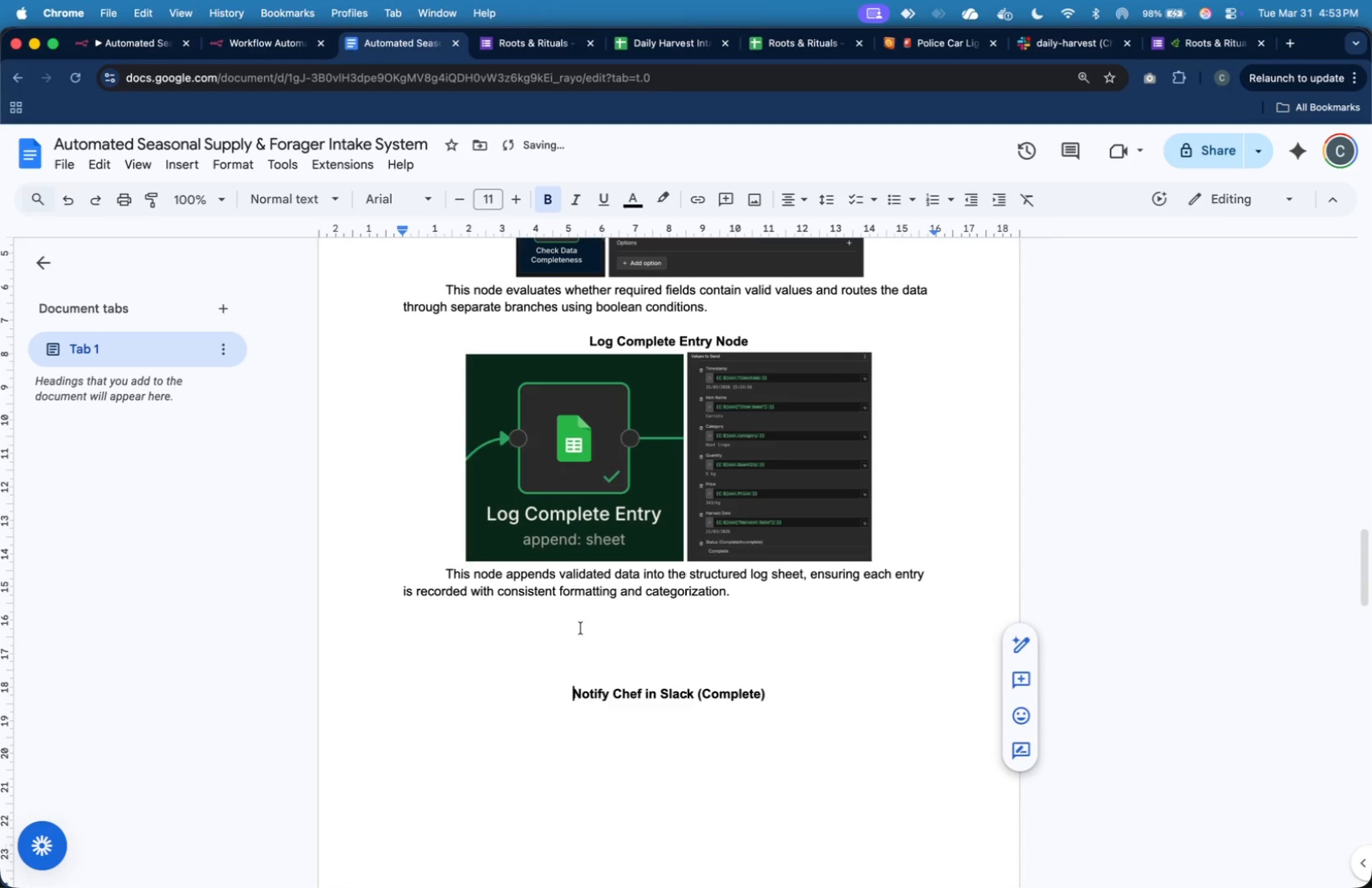 
key(Enter)
 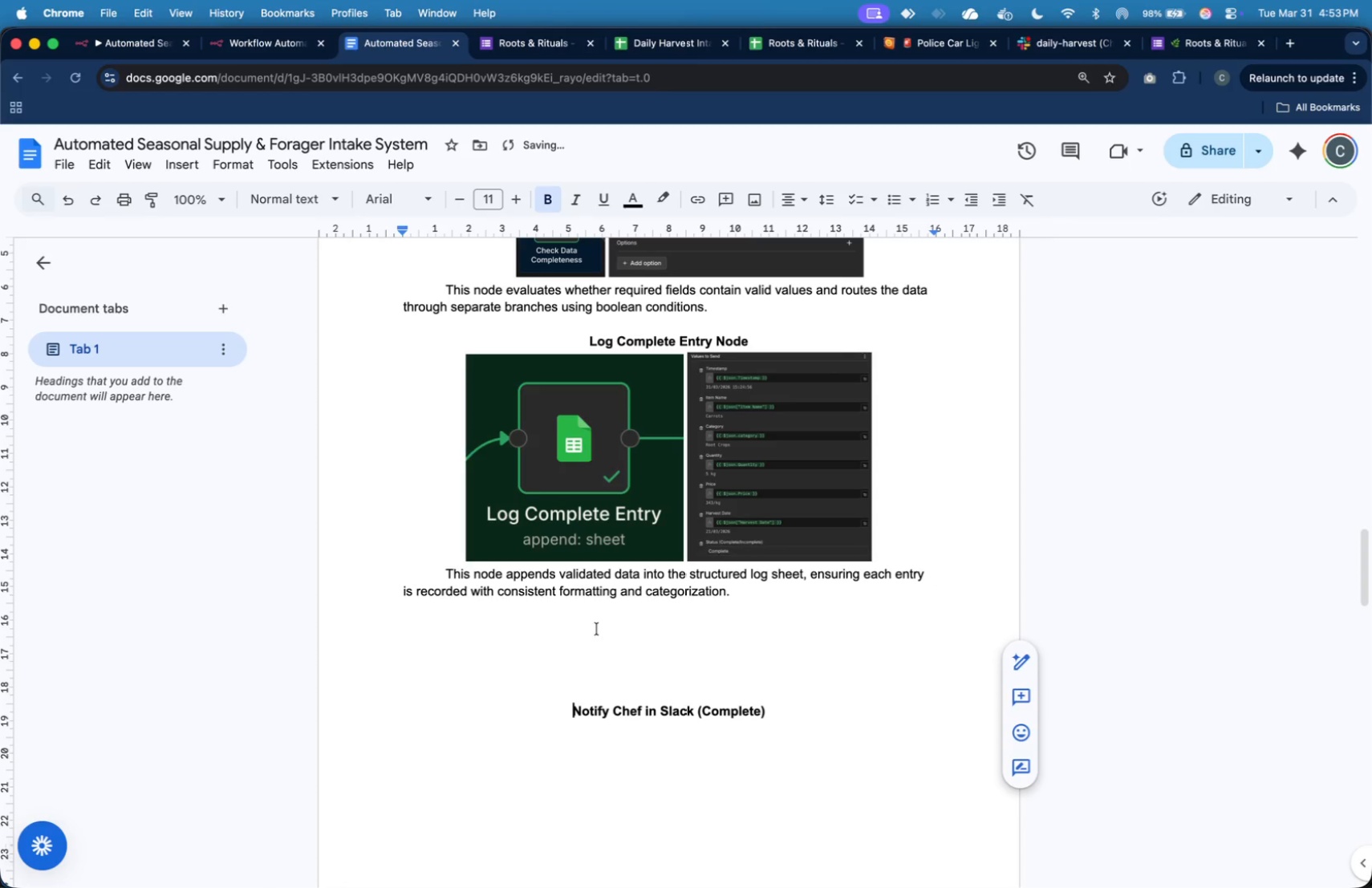 
key(Enter)
 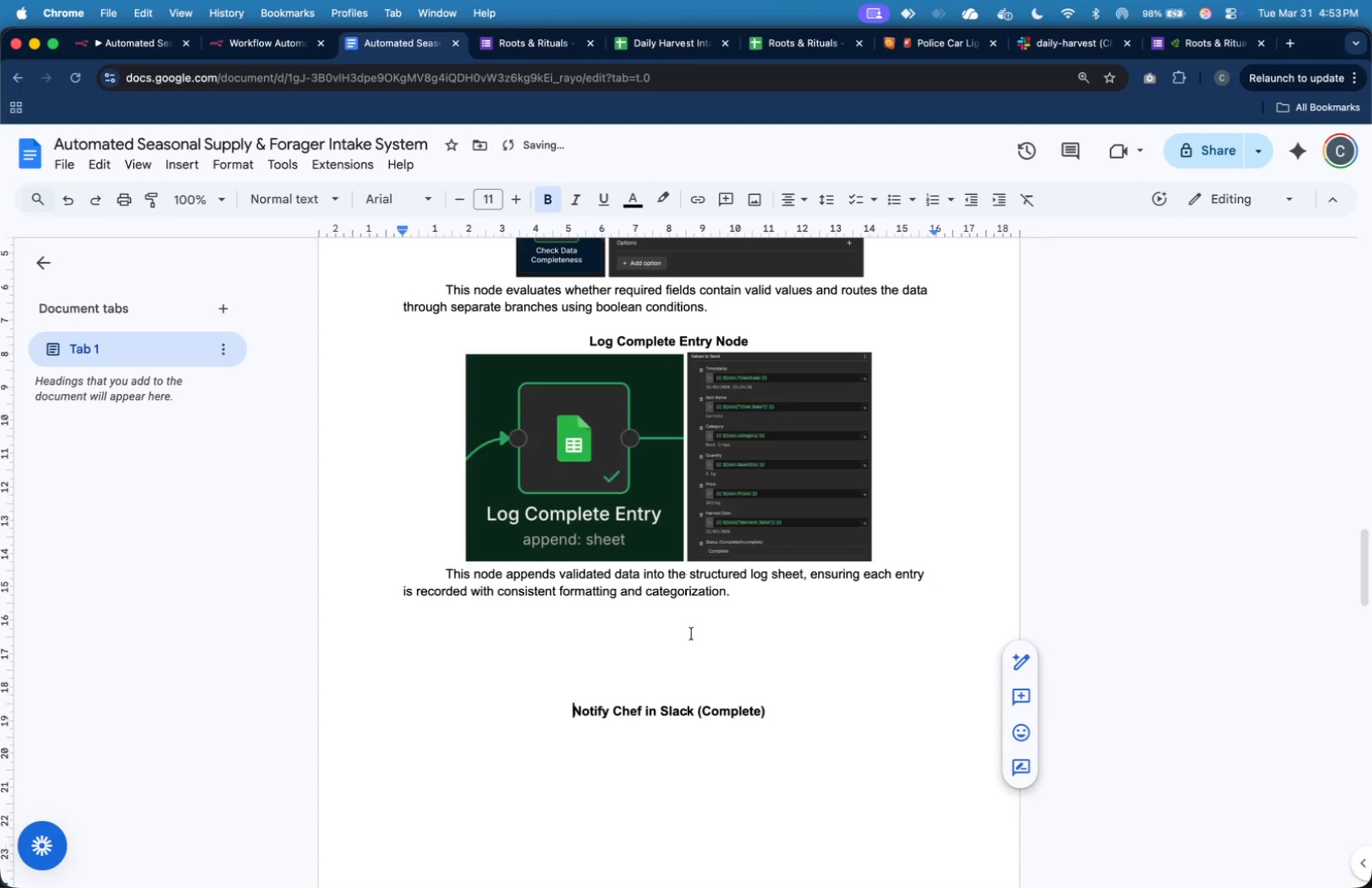 
key(Enter)
 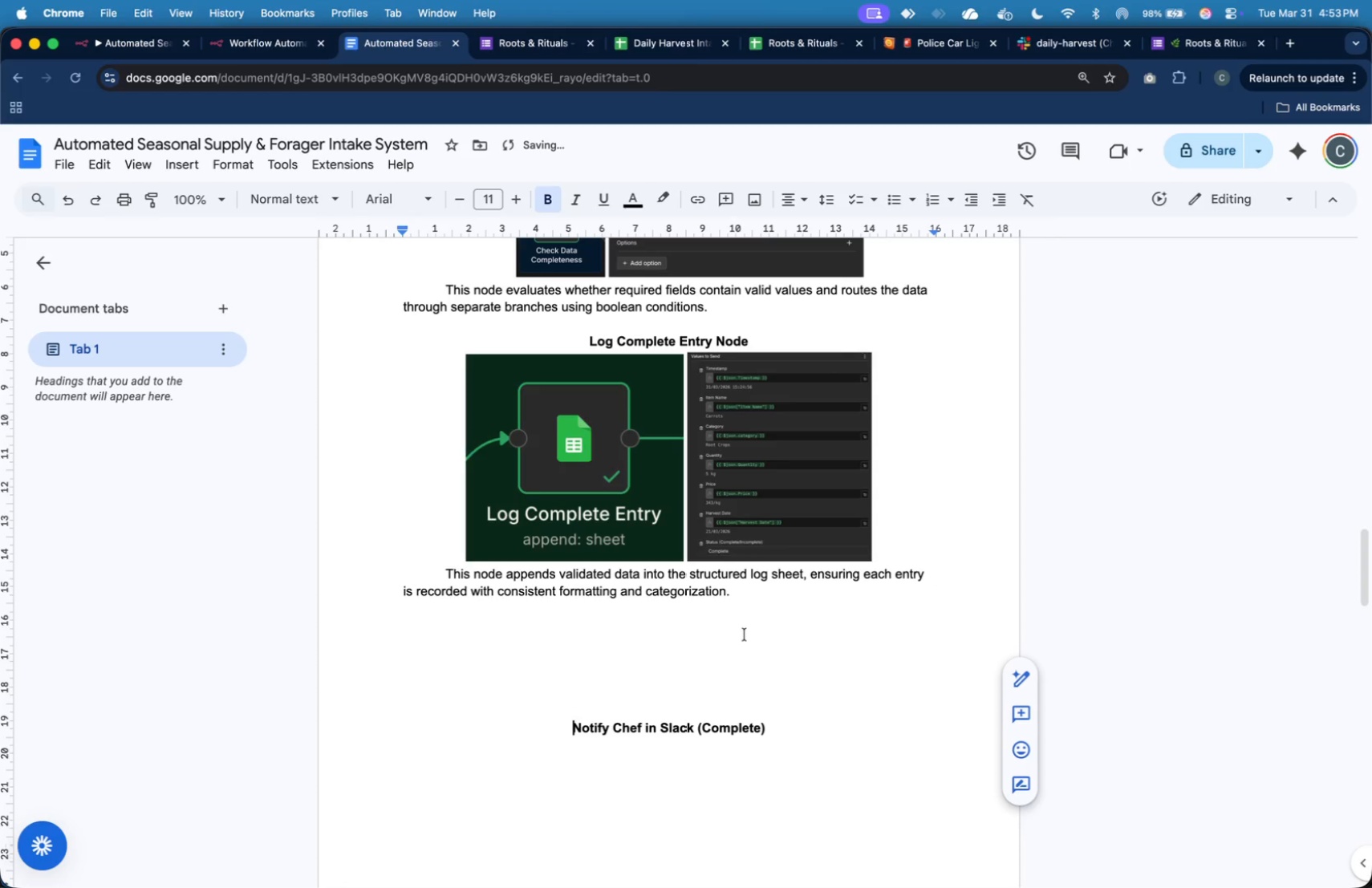 
key(Enter)
 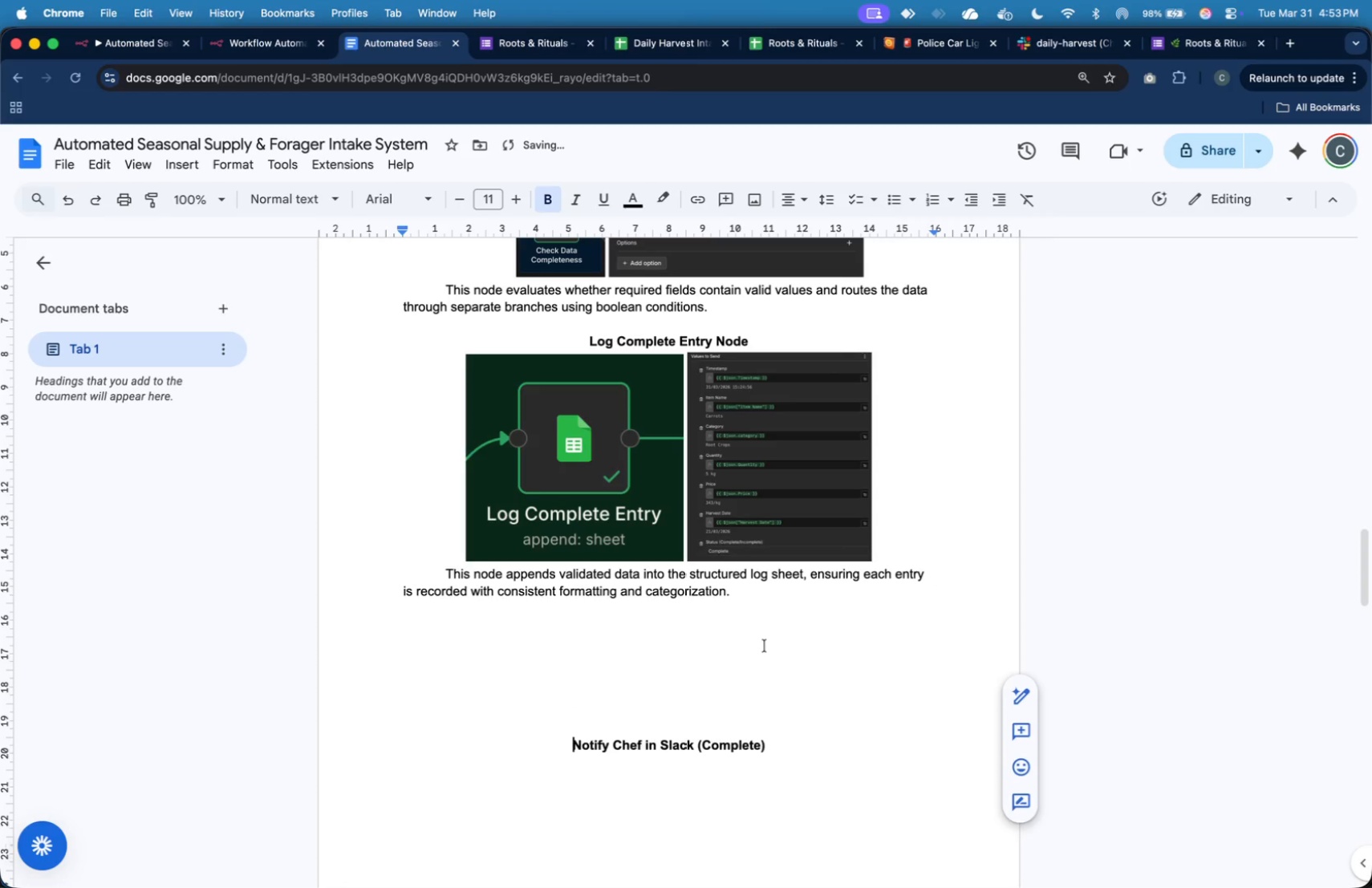 
key(Enter)
 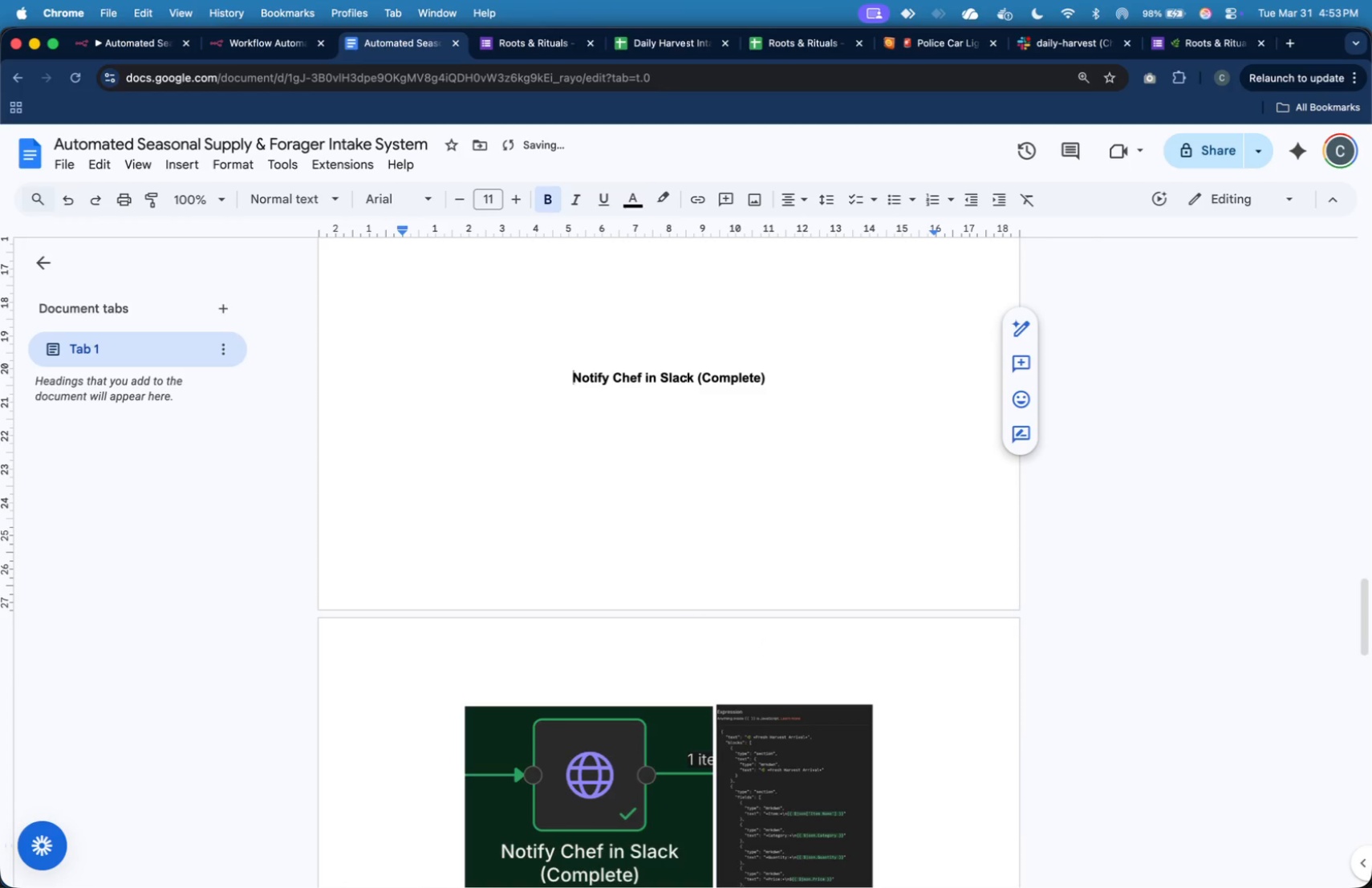 
scroll: coordinate [765, 646], scroll_direction: down, amount: 20.0
 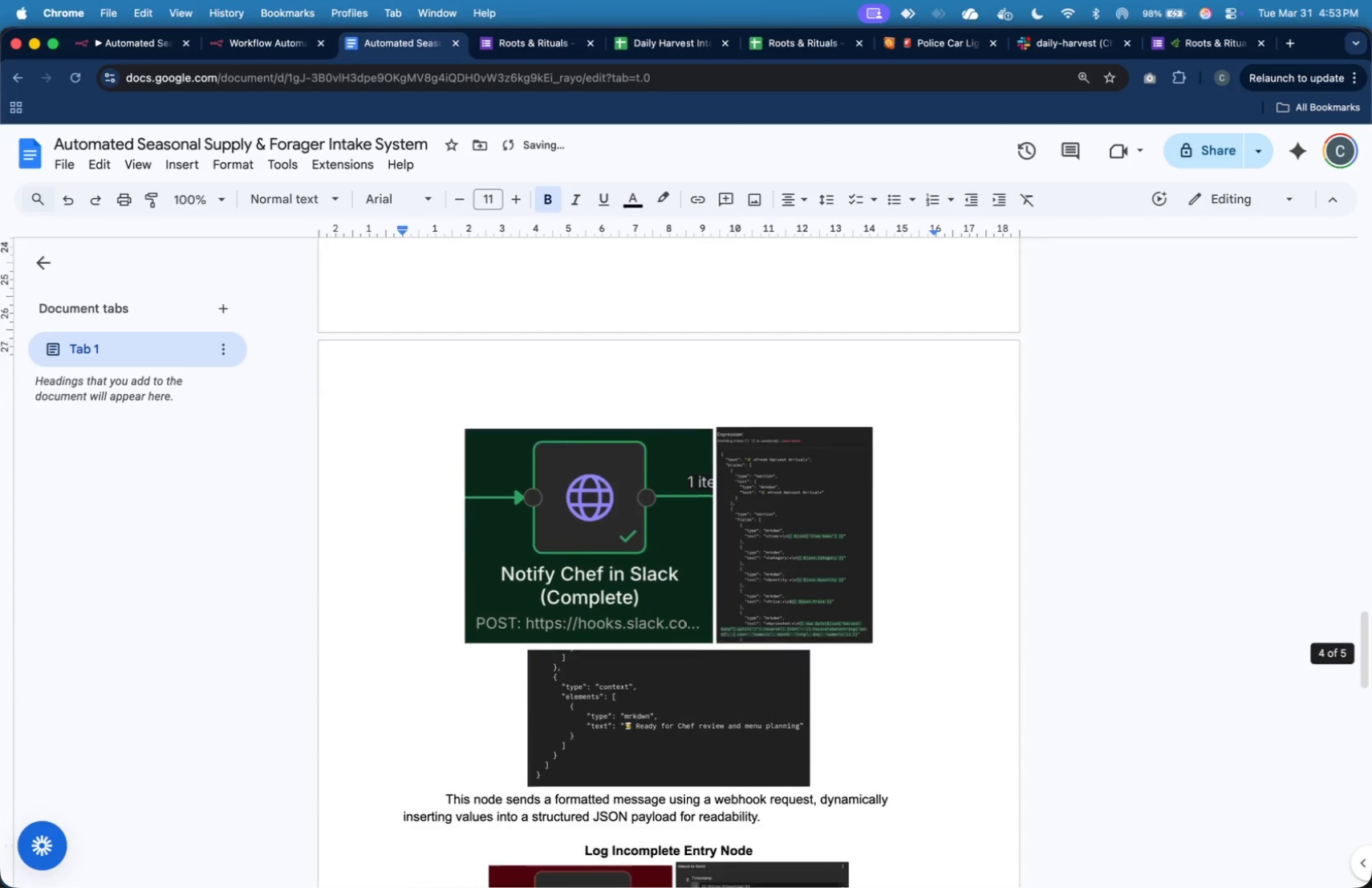 
key(Enter)
 